 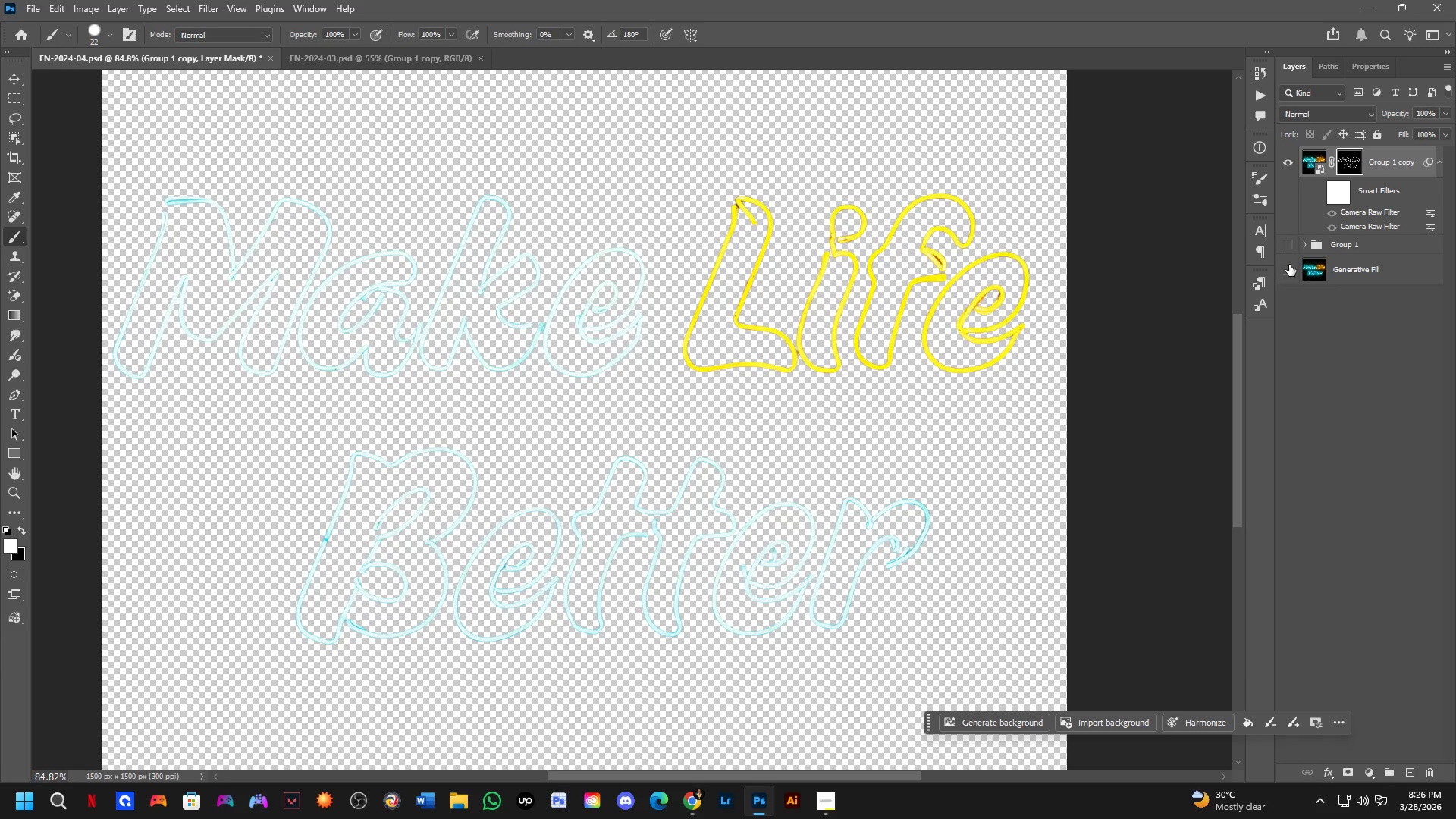 
left_click([1378, 243])
 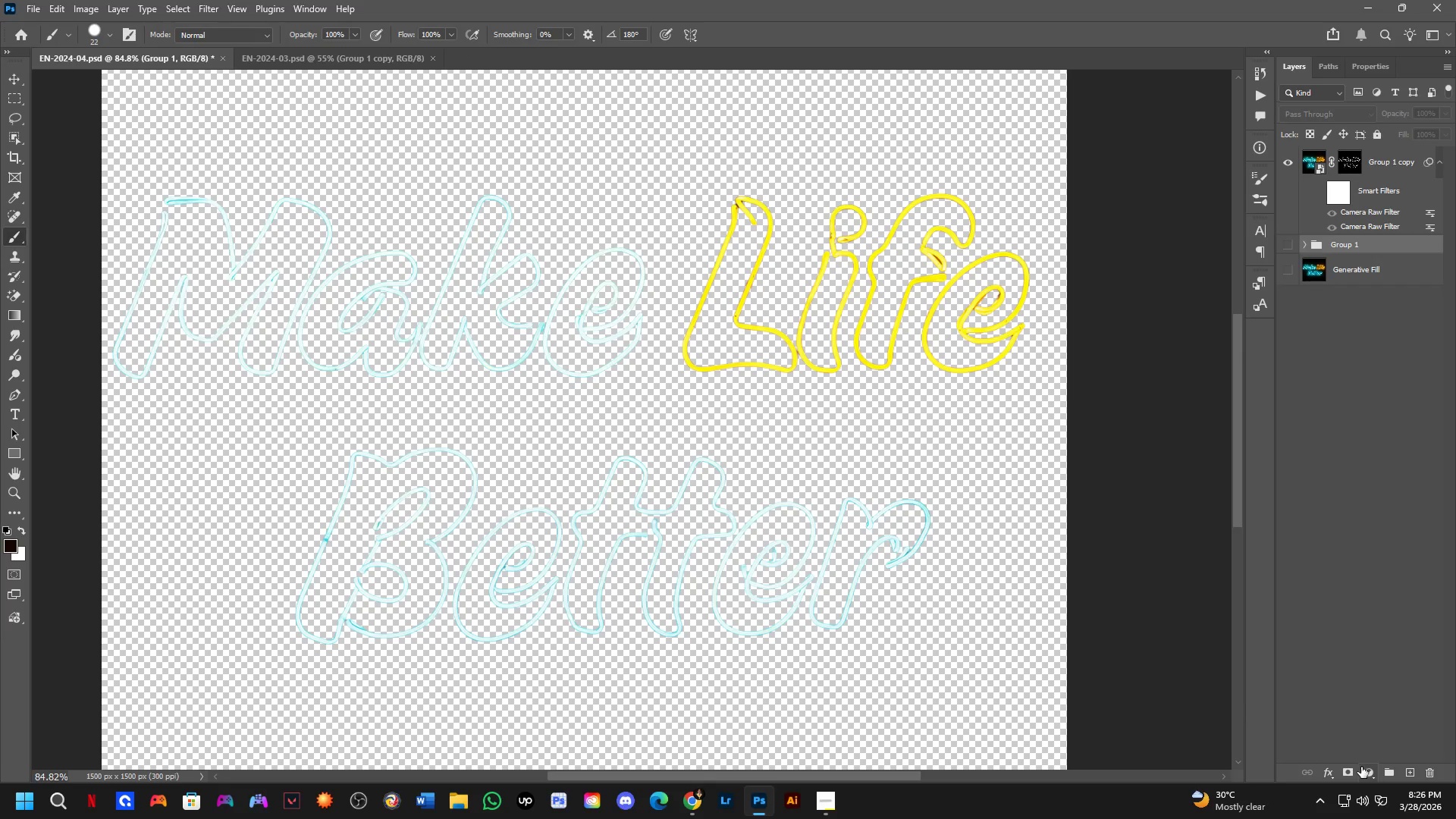 
left_click([1370, 776])
 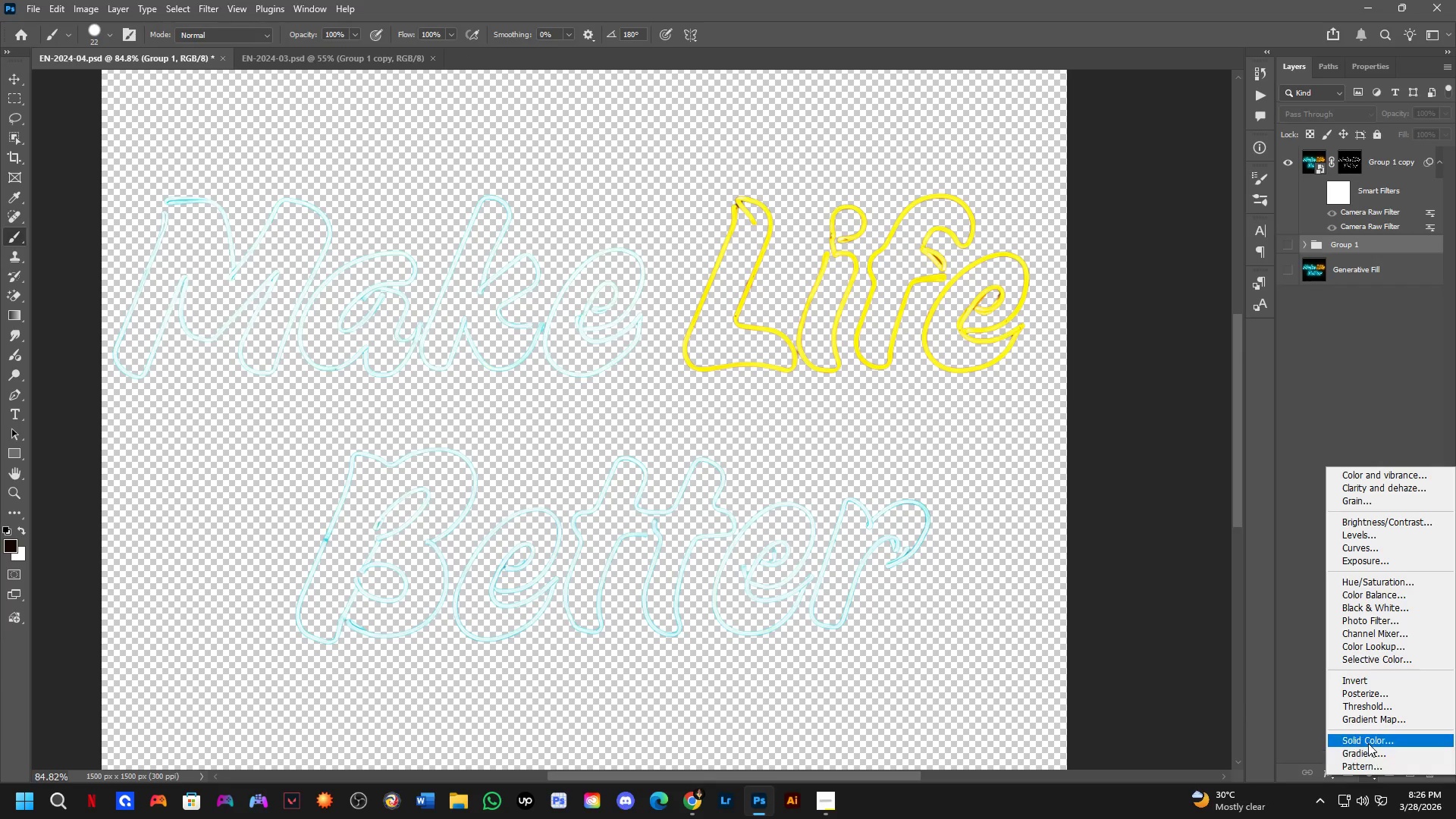 
left_click([1367, 740])
 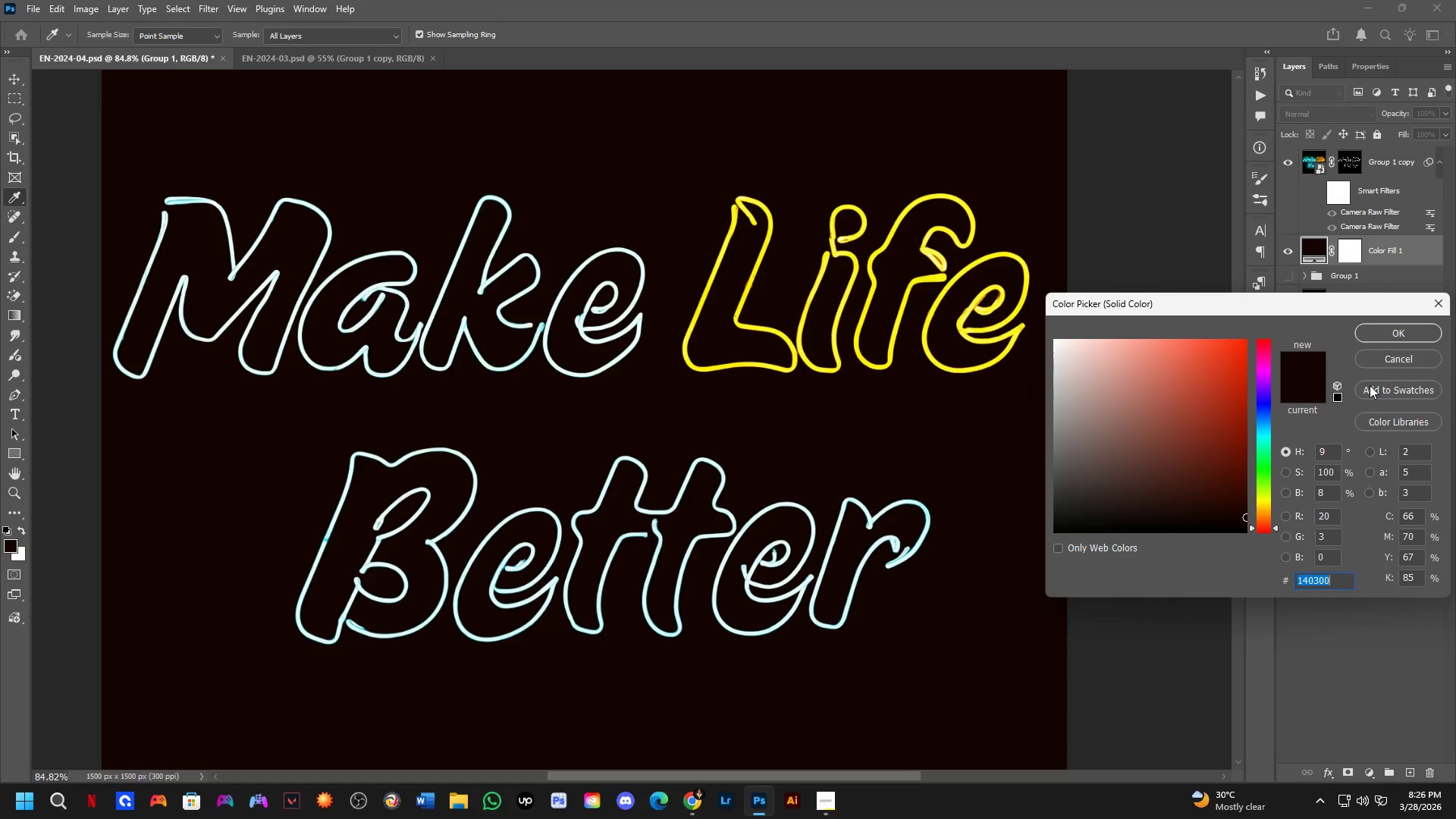 
left_click_drag(start_coordinate=[1180, 435], to_coordinate=[970, 598])
 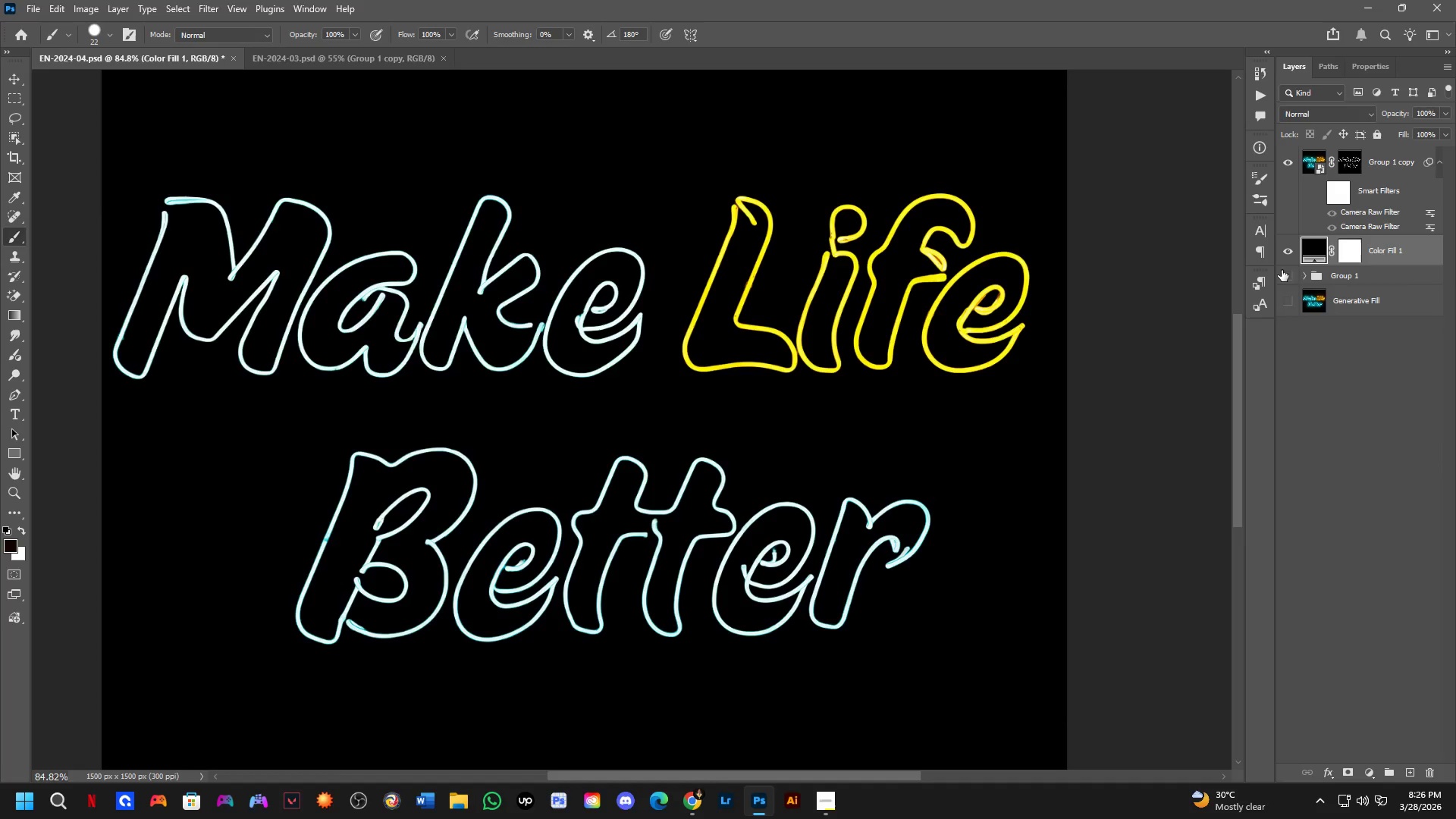 
hold_key(key=Space, duration=0.5)
 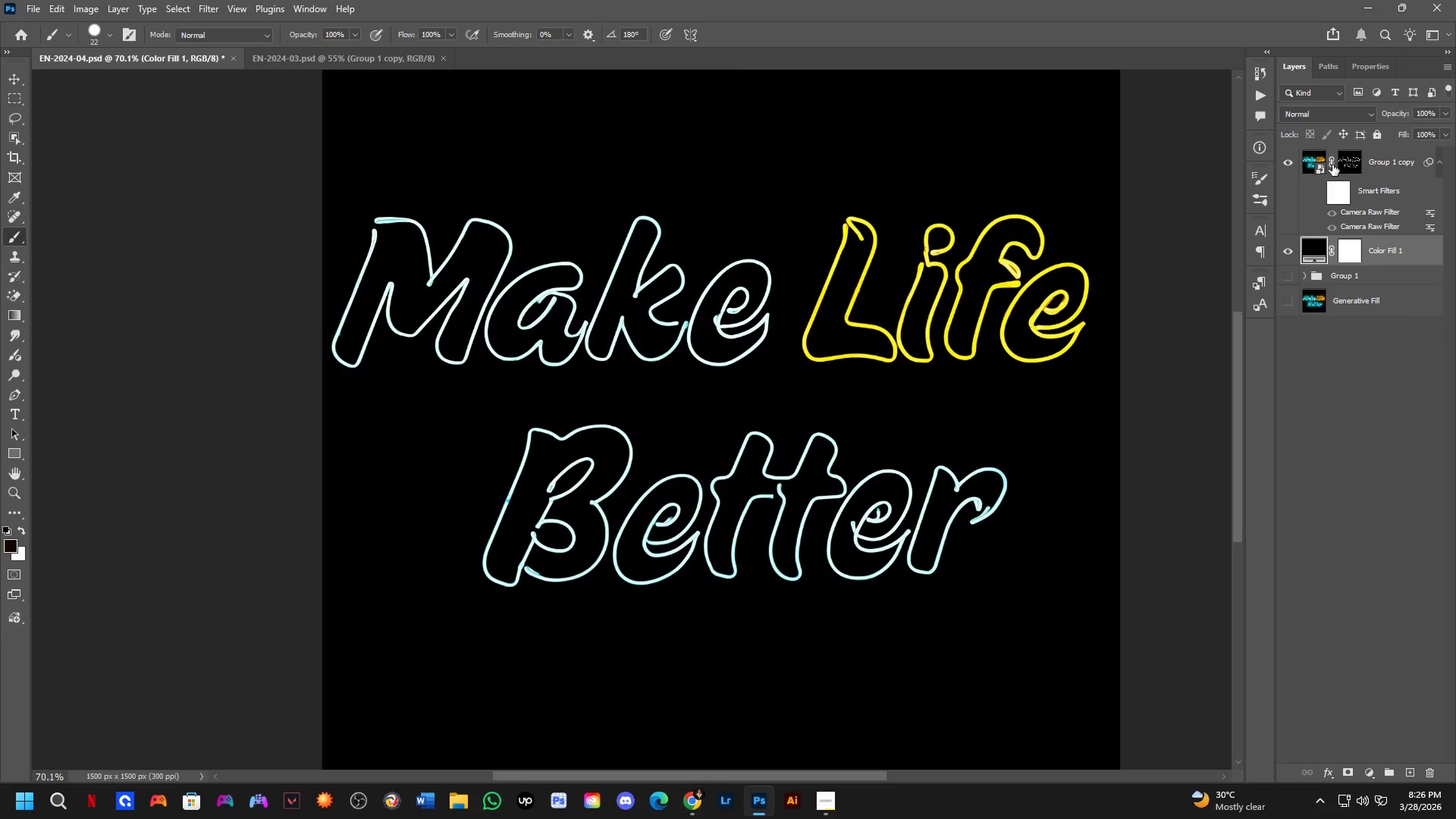 
left_click_drag(start_coordinate=[736, 412], to_coordinate=[839, 397])
 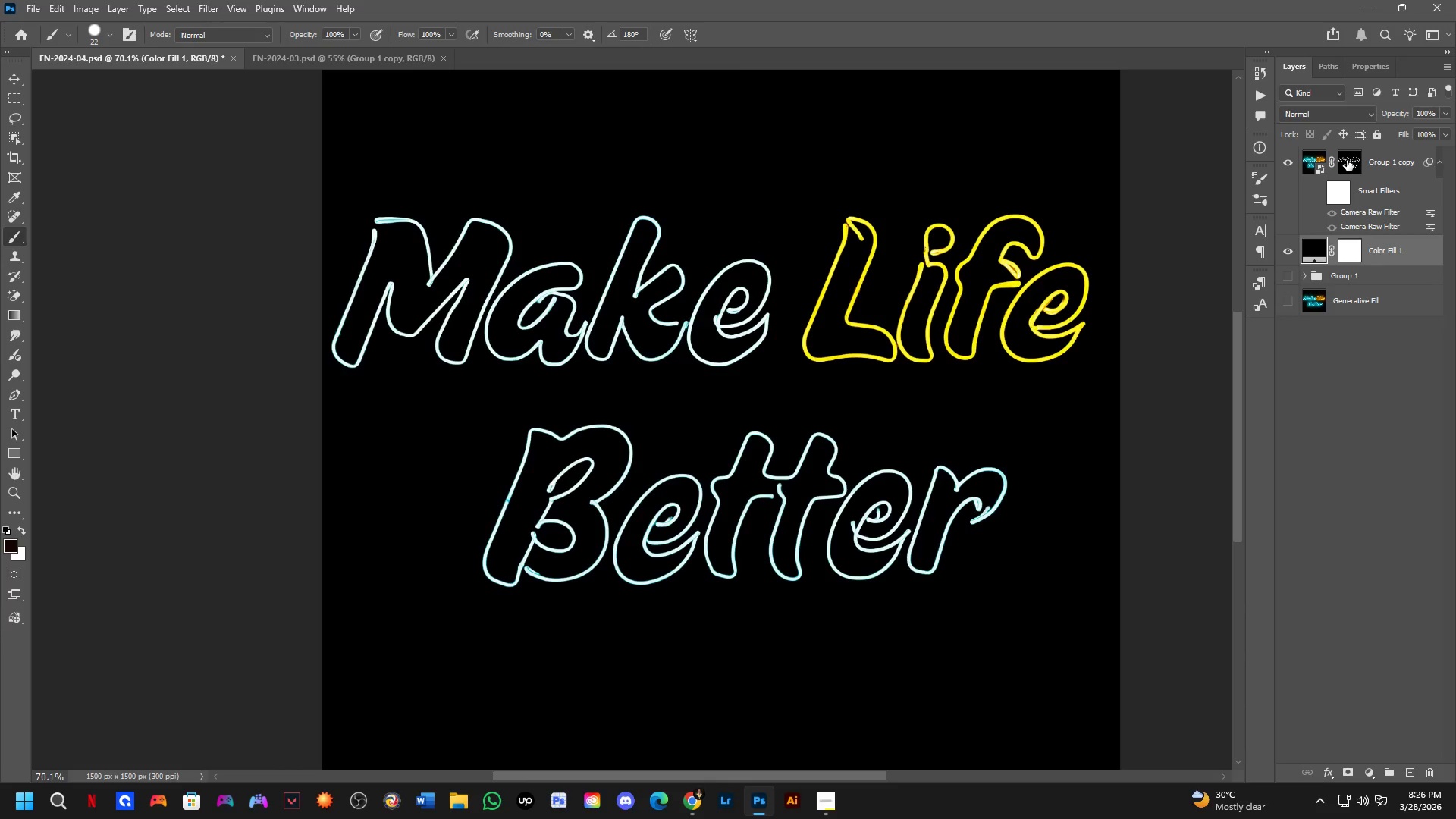 
scroll: coordinate [733, 410], scroll_direction: down, amount: 2.0
 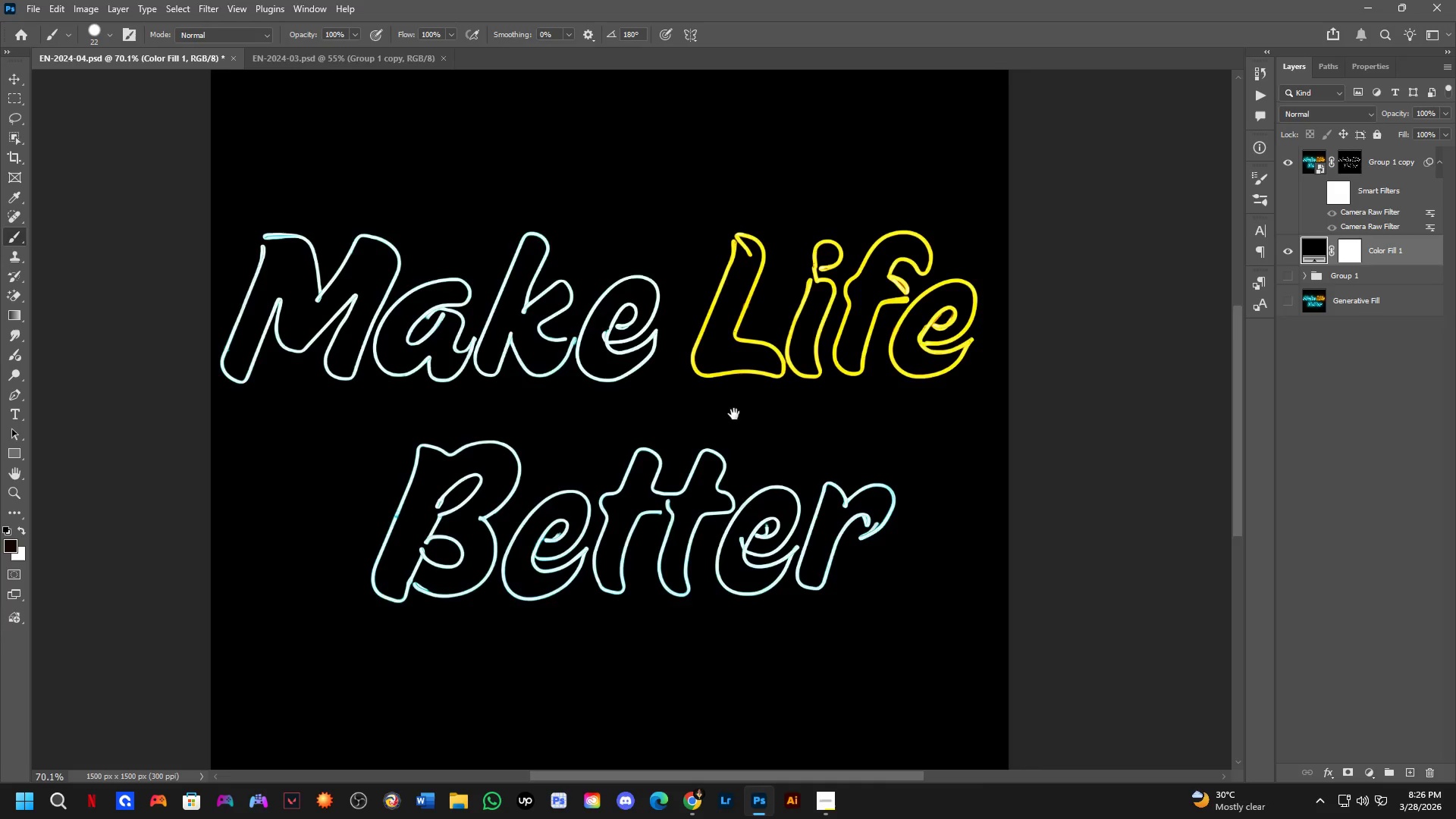 
left_click([1348, 159])
 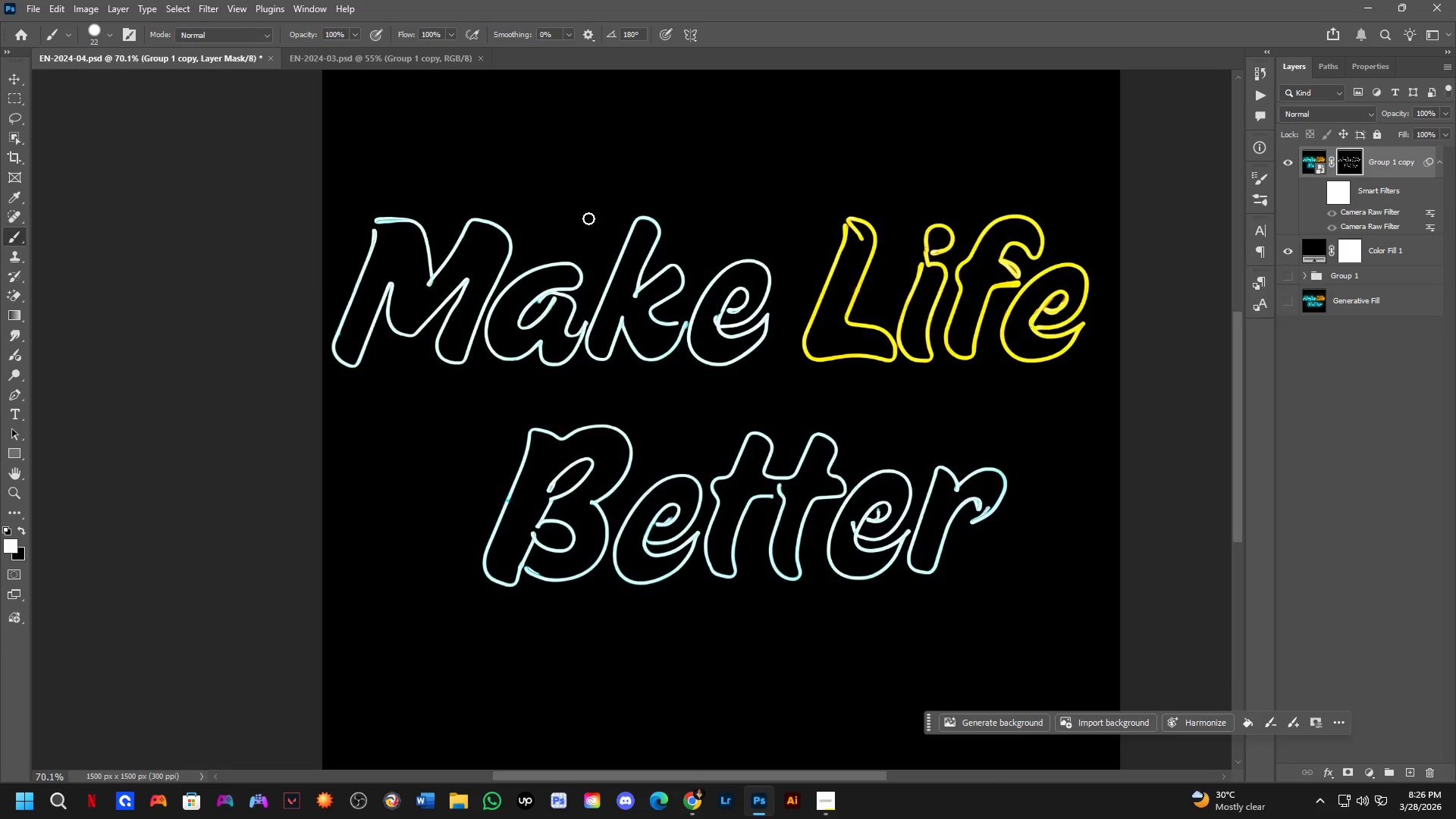 
key(N)
 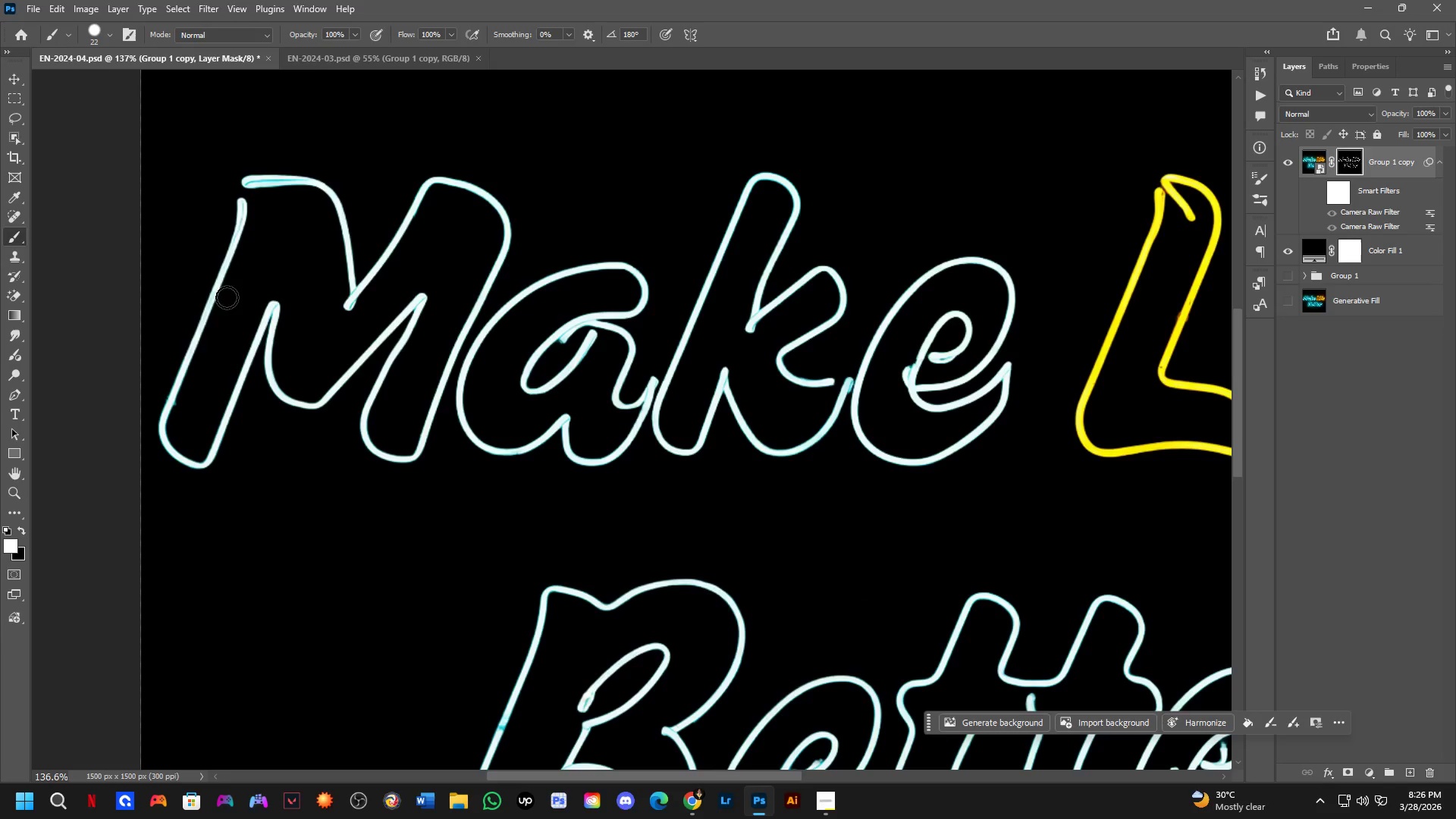 
scroll: coordinate [380, 343], scroll_direction: up, amount: 7.0
 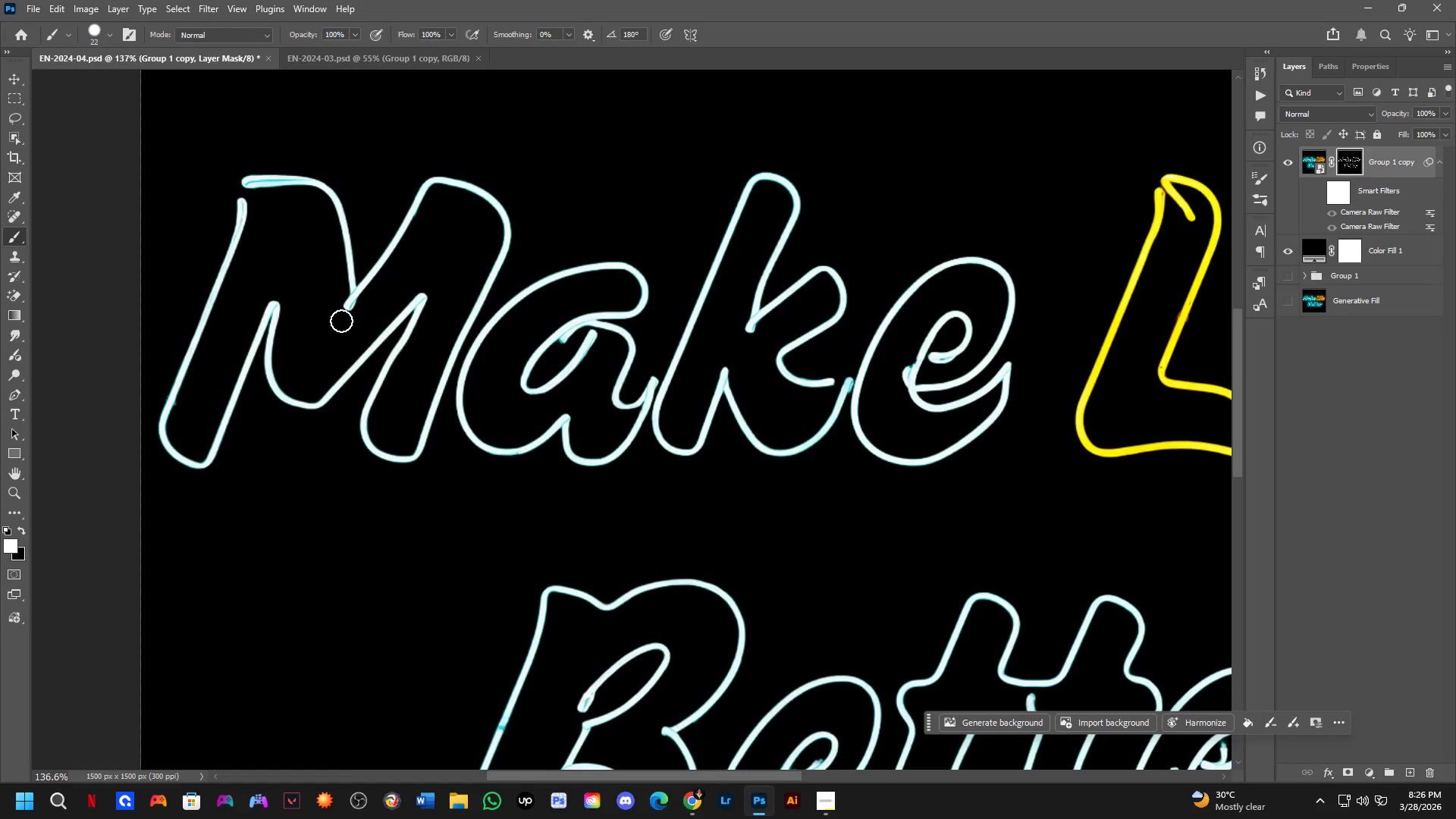 
key(B)
 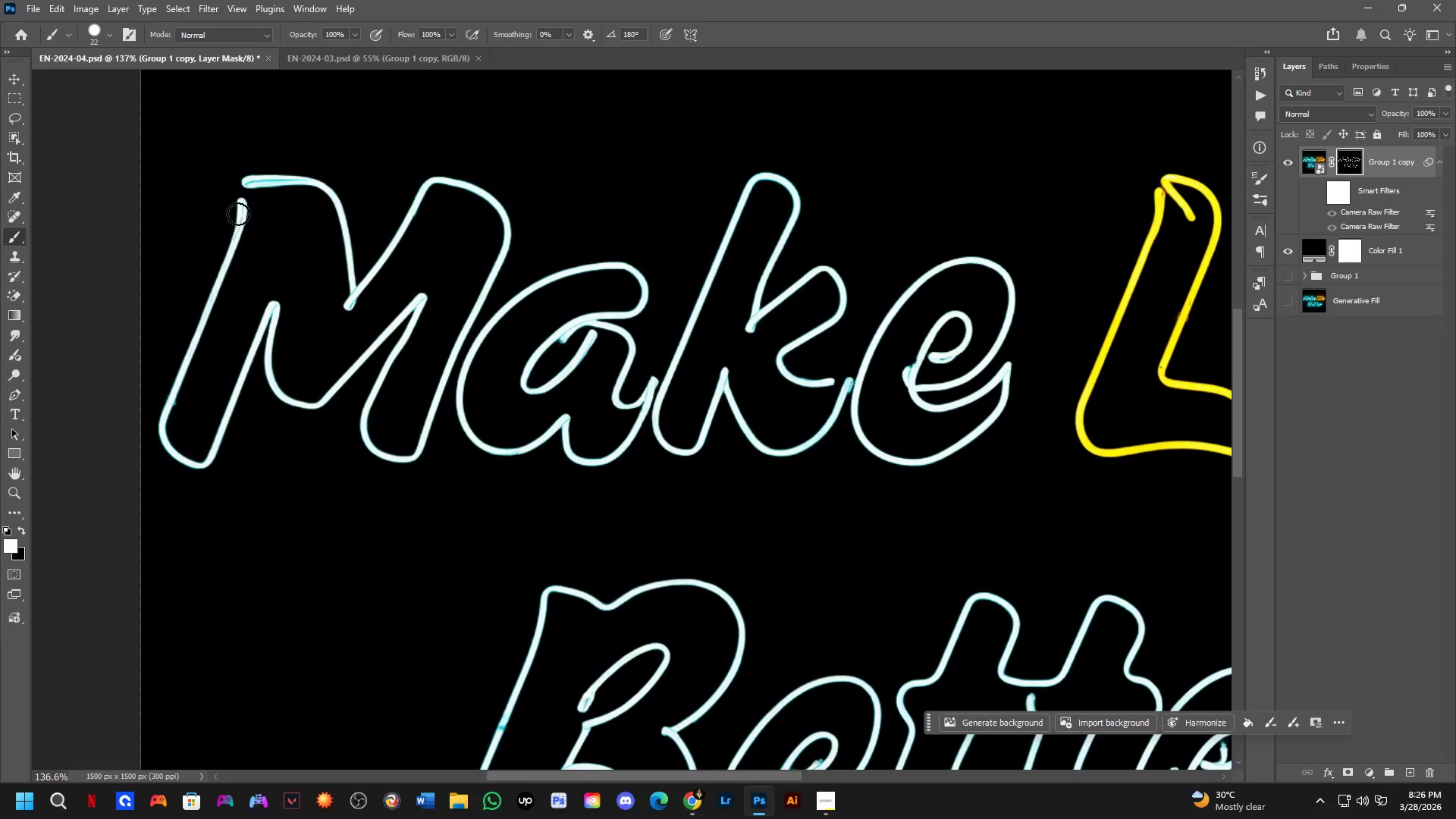 
key(Alt+AltLeft)
 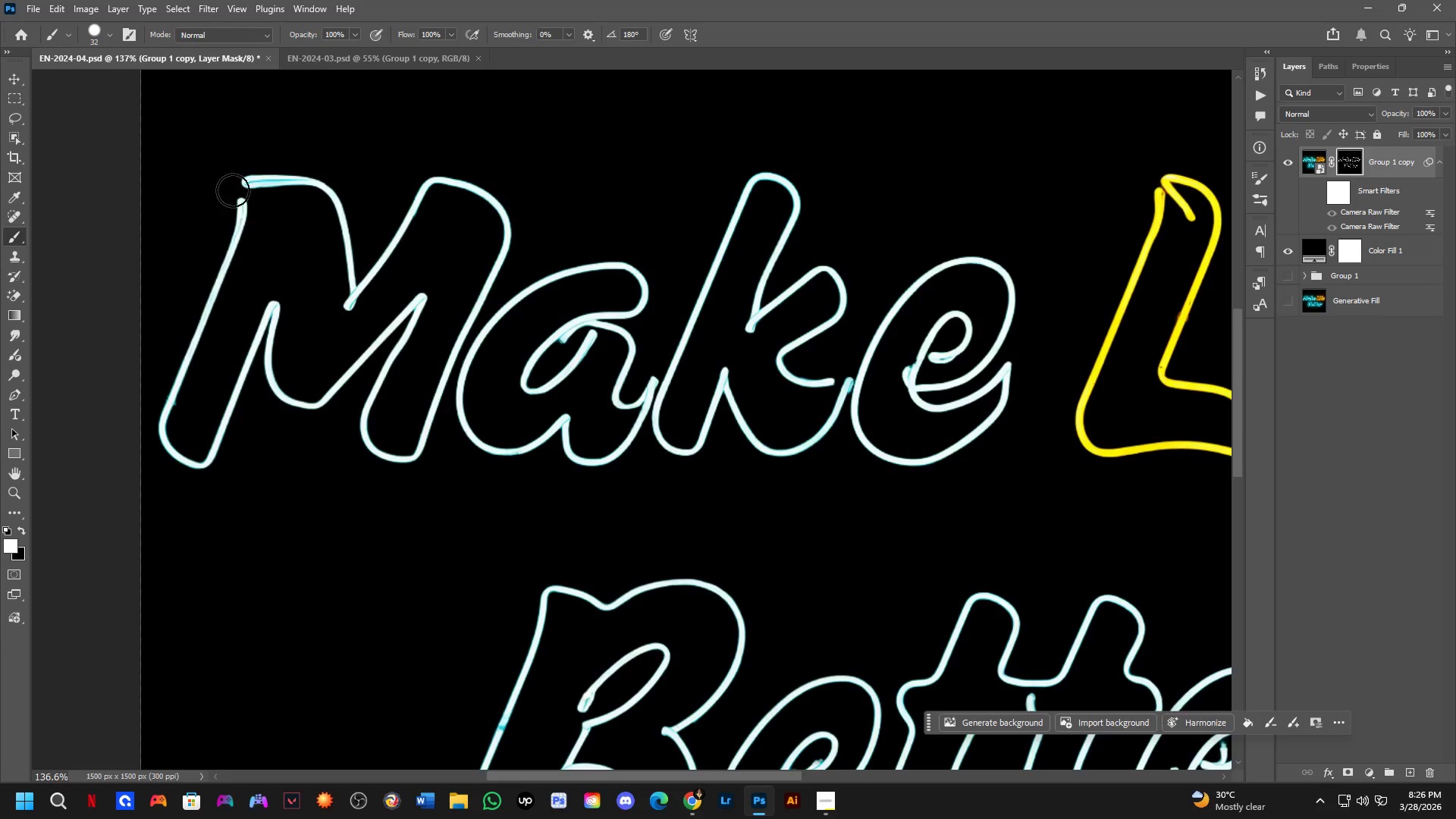 
left_click_drag(start_coordinate=[236, 186], to_coordinate=[227, 256])
 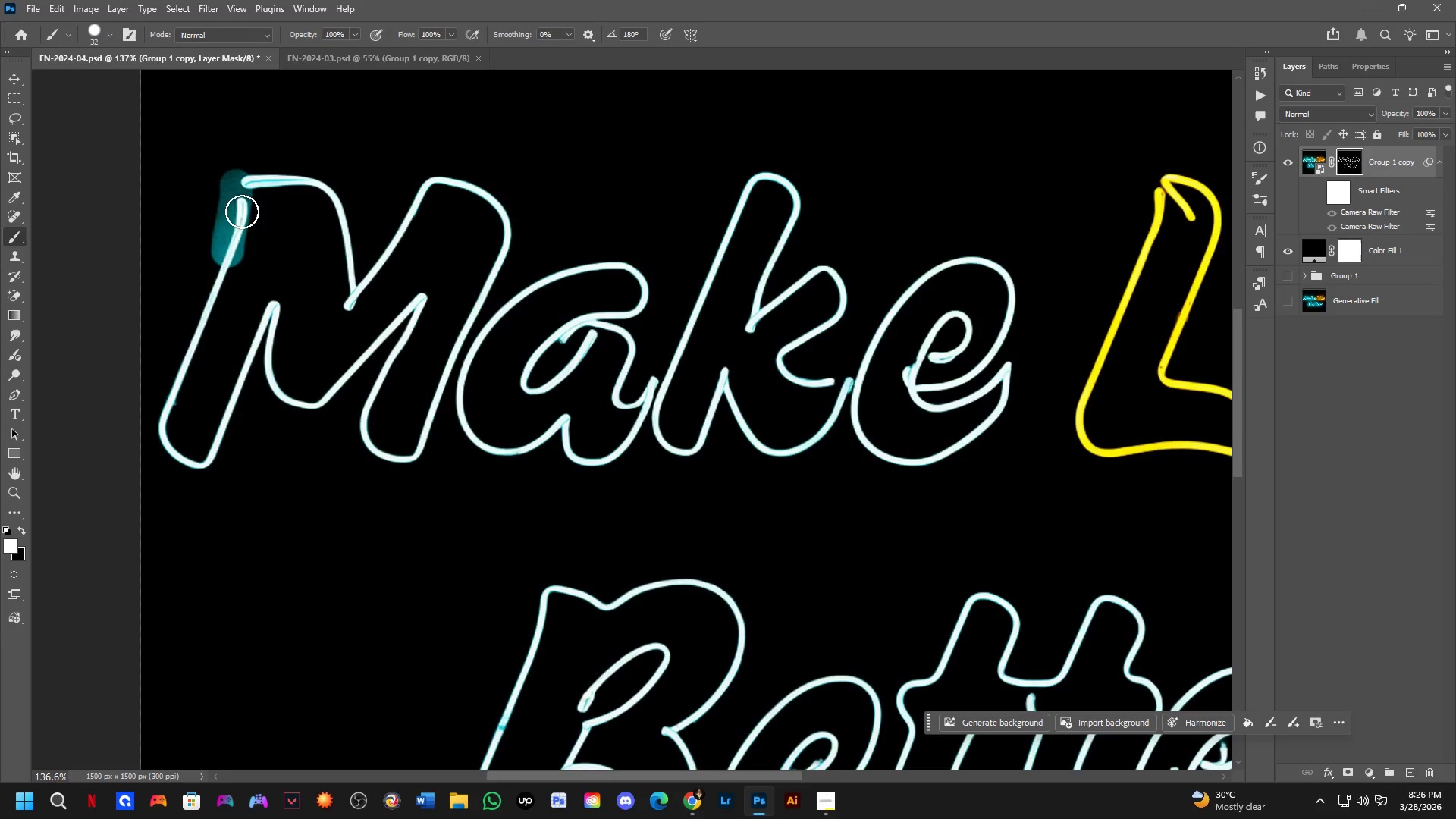 
key(Control+ControlLeft)
 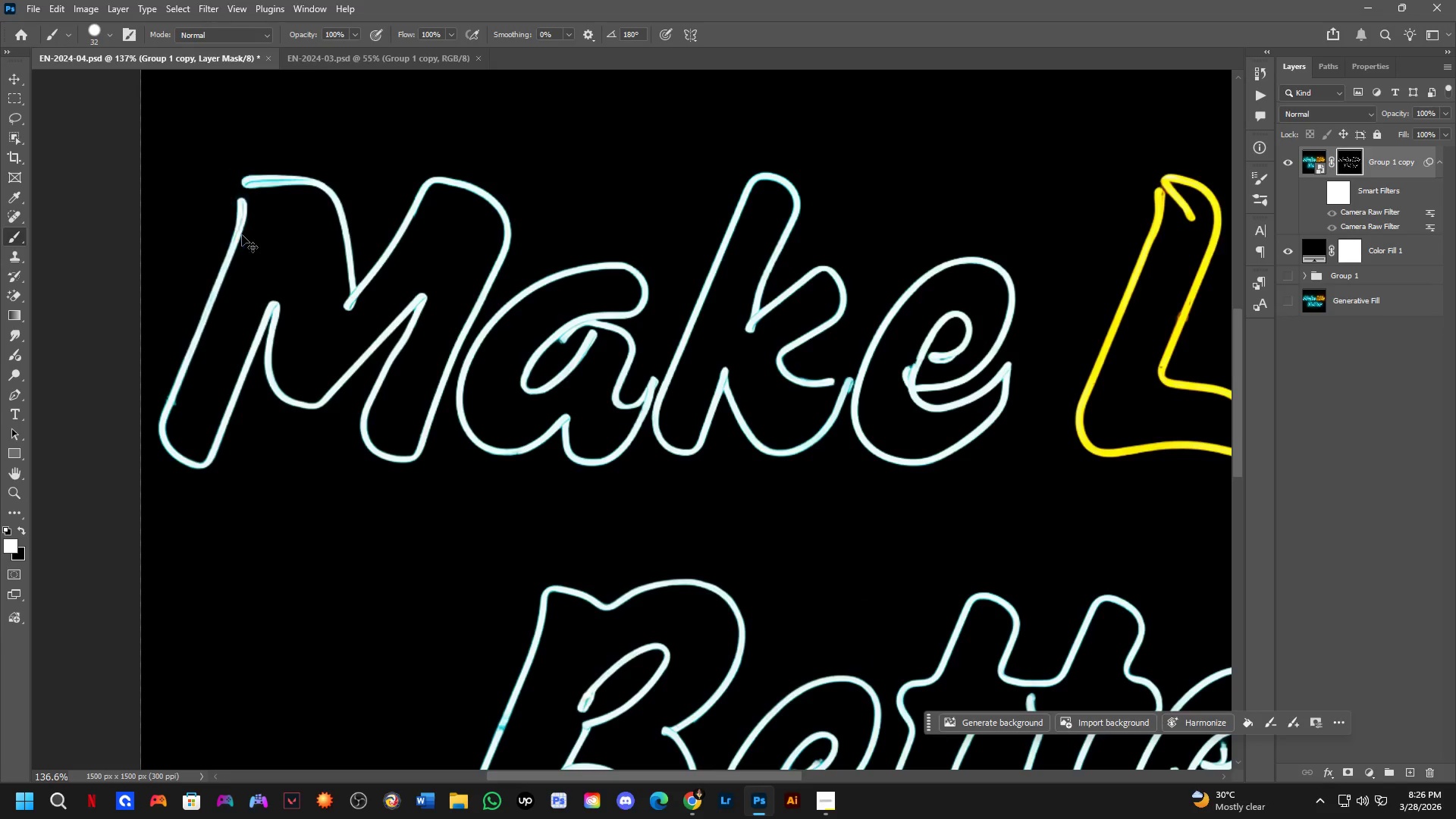 
key(Control+Z)
 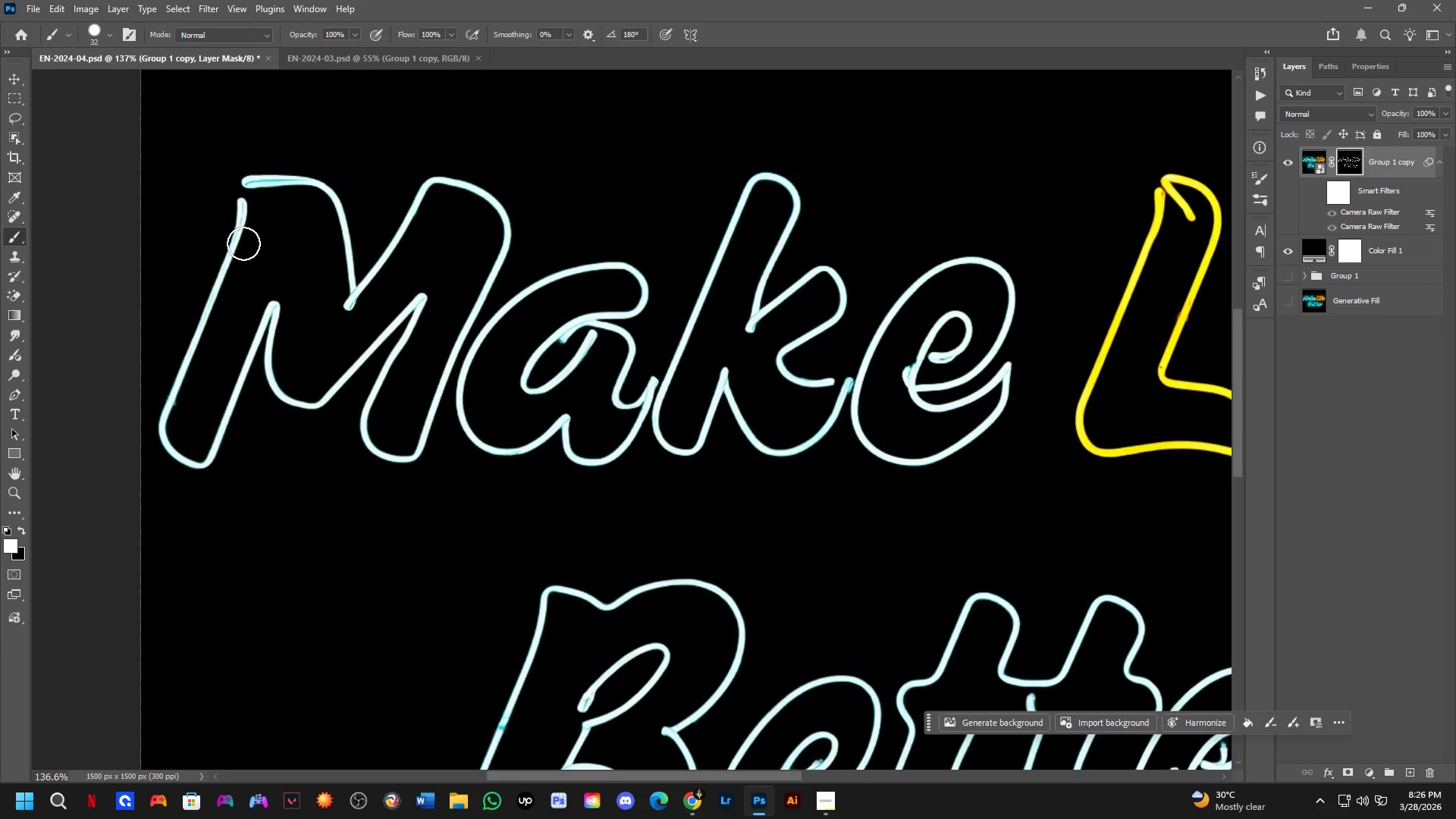 
key(Alt+AltLeft)
 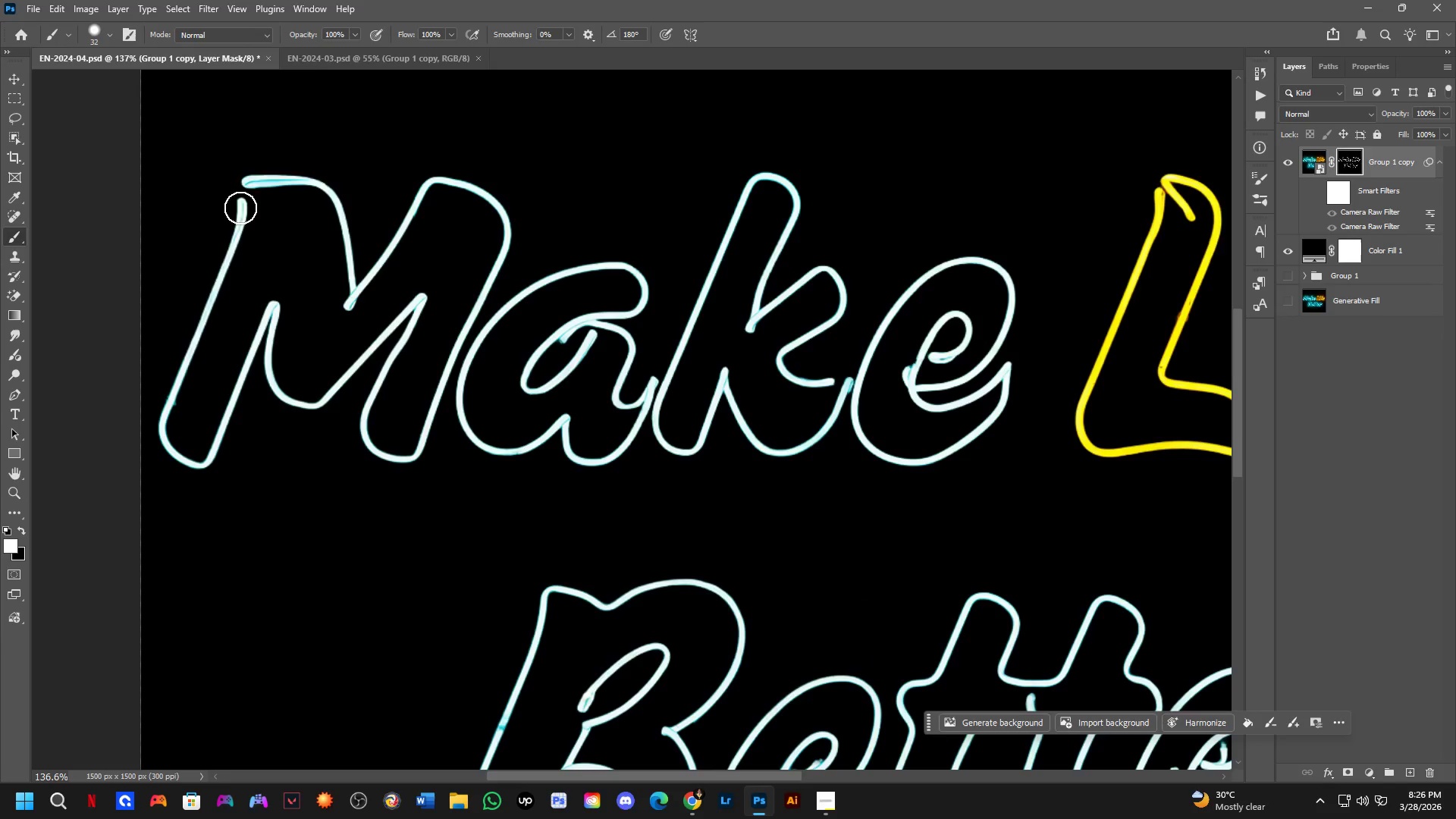 
key(Alt+AltLeft)
 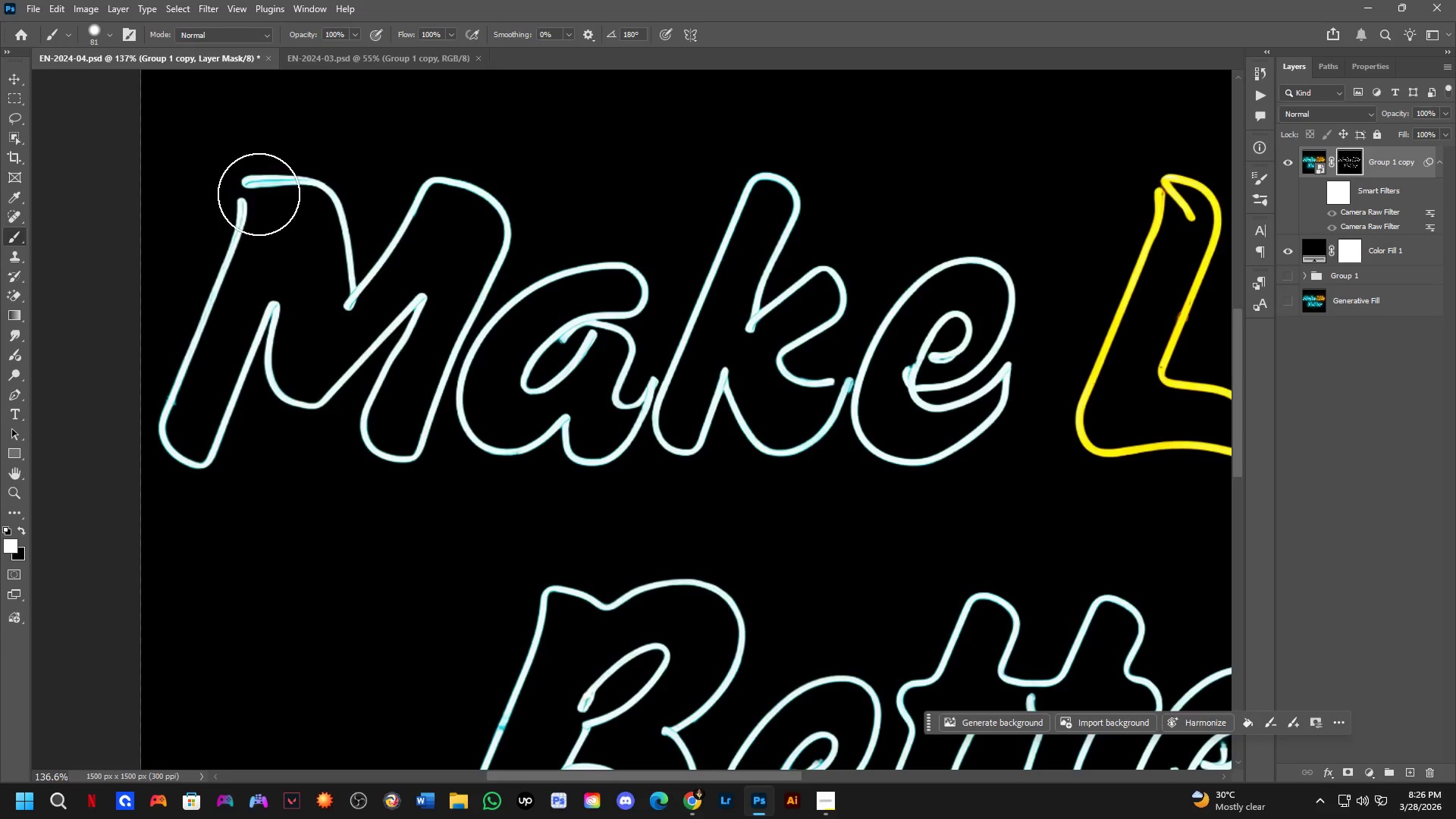 
hold_key(key=AltLeft, duration=0.52)
 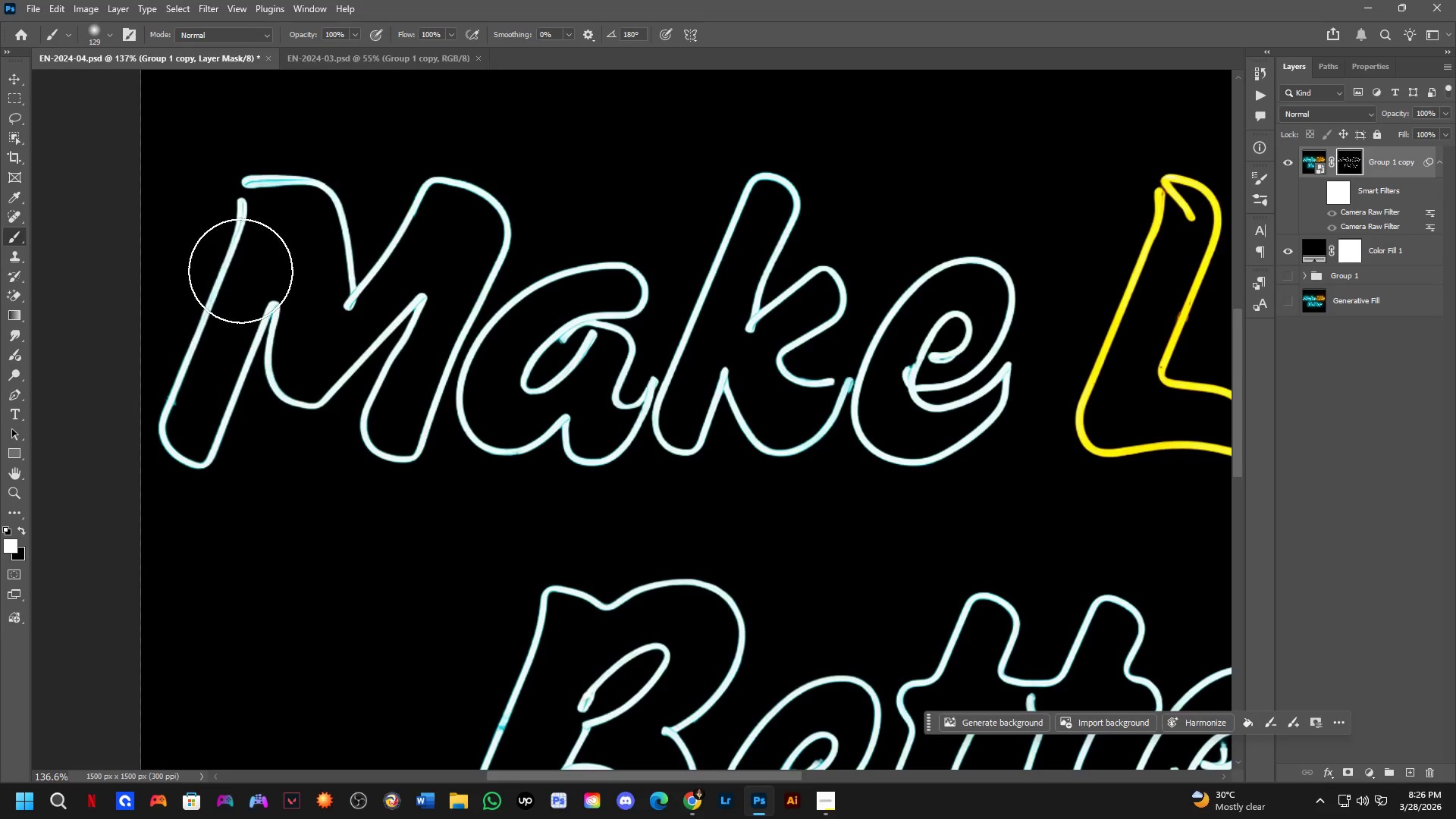 
hold_key(key=AltLeft, duration=0.41)
 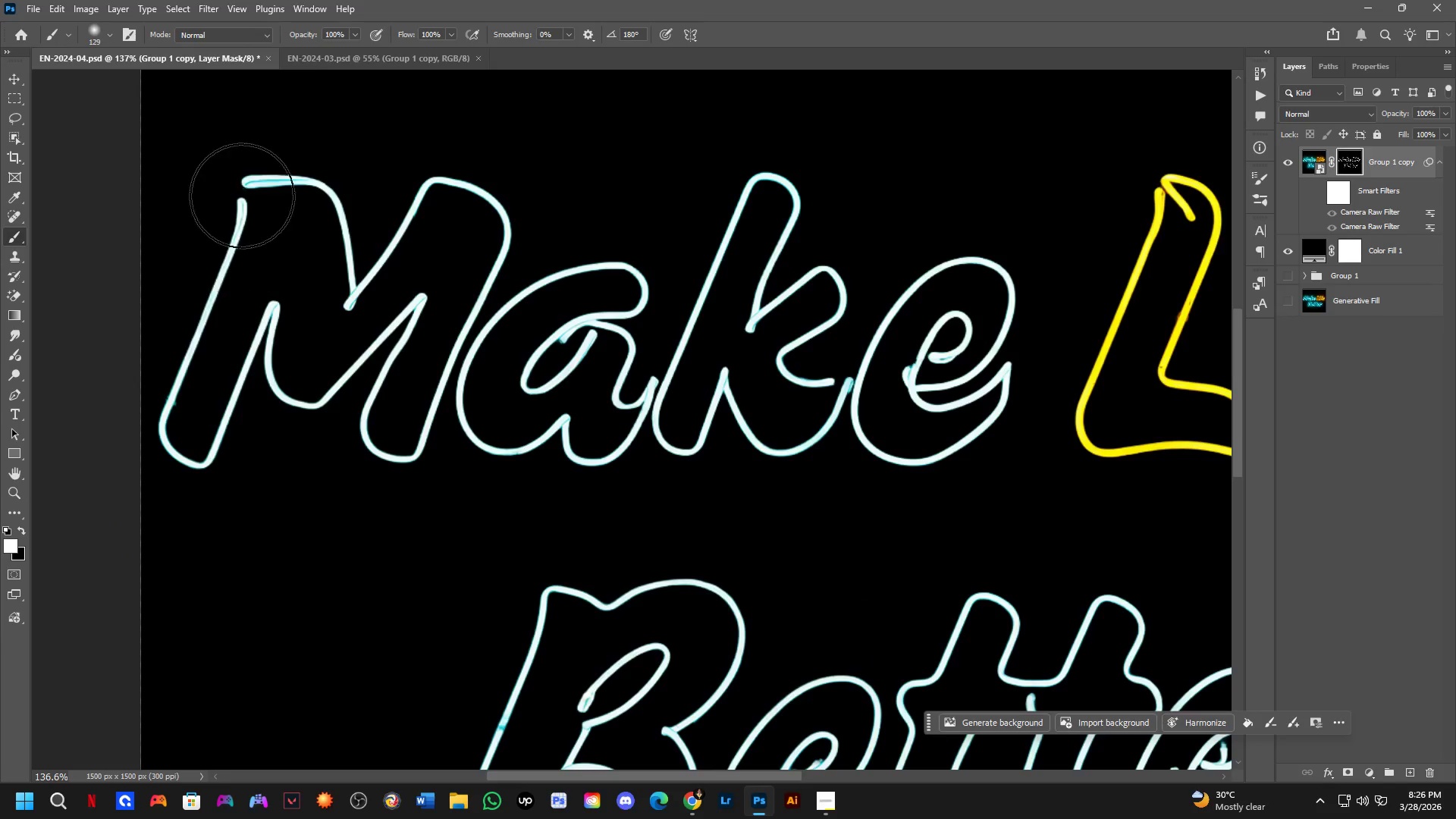 
left_click_drag(start_coordinate=[242, 184], to_coordinate=[437, 216])
 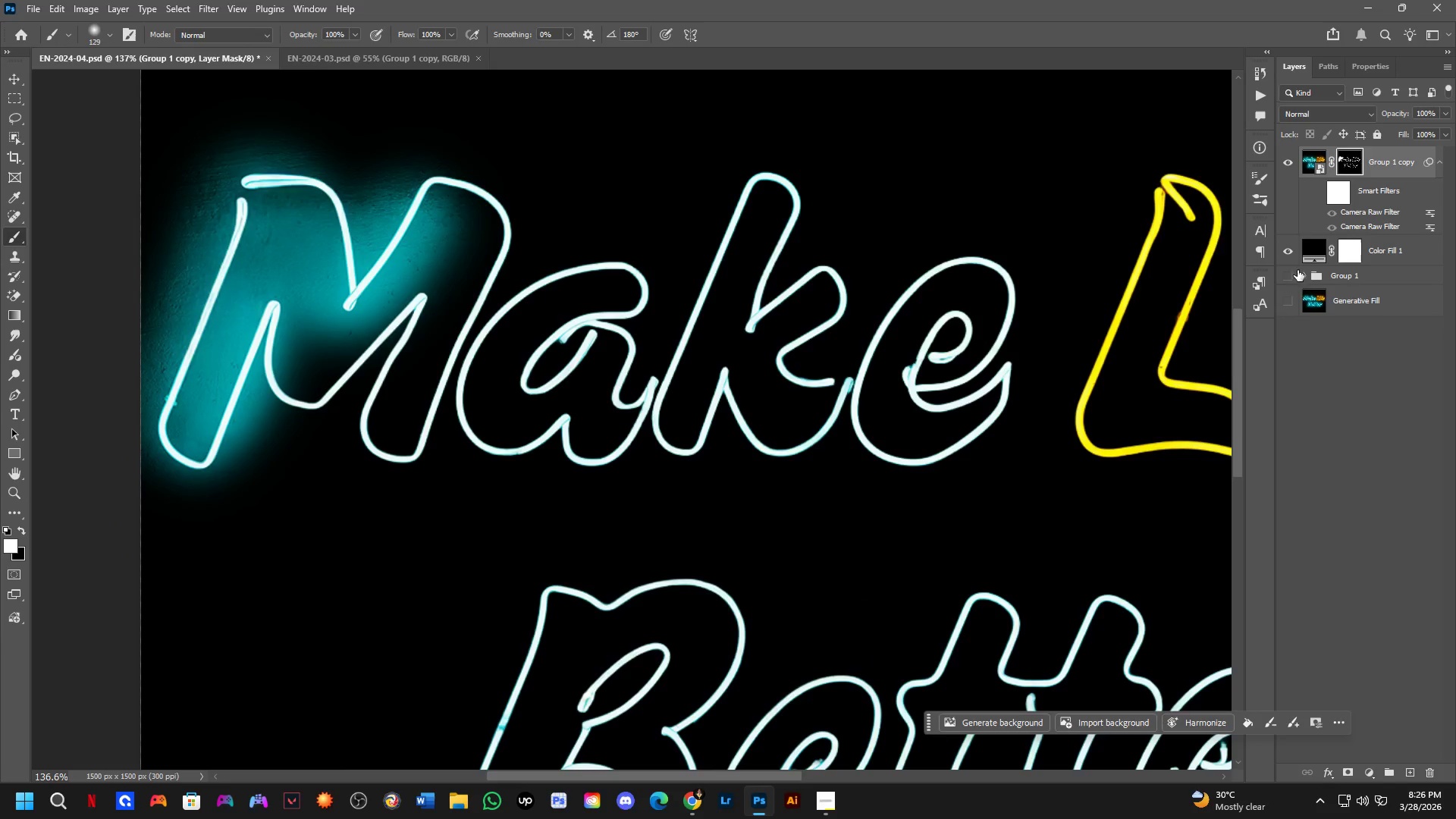 
left_click_drag(start_coordinate=[1353, 301], to_coordinate=[1389, 136])
 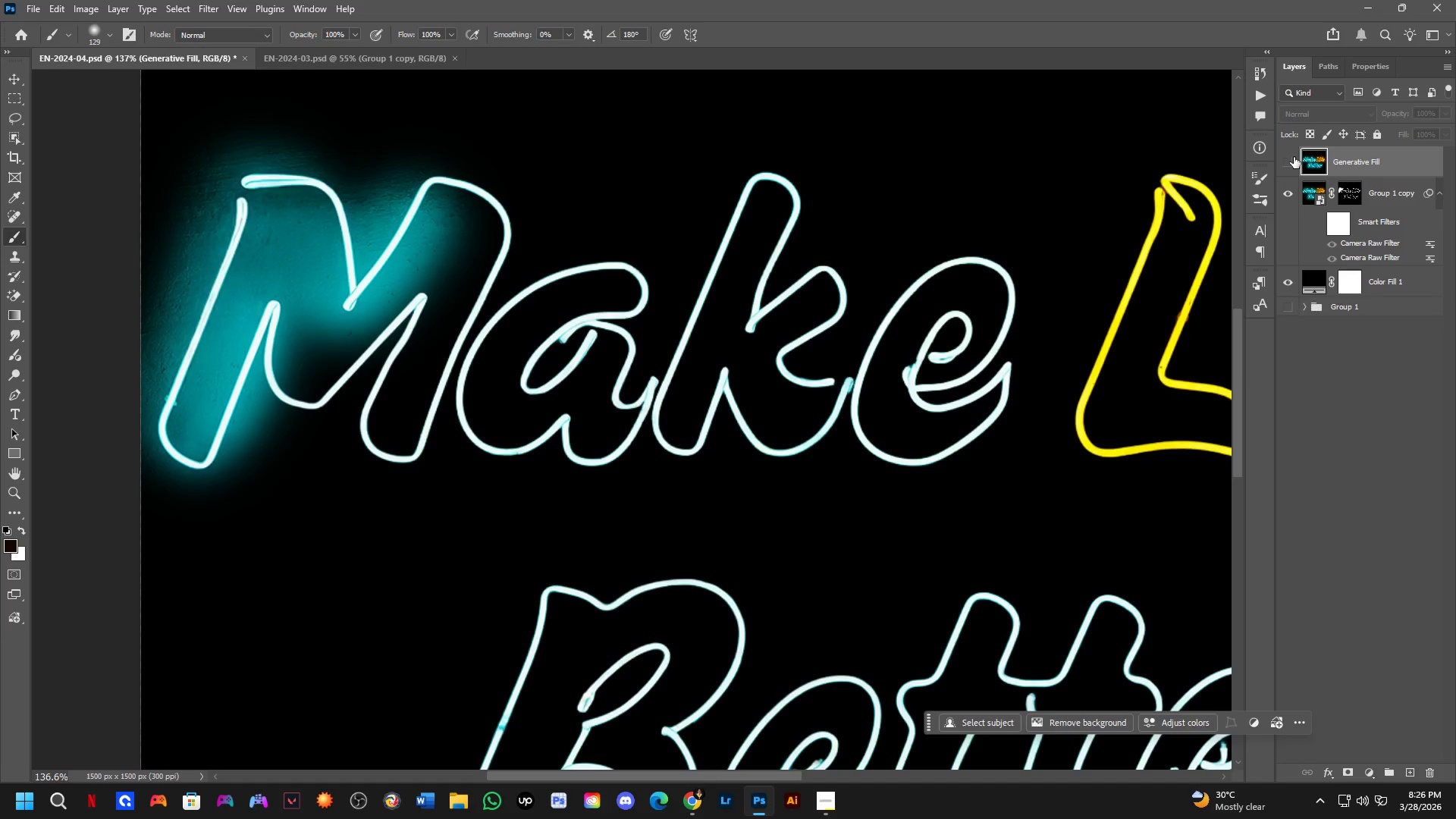 
left_click([1294, 157])
 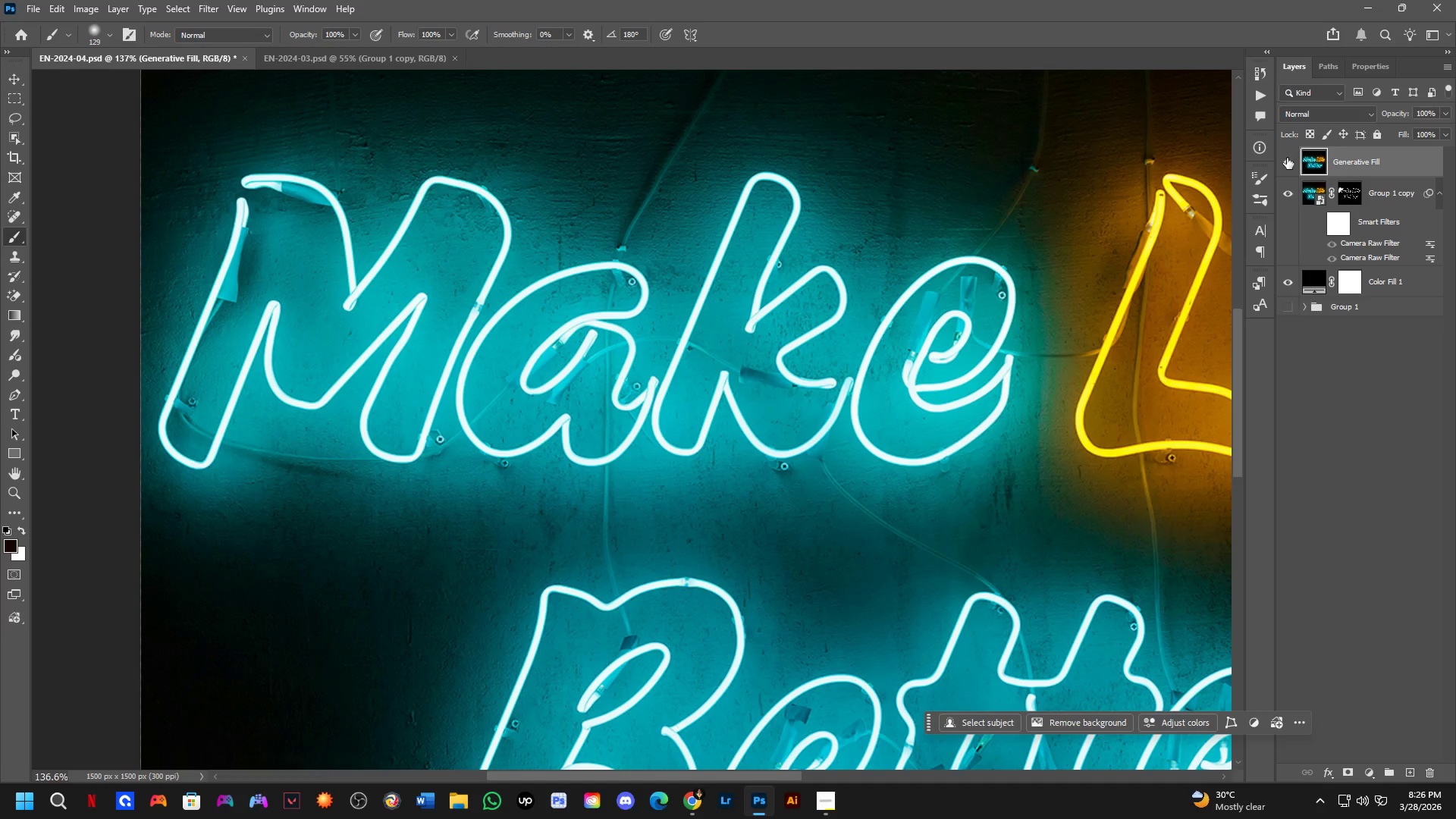 
left_click([1287, 158])
 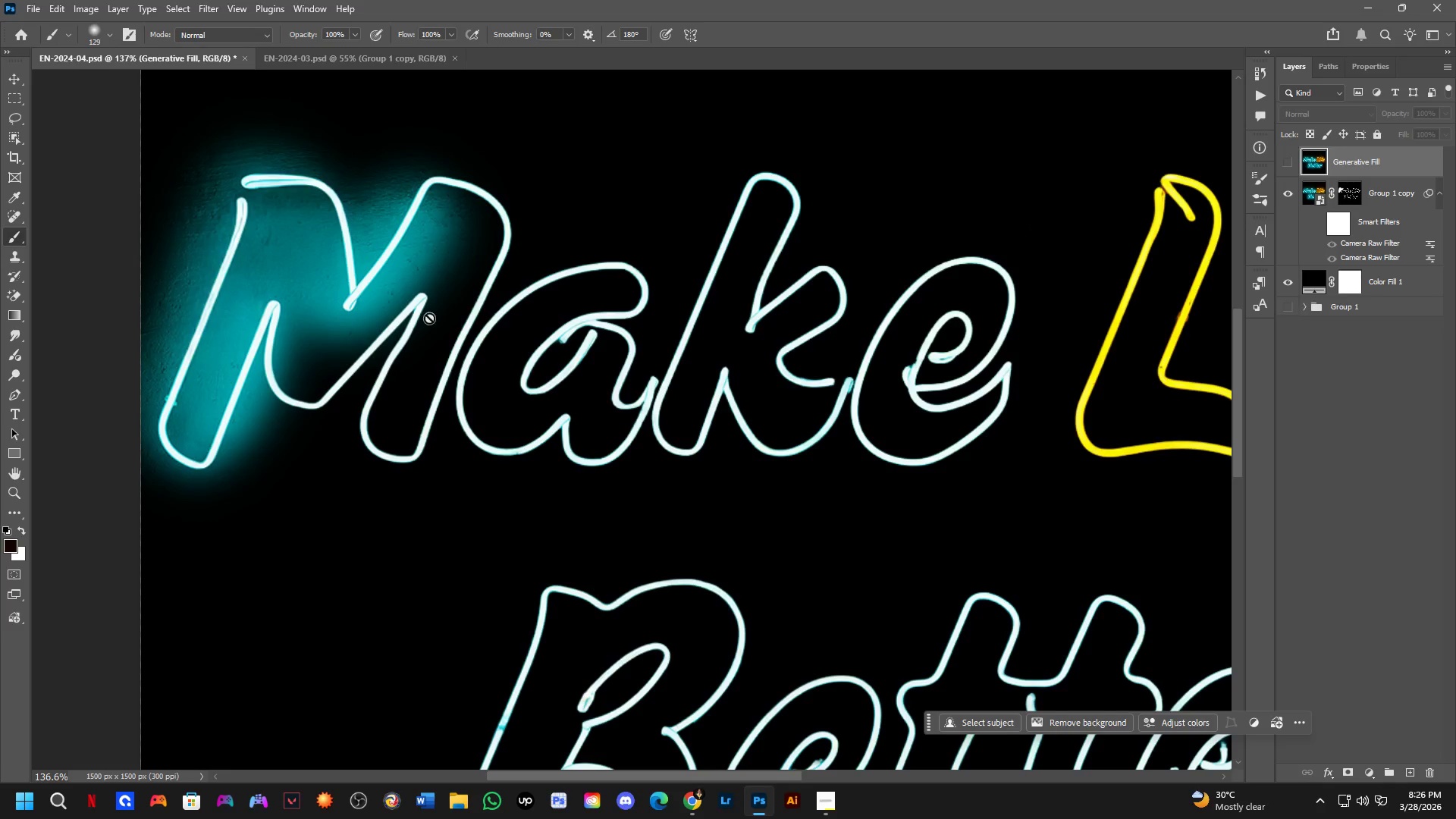 
scroll: coordinate [422, 303], scroll_direction: down, amount: 2.0
 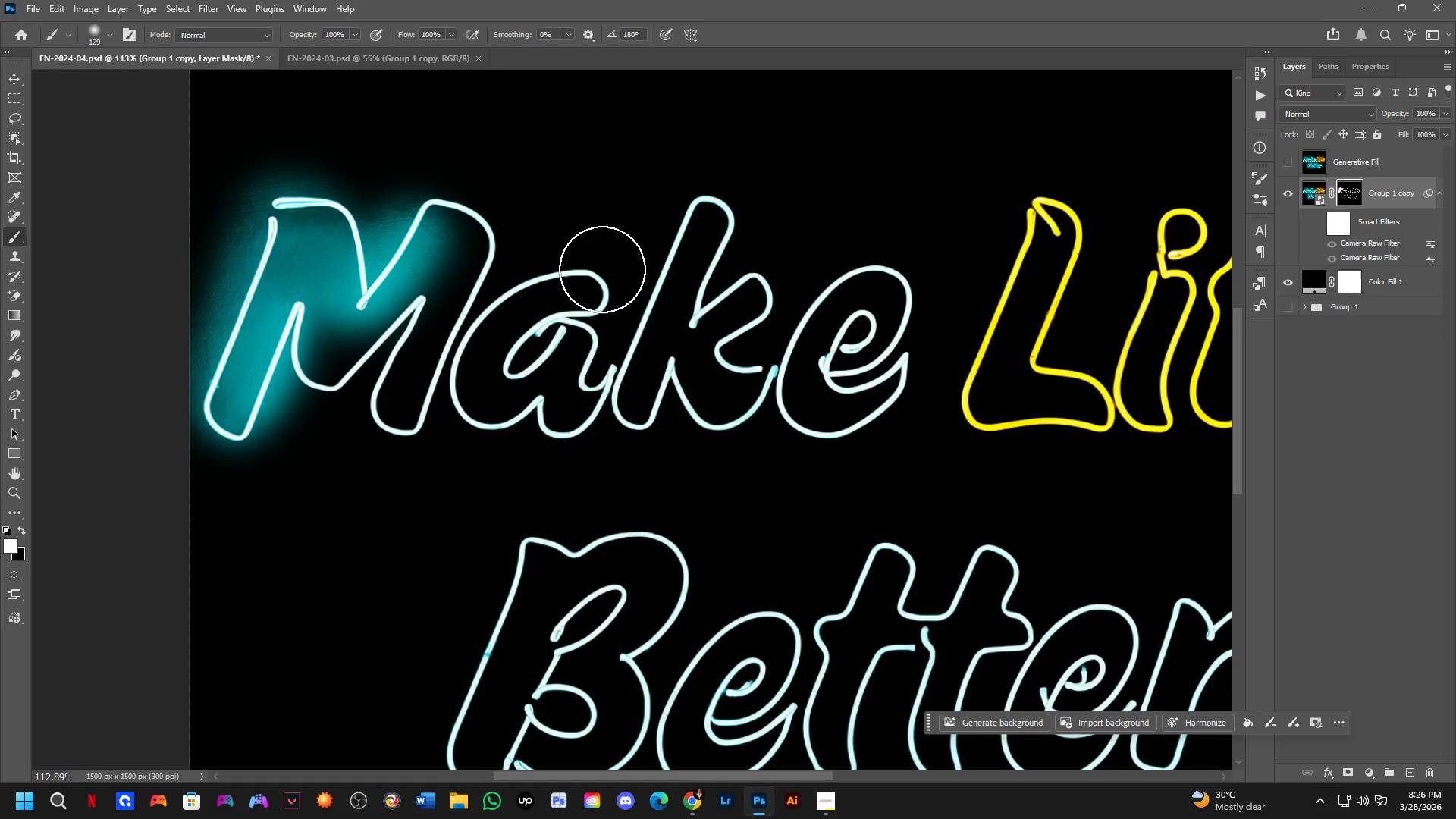 
left_click_drag(start_coordinate=[302, 226], to_coordinate=[378, 343])
 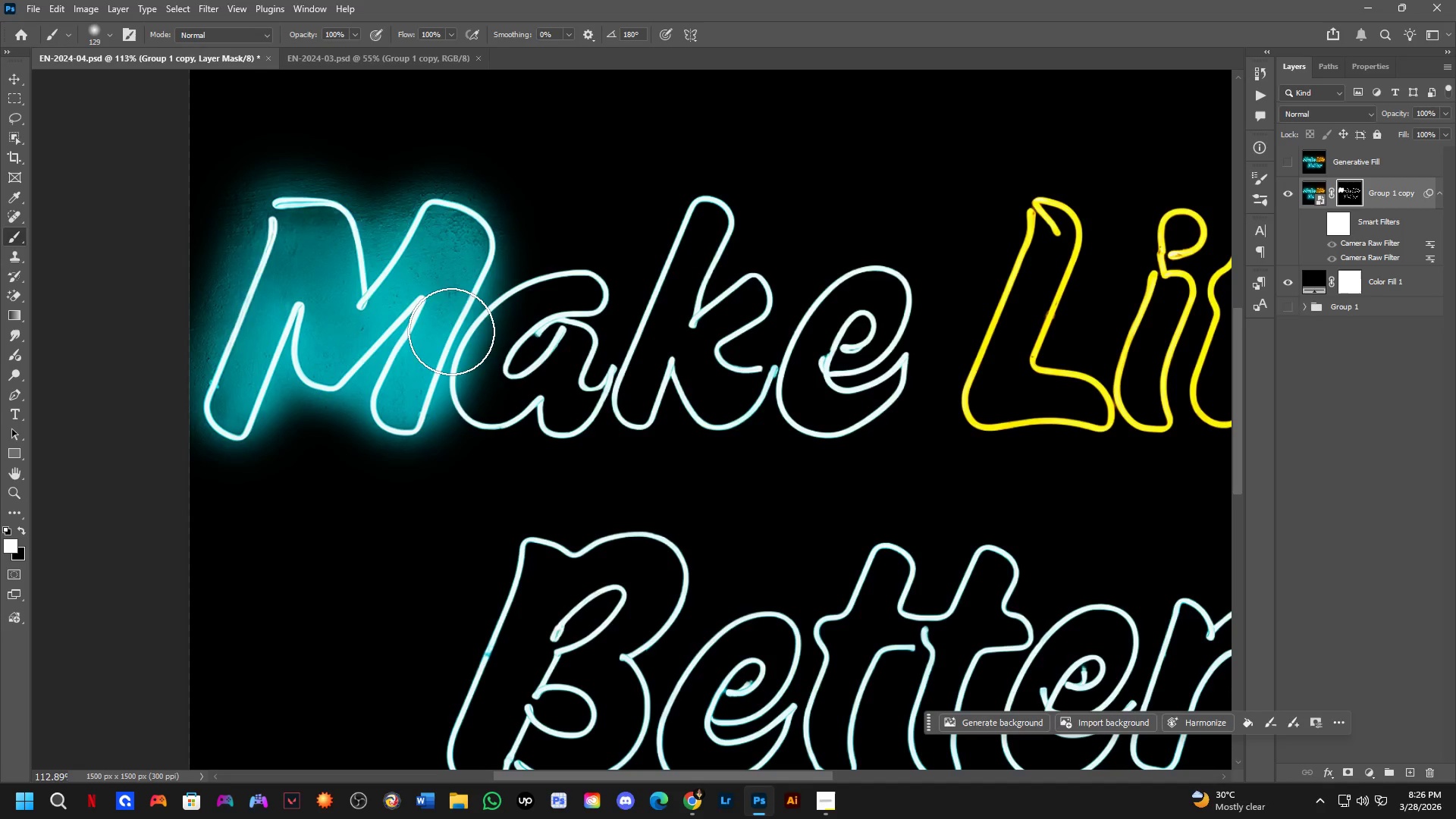 
left_click_drag(start_coordinate=[364, 321], to_coordinate=[320, 303])
 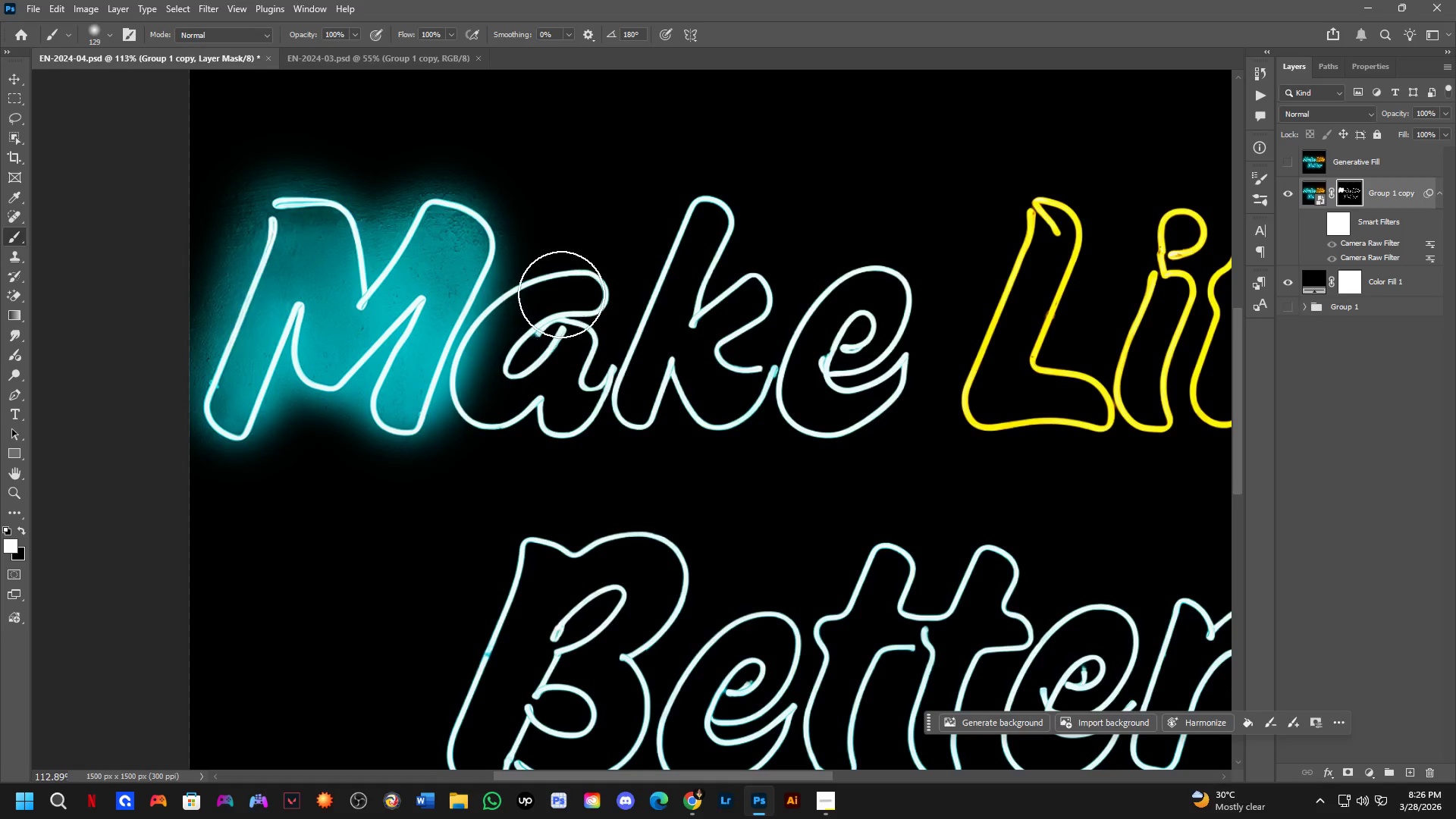 
left_click_drag(start_coordinate=[563, 293], to_coordinate=[624, 379])
 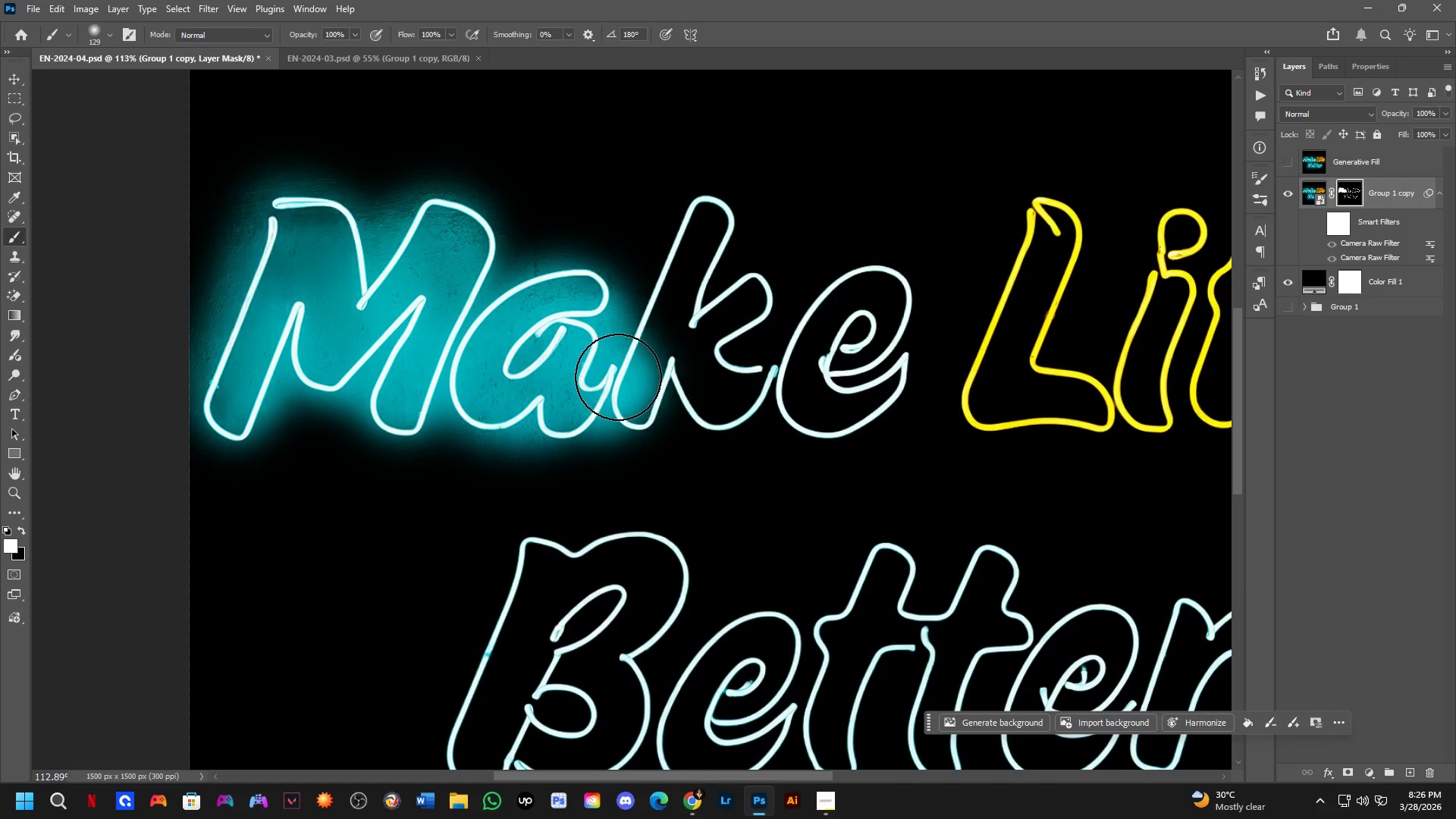 
left_click_drag(start_coordinate=[618, 377], to_coordinate=[717, 326])
 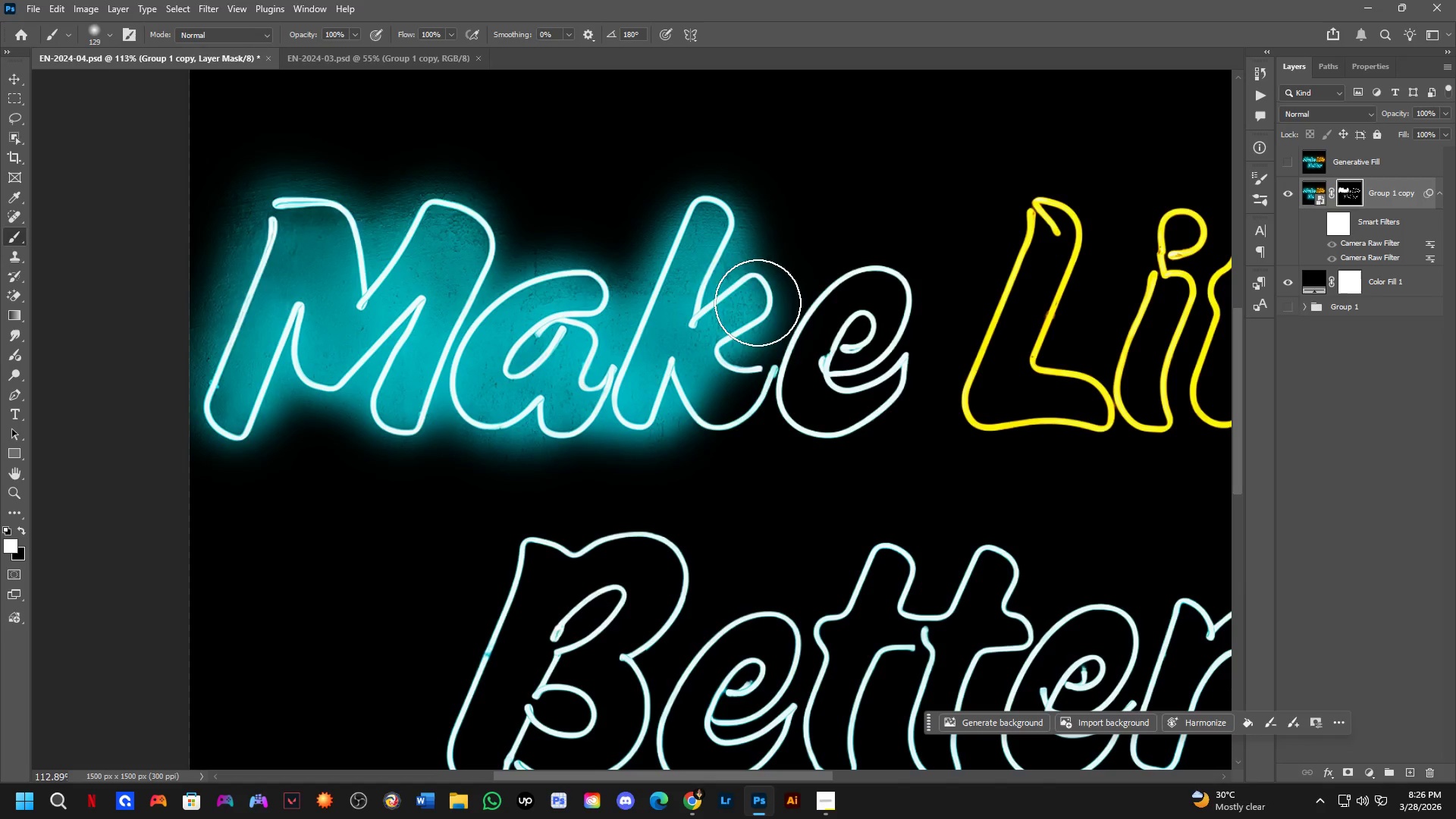 
key(Alt+AltLeft)
 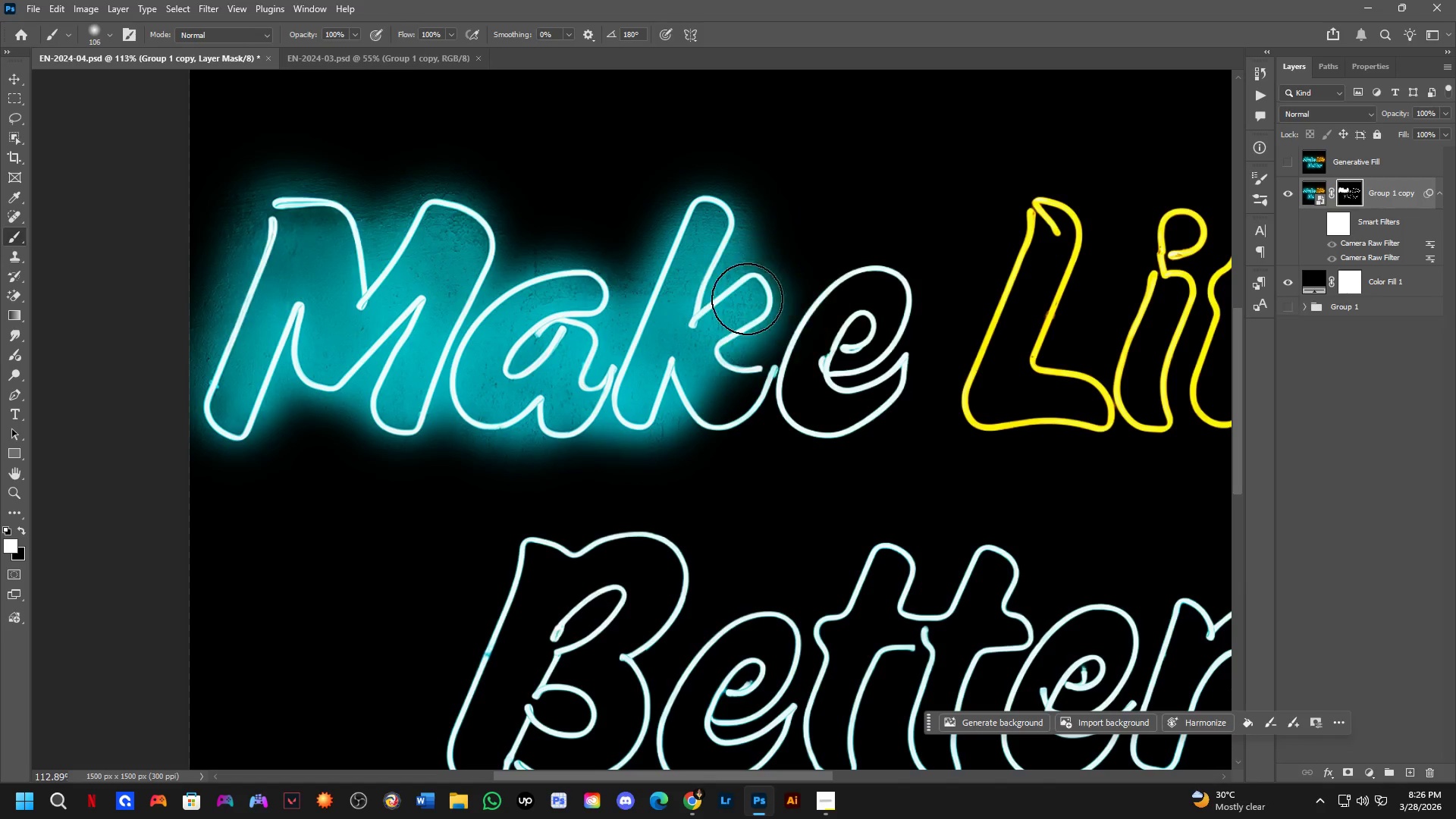 
left_click_drag(start_coordinate=[747, 299], to_coordinate=[686, 378])
 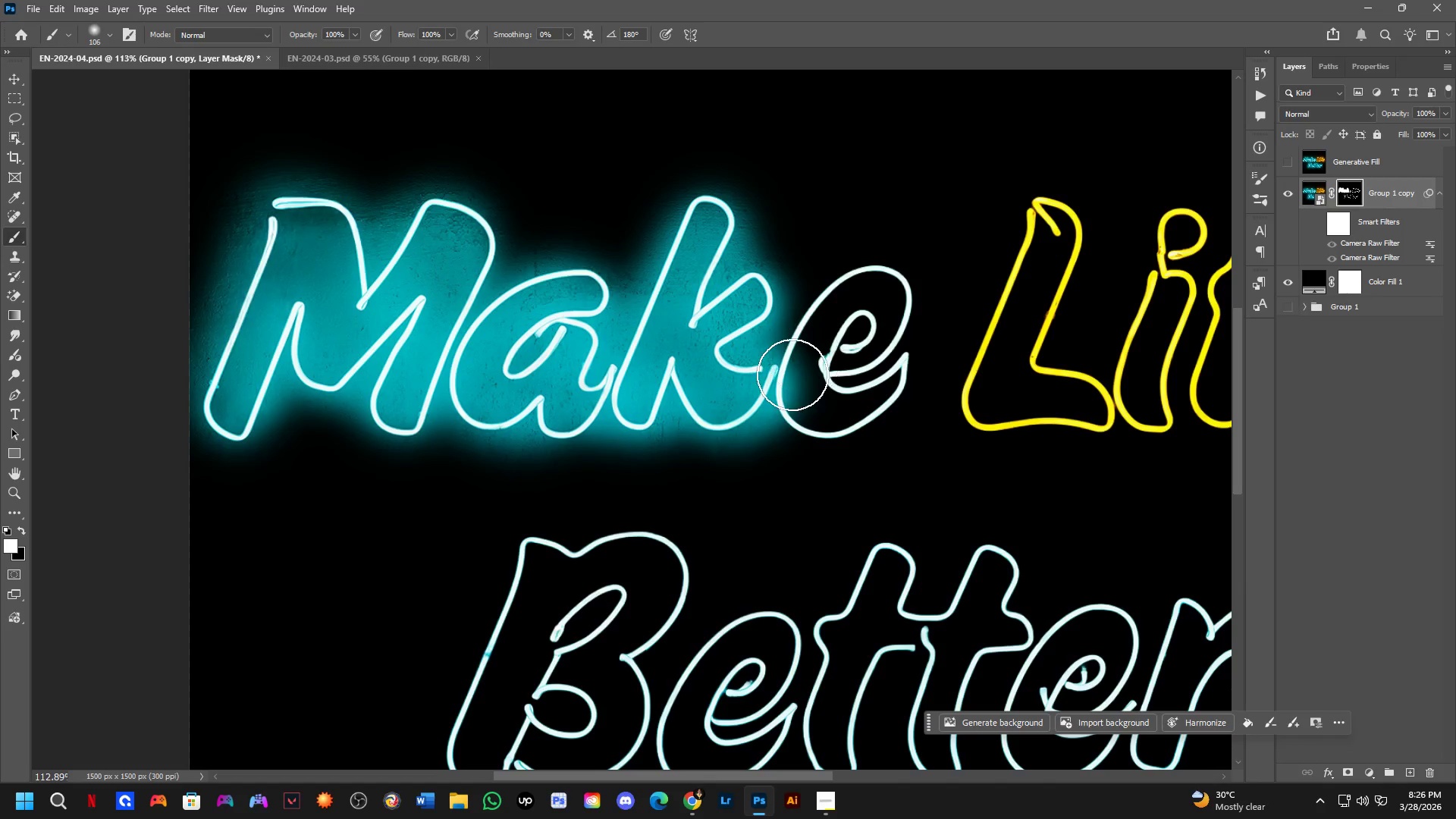 
left_click_drag(start_coordinate=[792, 376], to_coordinate=[868, 391])
 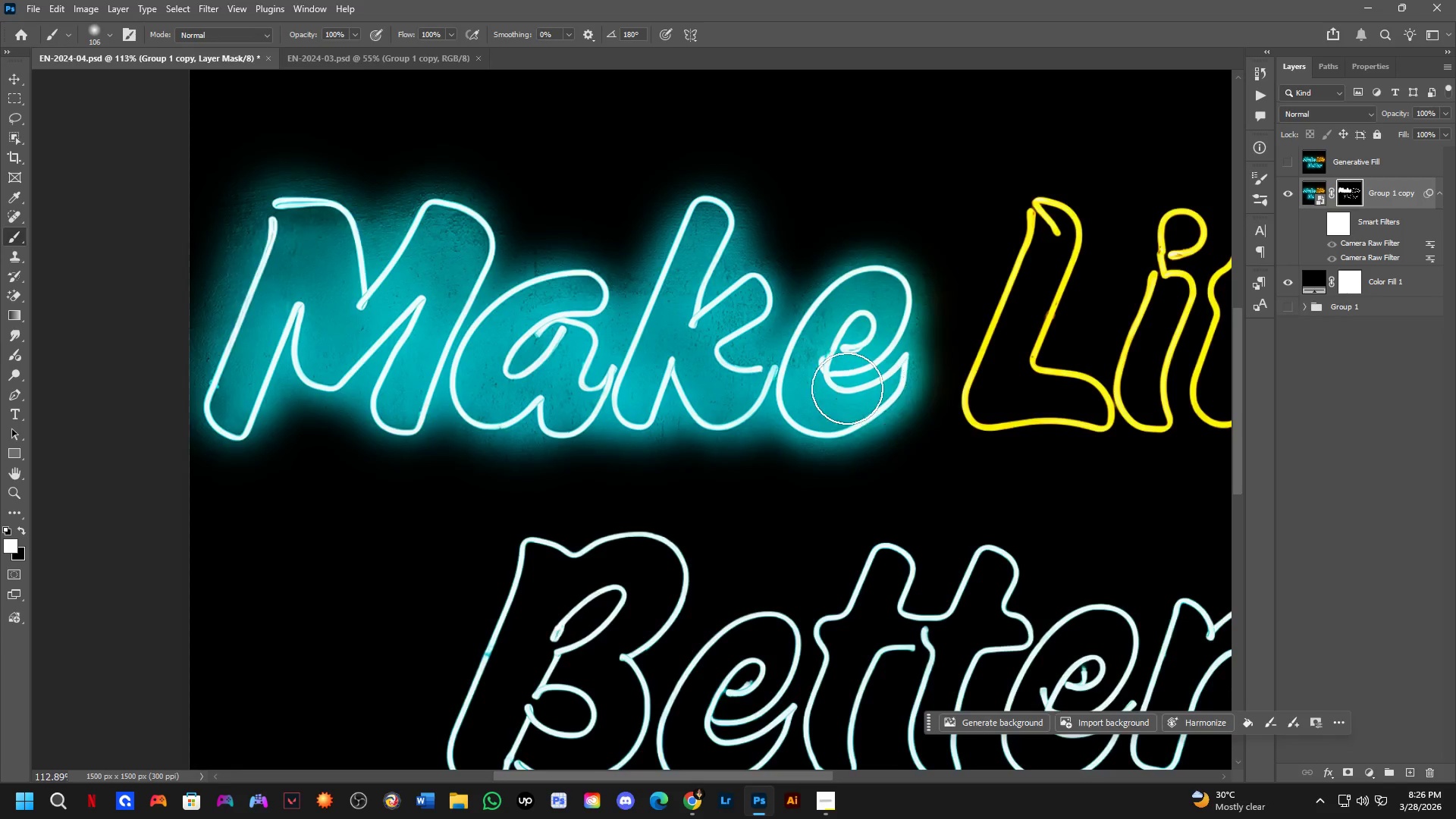 
hold_key(key=Space, duration=0.55)
 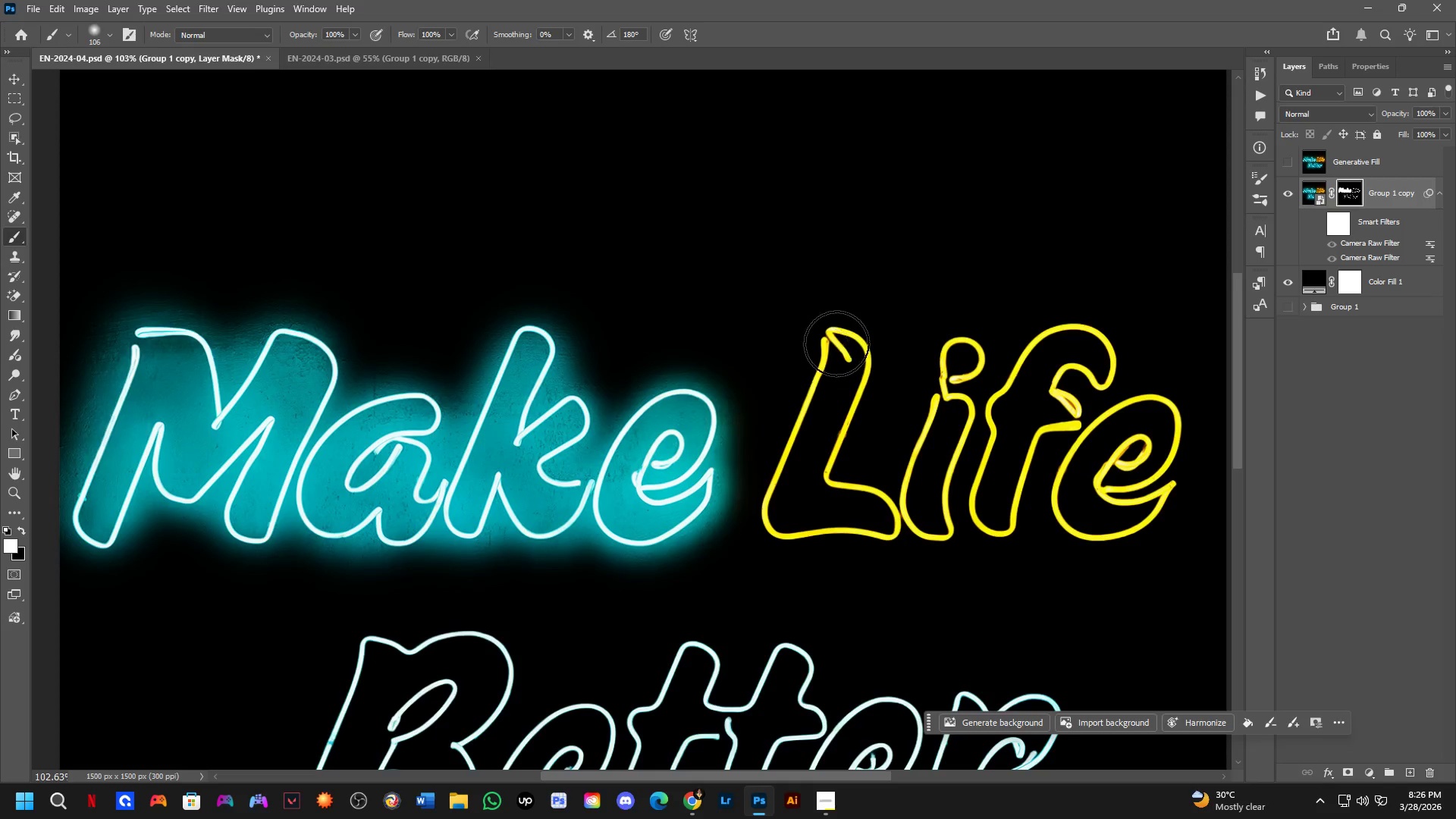 
left_click_drag(start_coordinate=[876, 416], to_coordinate=[720, 495])
 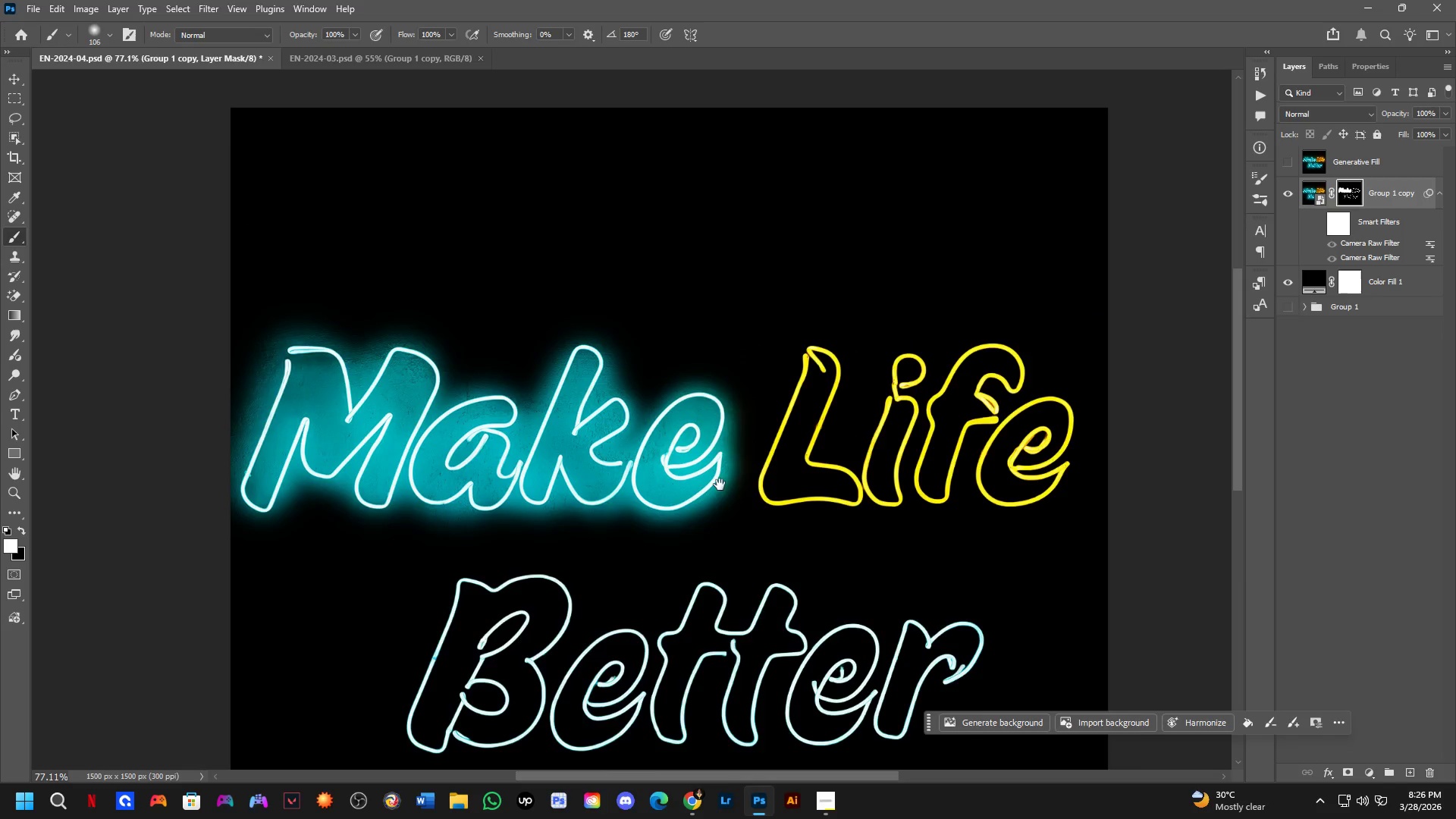 
scroll: coordinate [811, 418], scroll_direction: down, amount: 4.0
 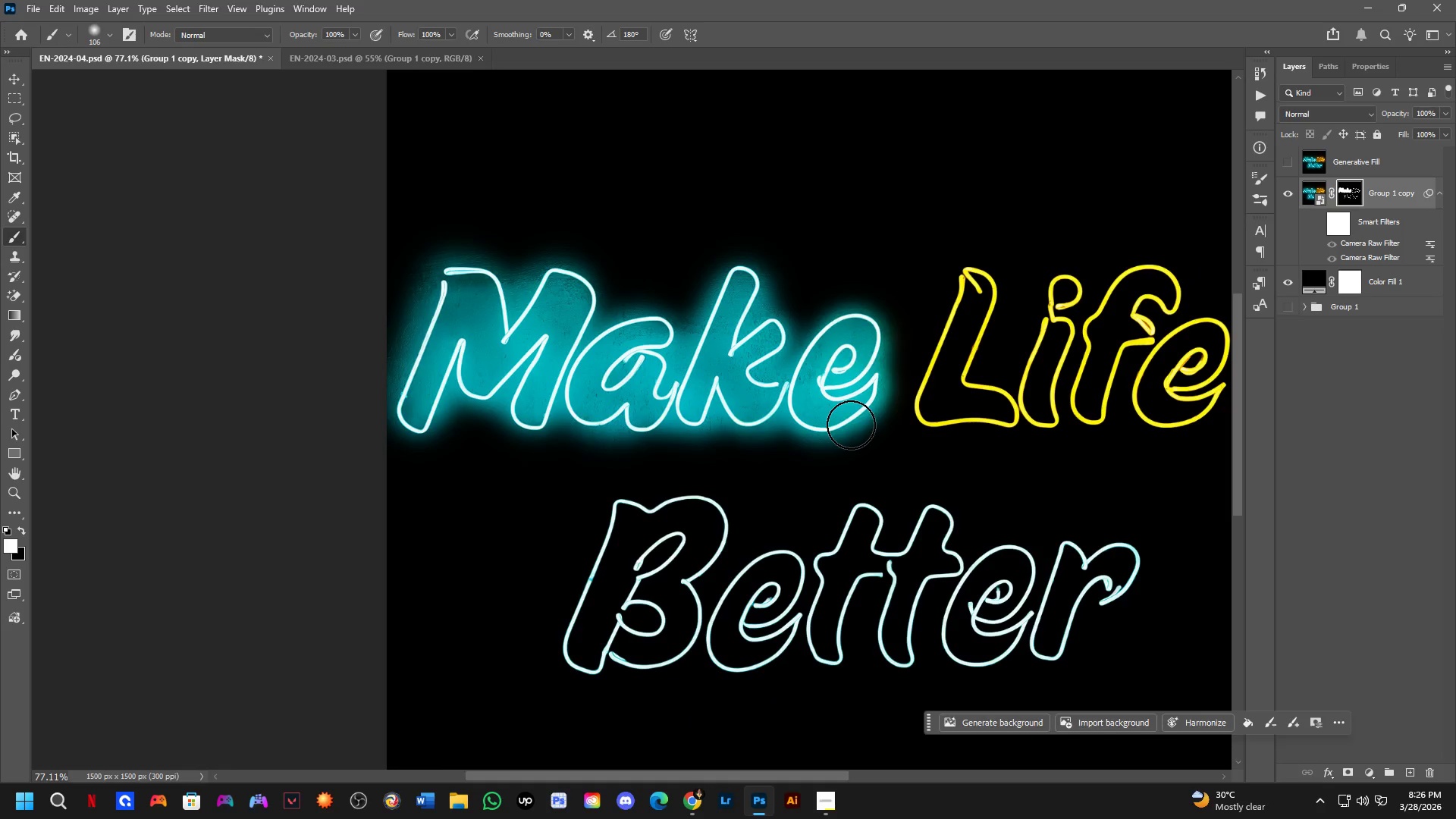 
hold_key(key=Space, duration=14.61)
 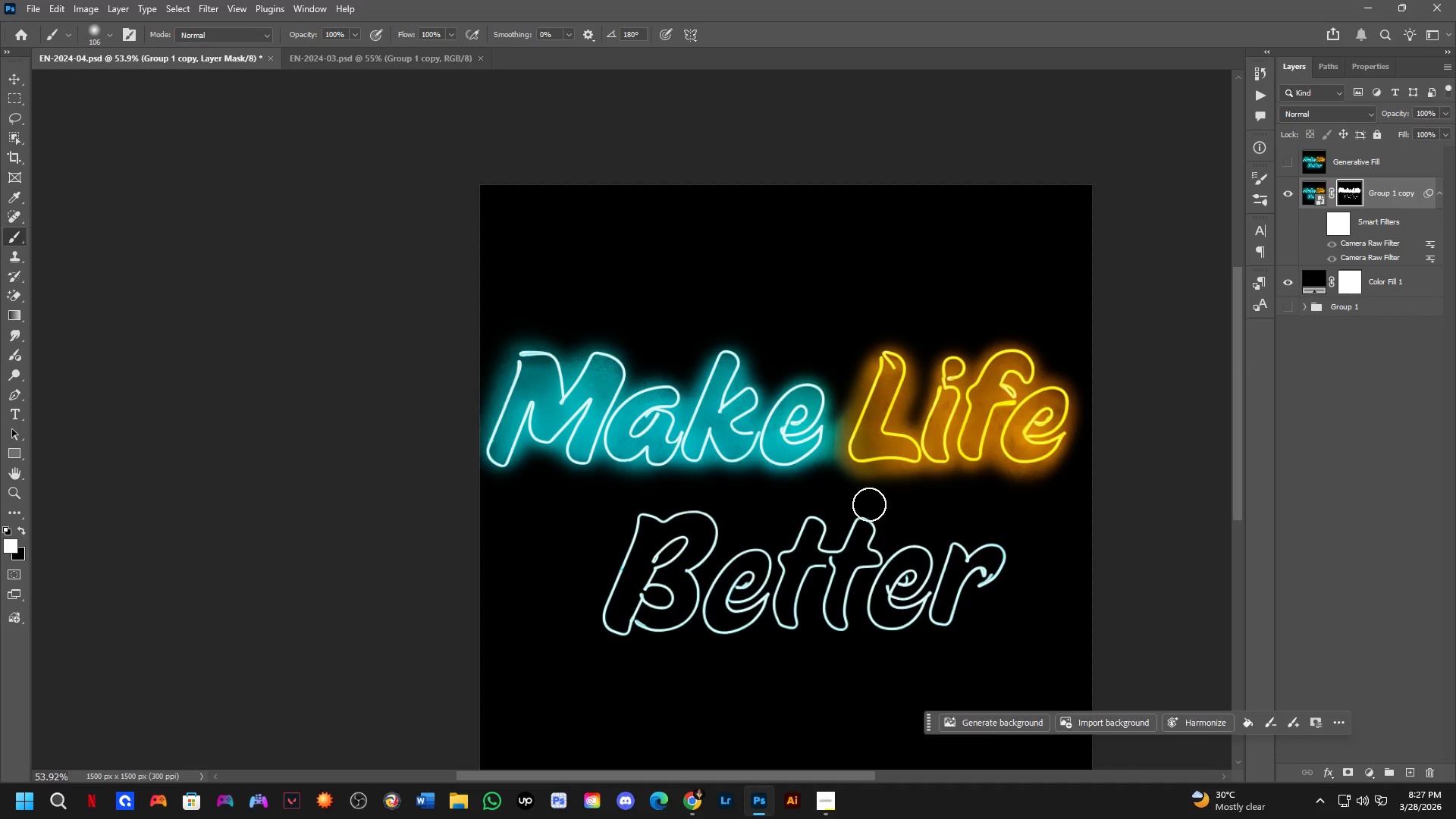 
left_click_drag(start_coordinate=[836, 344], to_coordinate=[809, 434])
 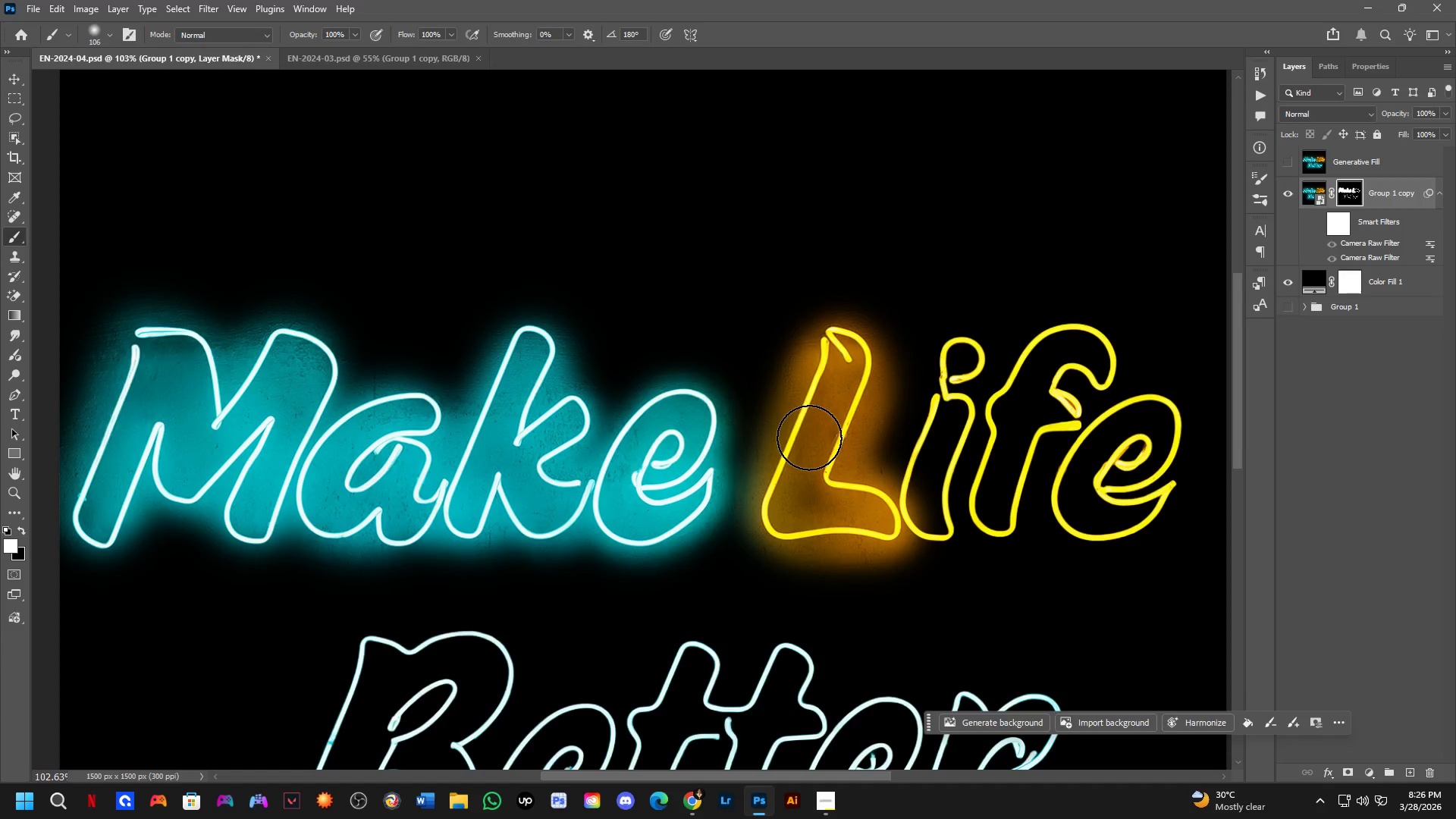 
scroll: coordinate [753, 392], scroll_direction: up, amount: 3.0
 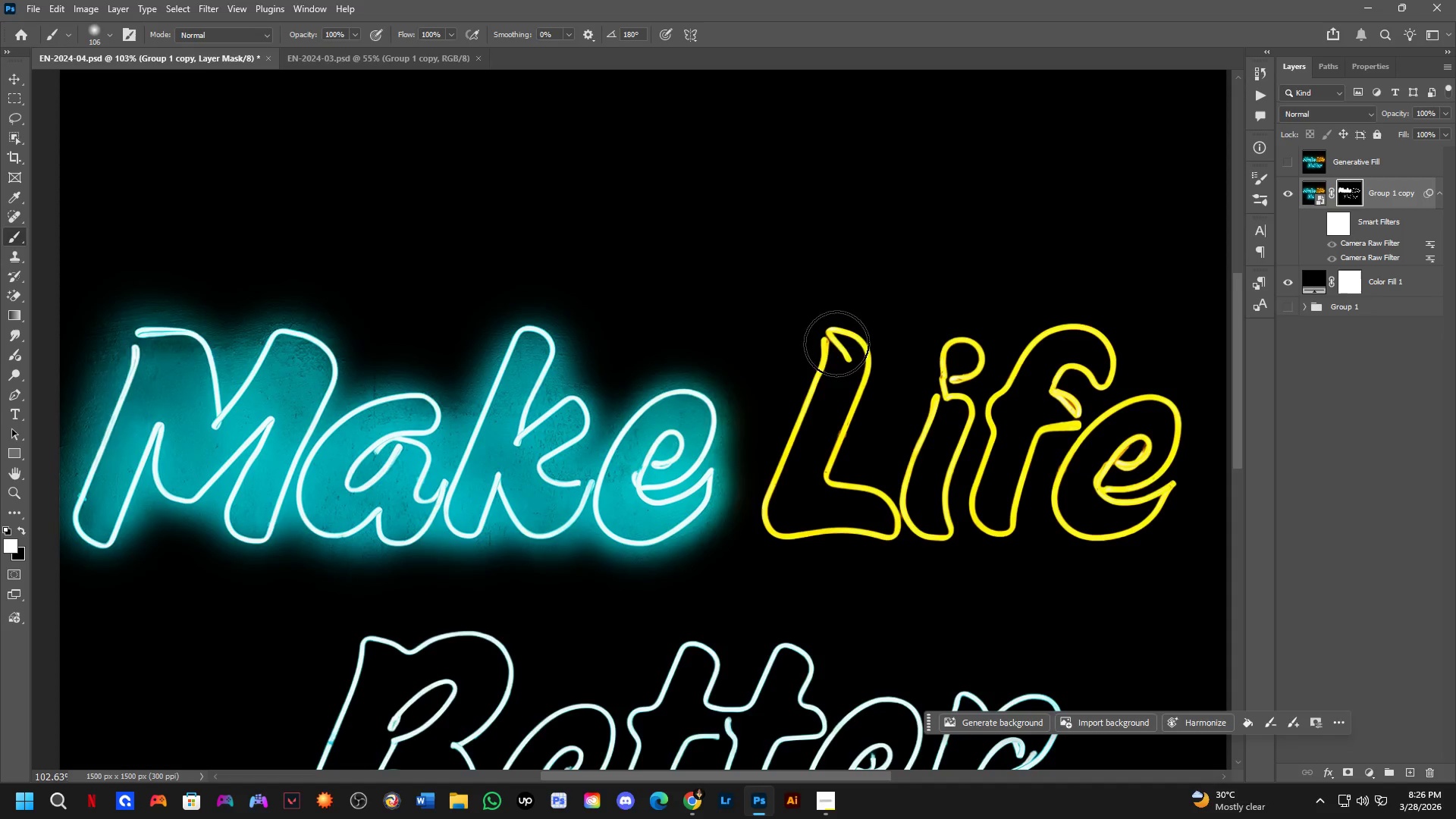 
left_click_drag(start_coordinate=[809, 438], to_coordinate=[691, 509])
 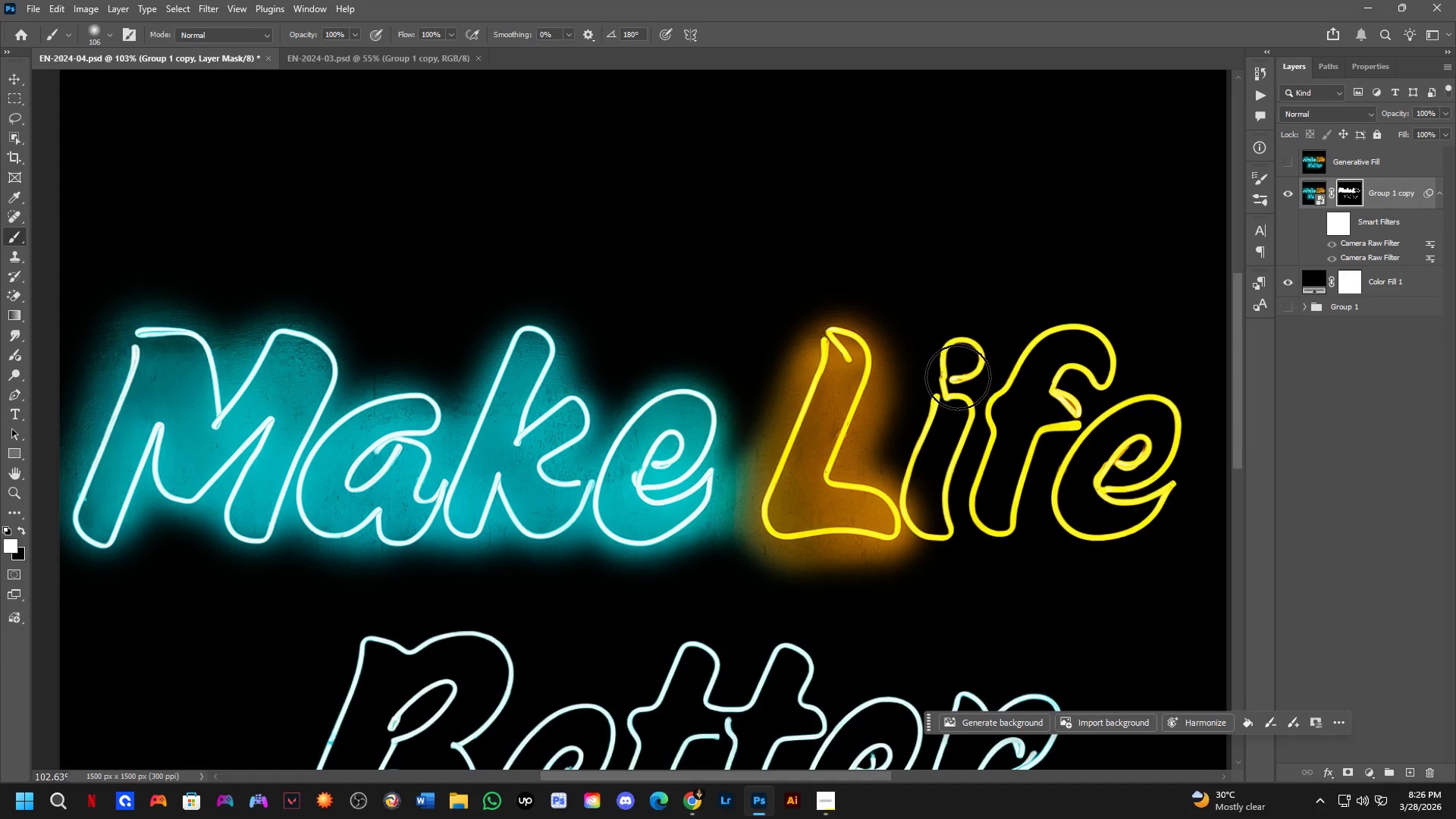 
left_click_drag(start_coordinate=[960, 357], to_coordinate=[968, 361])
 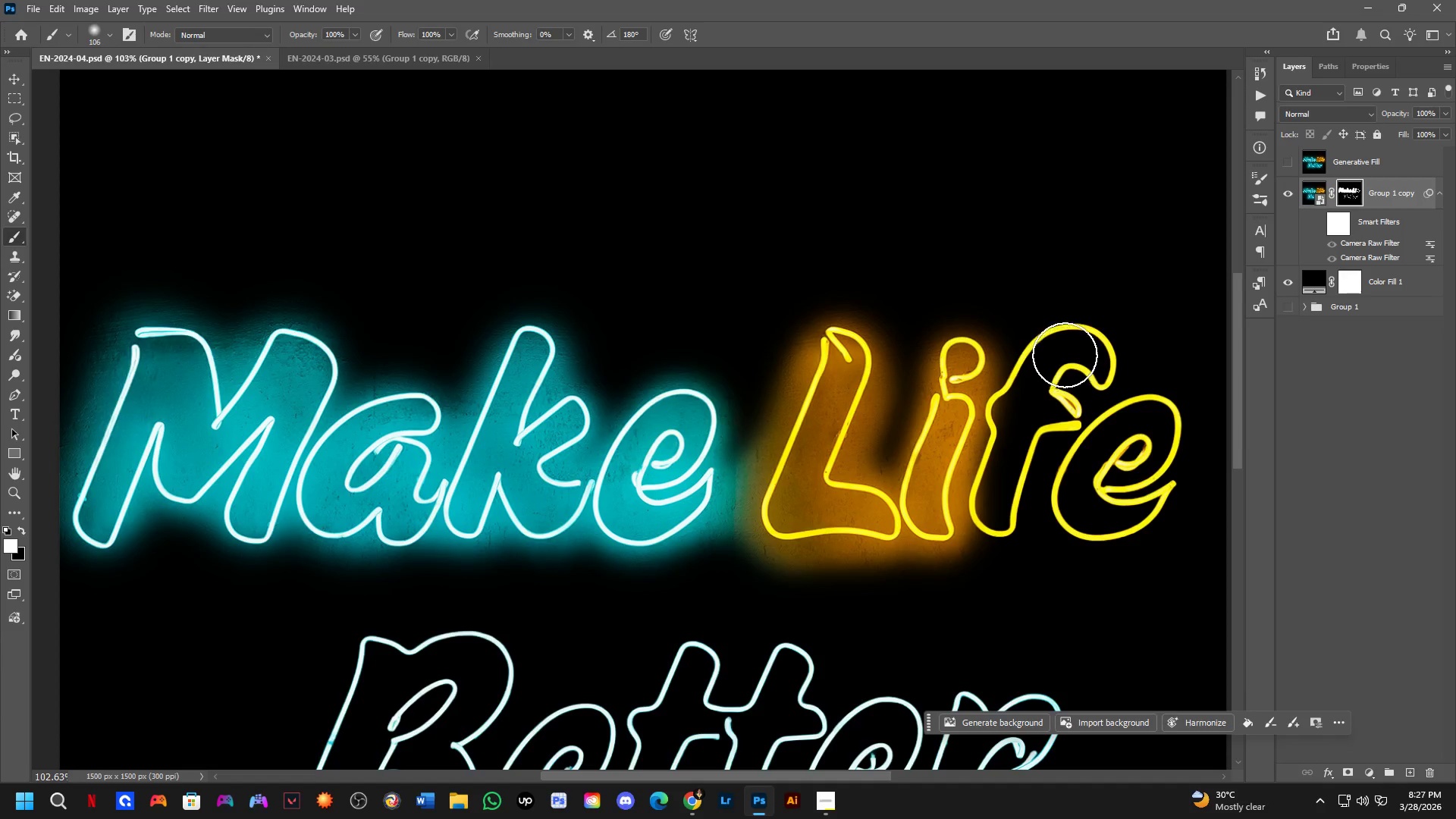 
left_click_drag(start_coordinate=[1056, 352], to_coordinate=[1117, 442])
 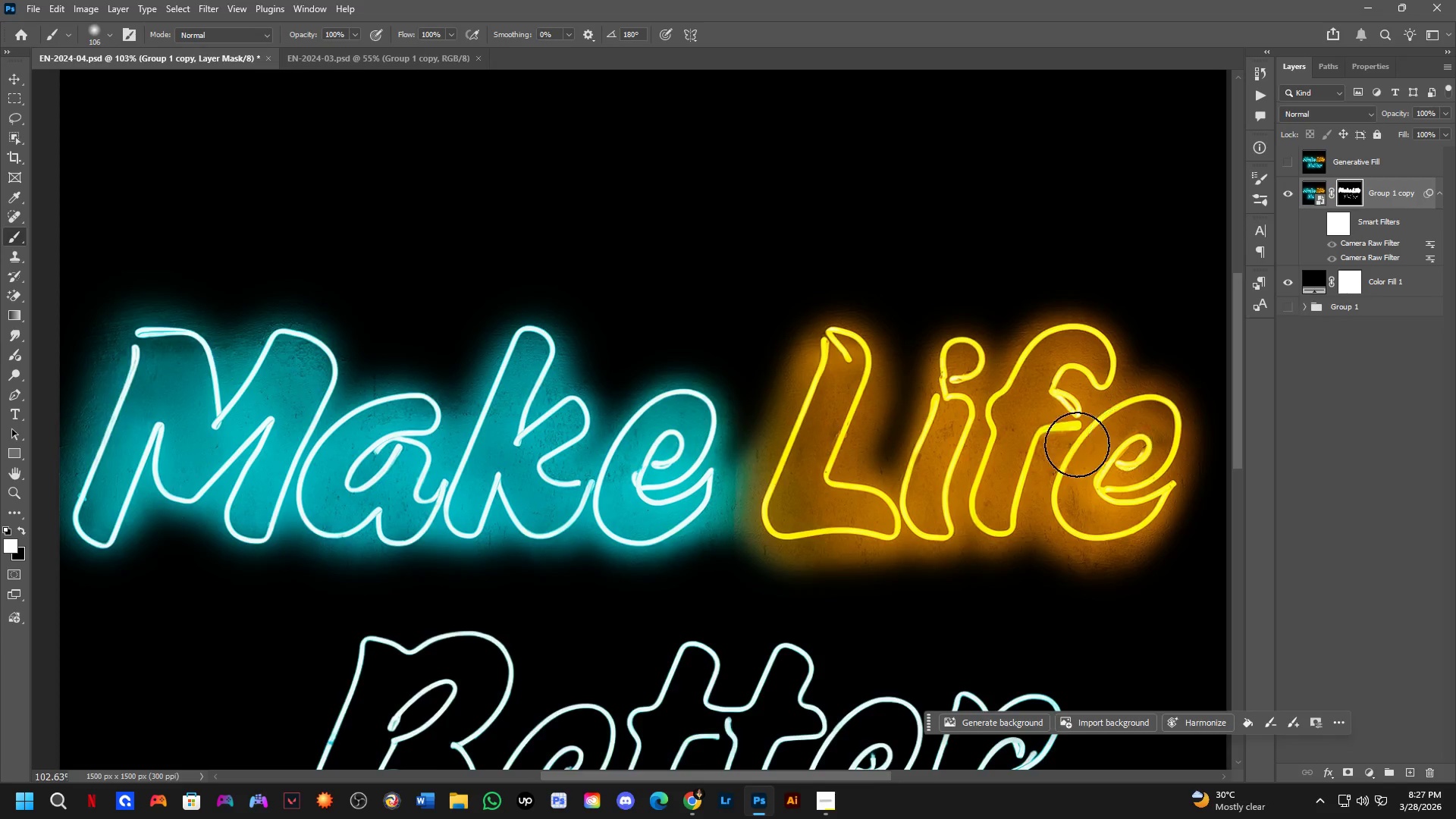 
hold_key(key=Space, duration=0.52)
 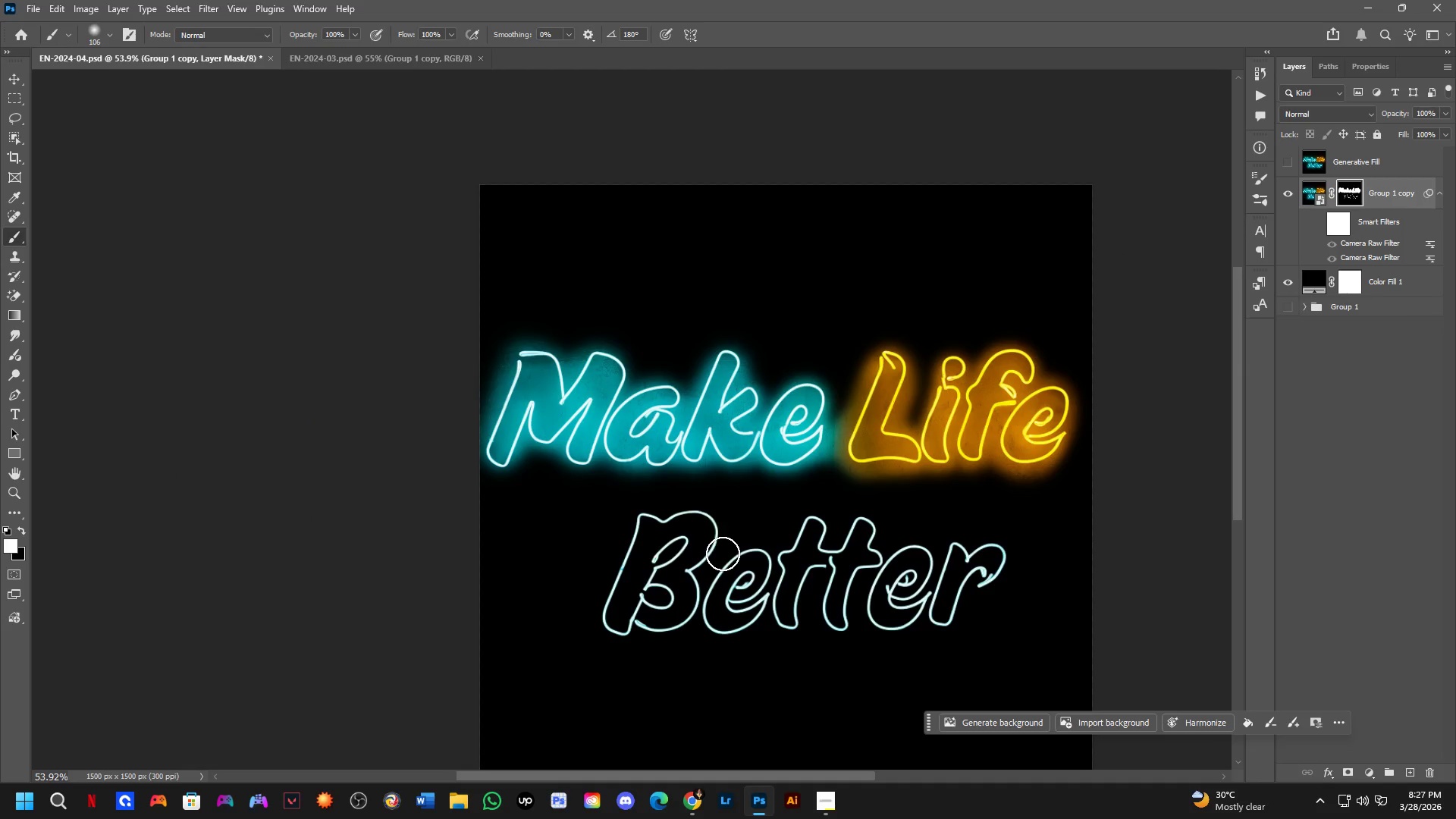 
left_click_drag(start_coordinate=[974, 510], to_coordinate=[935, 475])
 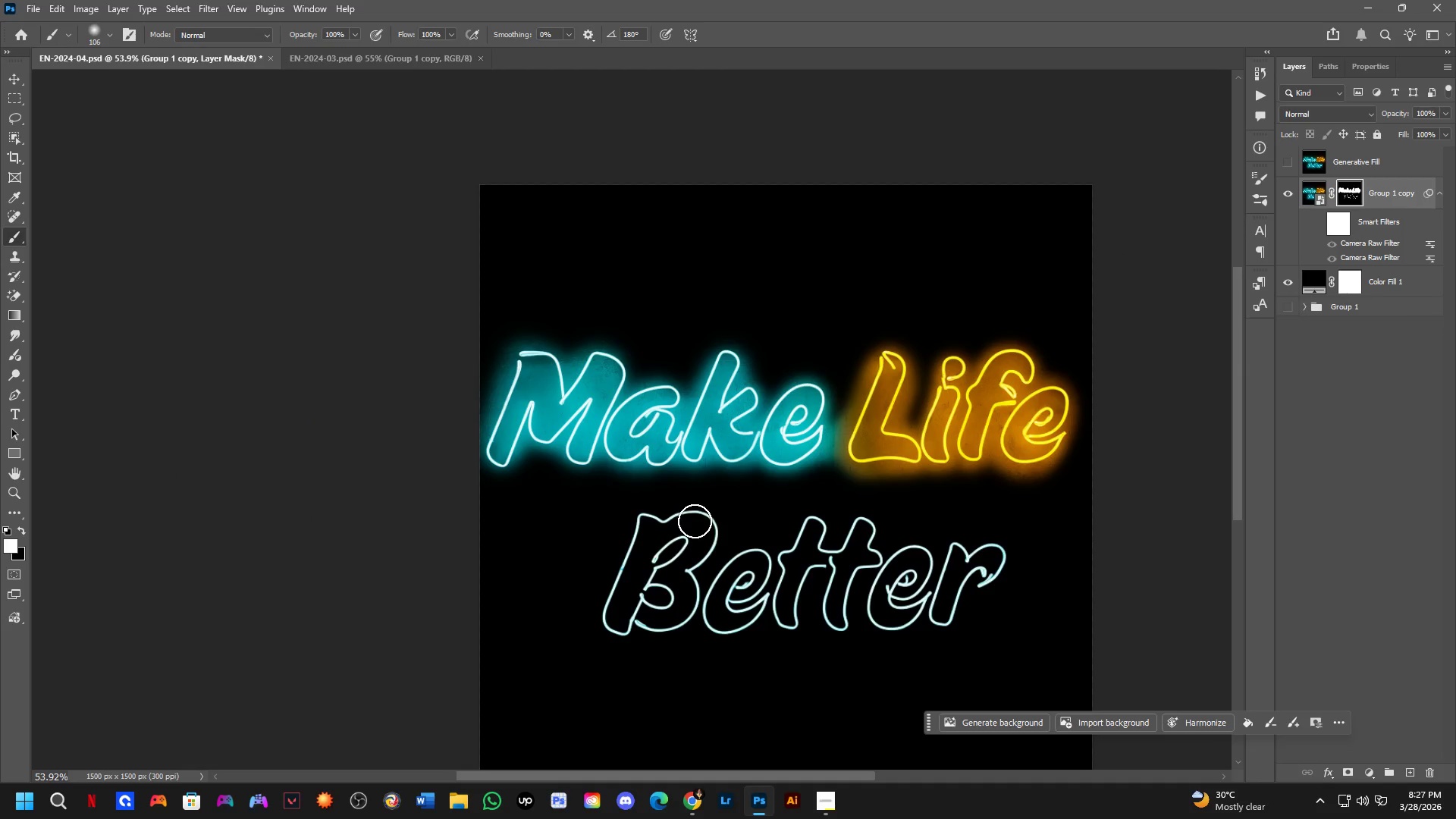 
scroll: coordinate [984, 464], scroll_direction: down, amount: 7.0
 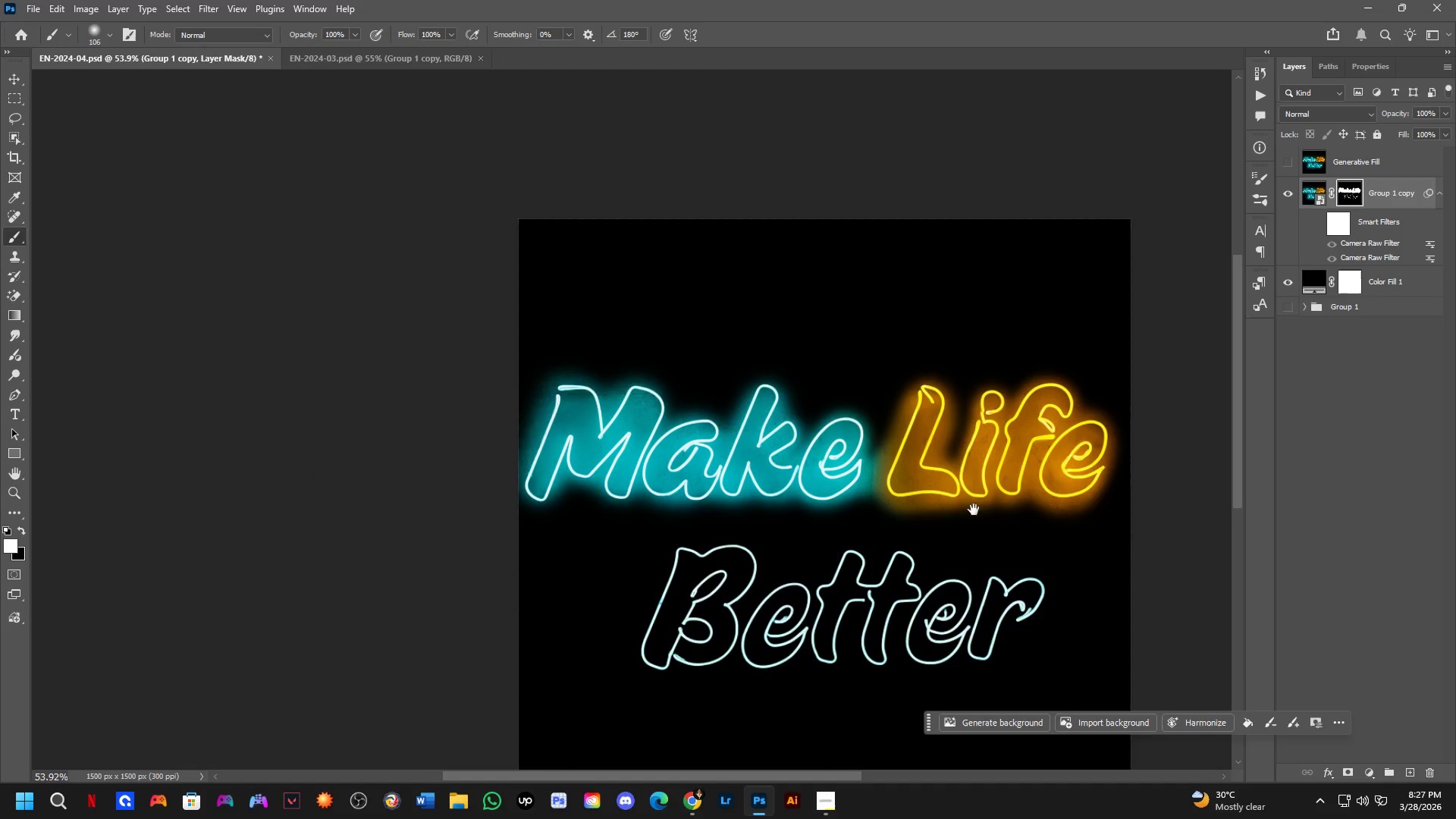 
scroll: coordinate [627, 525], scroll_direction: up, amount: 7.0
 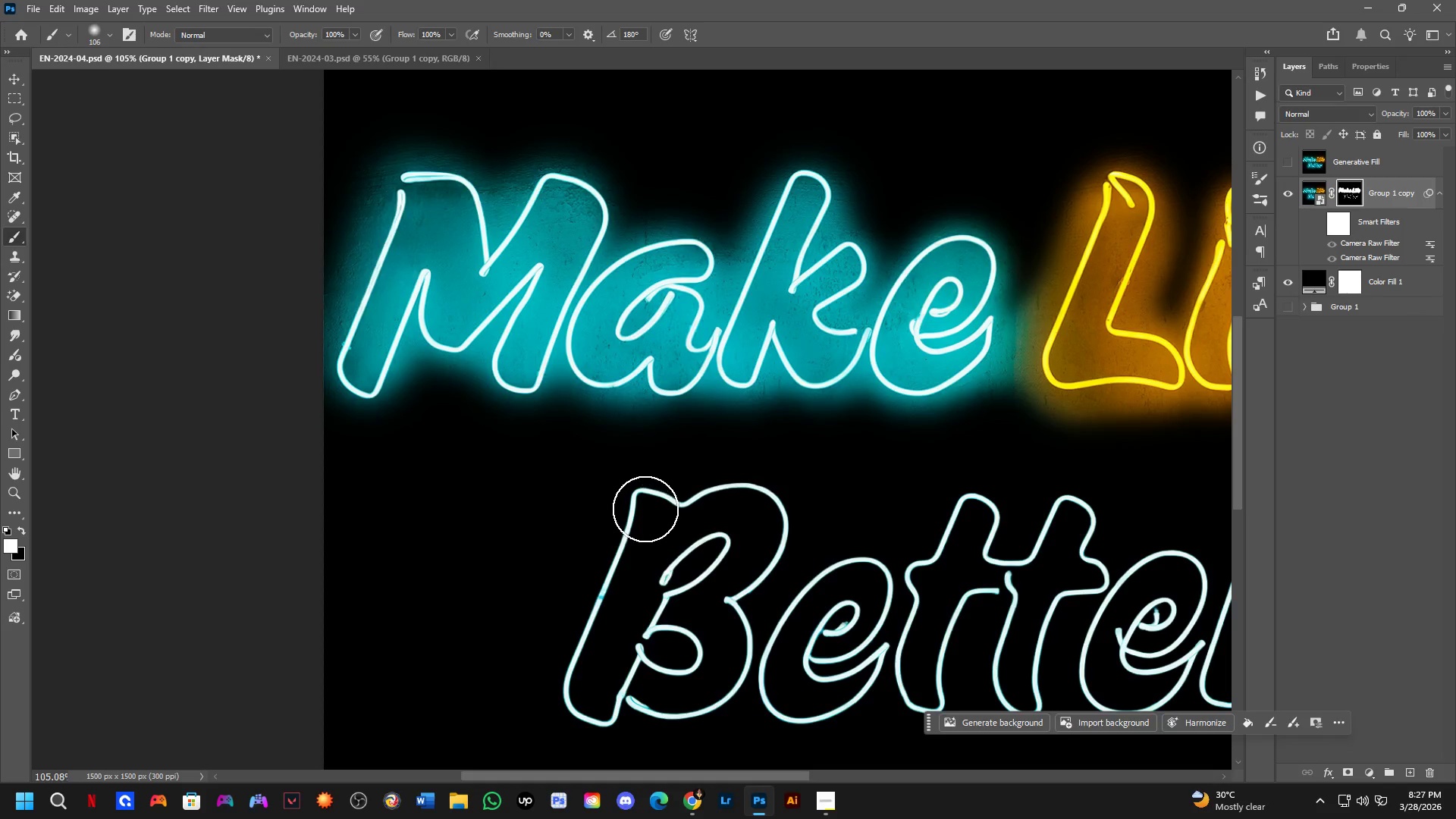 
left_click_drag(start_coordinate=[645, 506], to_coordinate=[709, 551])
 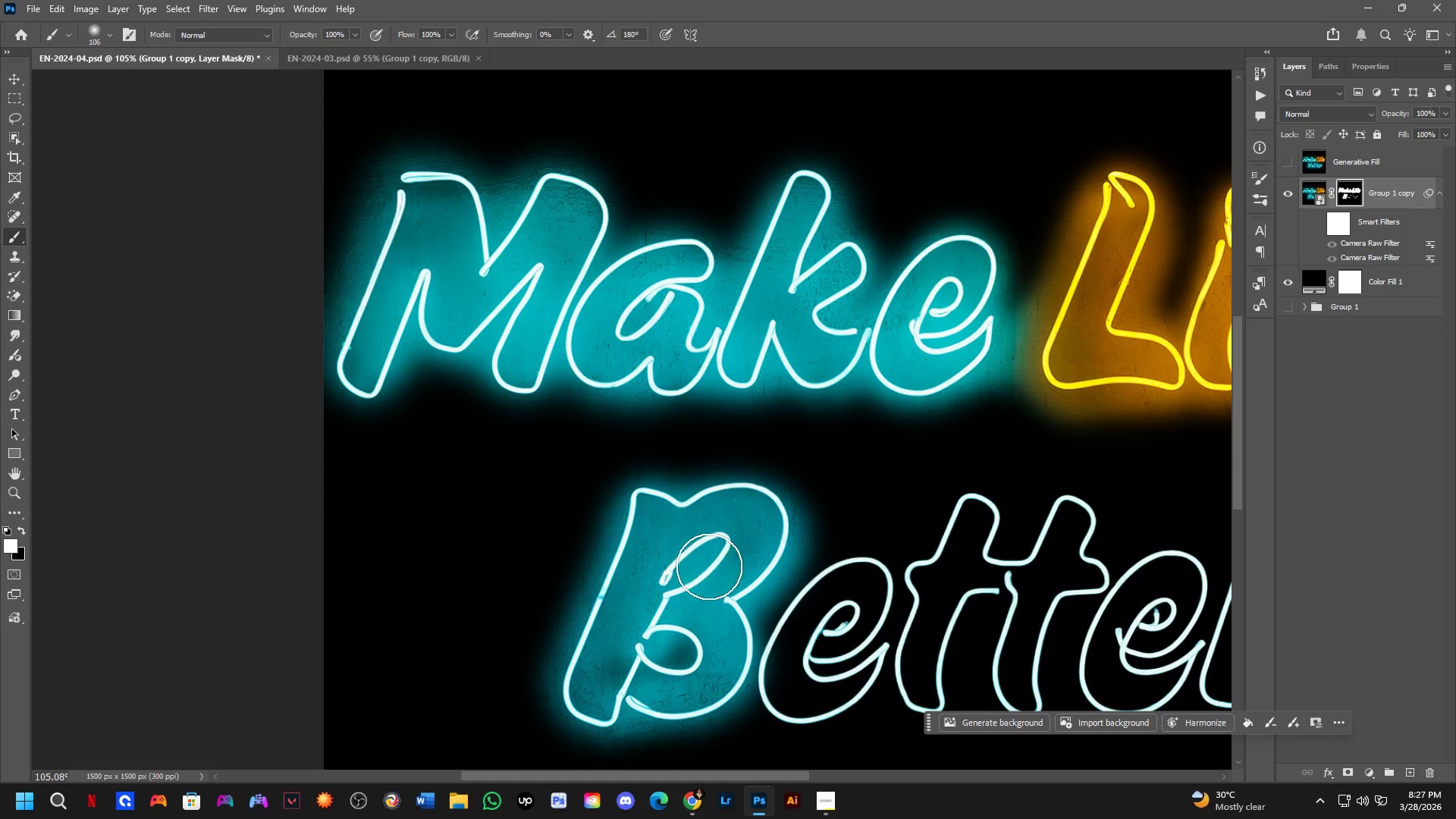 
key(Alt+AltLeft)
 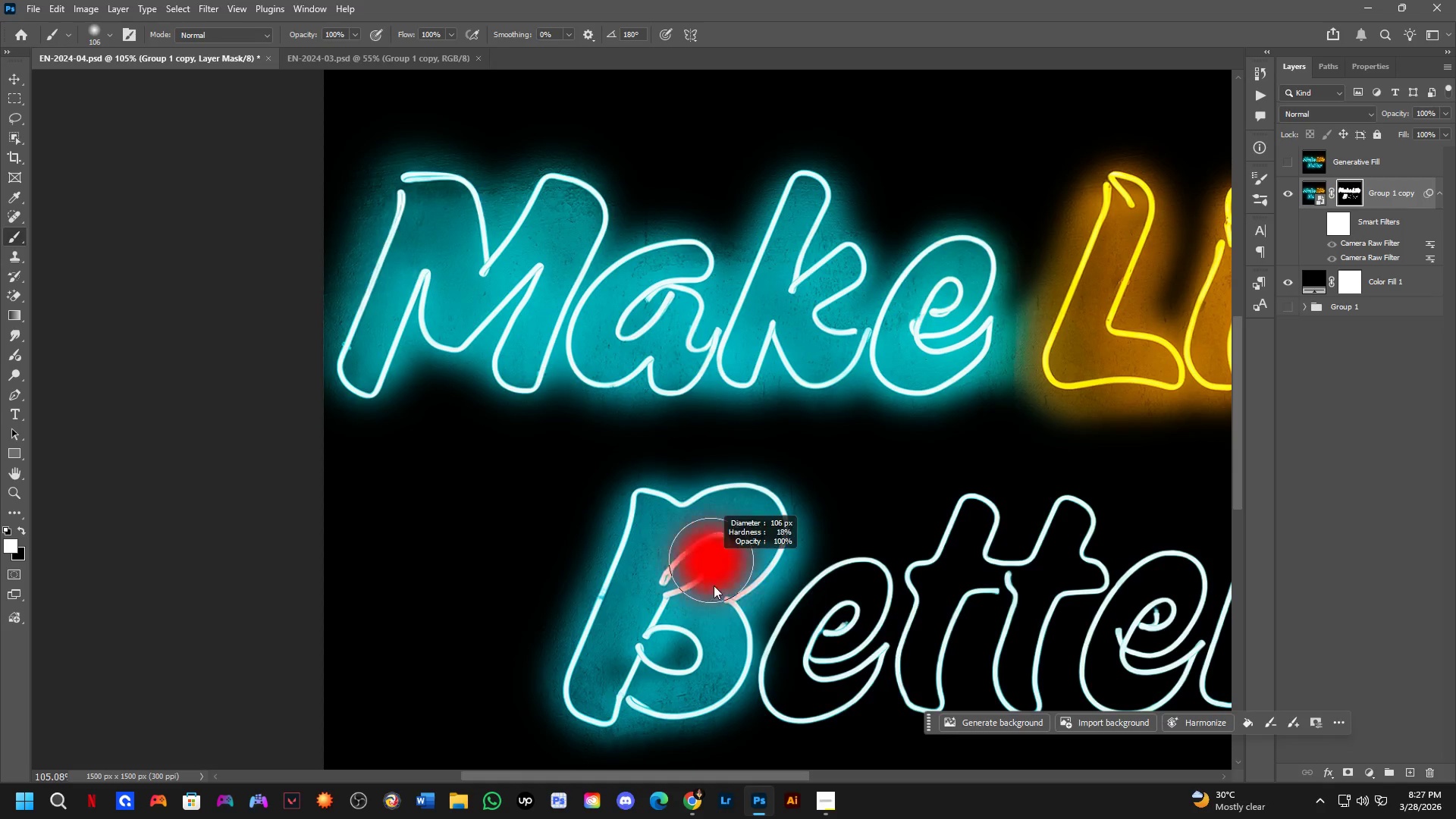 
key(Alt+AltLeft)
 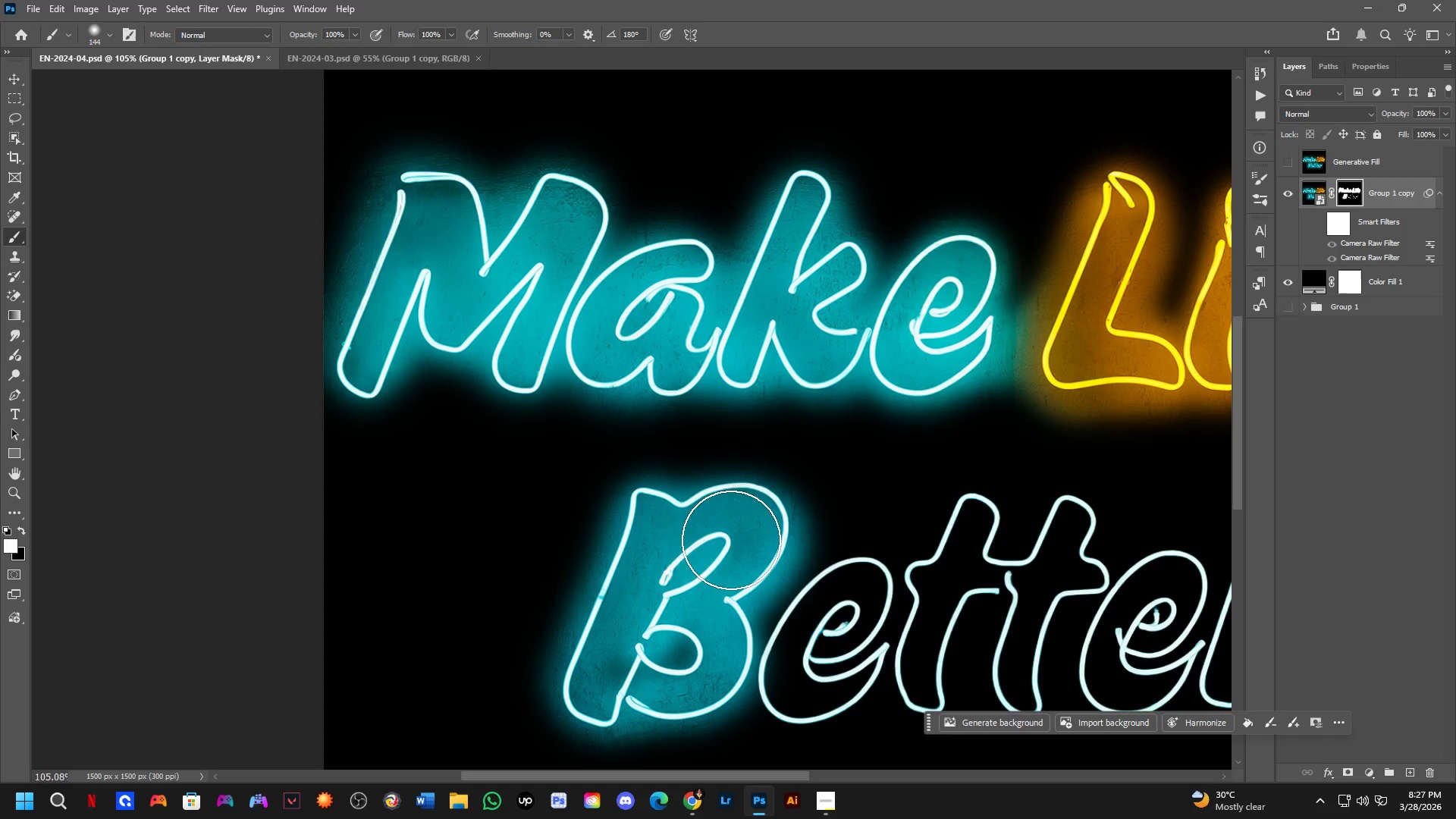 
left_click_drag(start_coordinate=[731, 540], to_coordinate=[706, 651])
 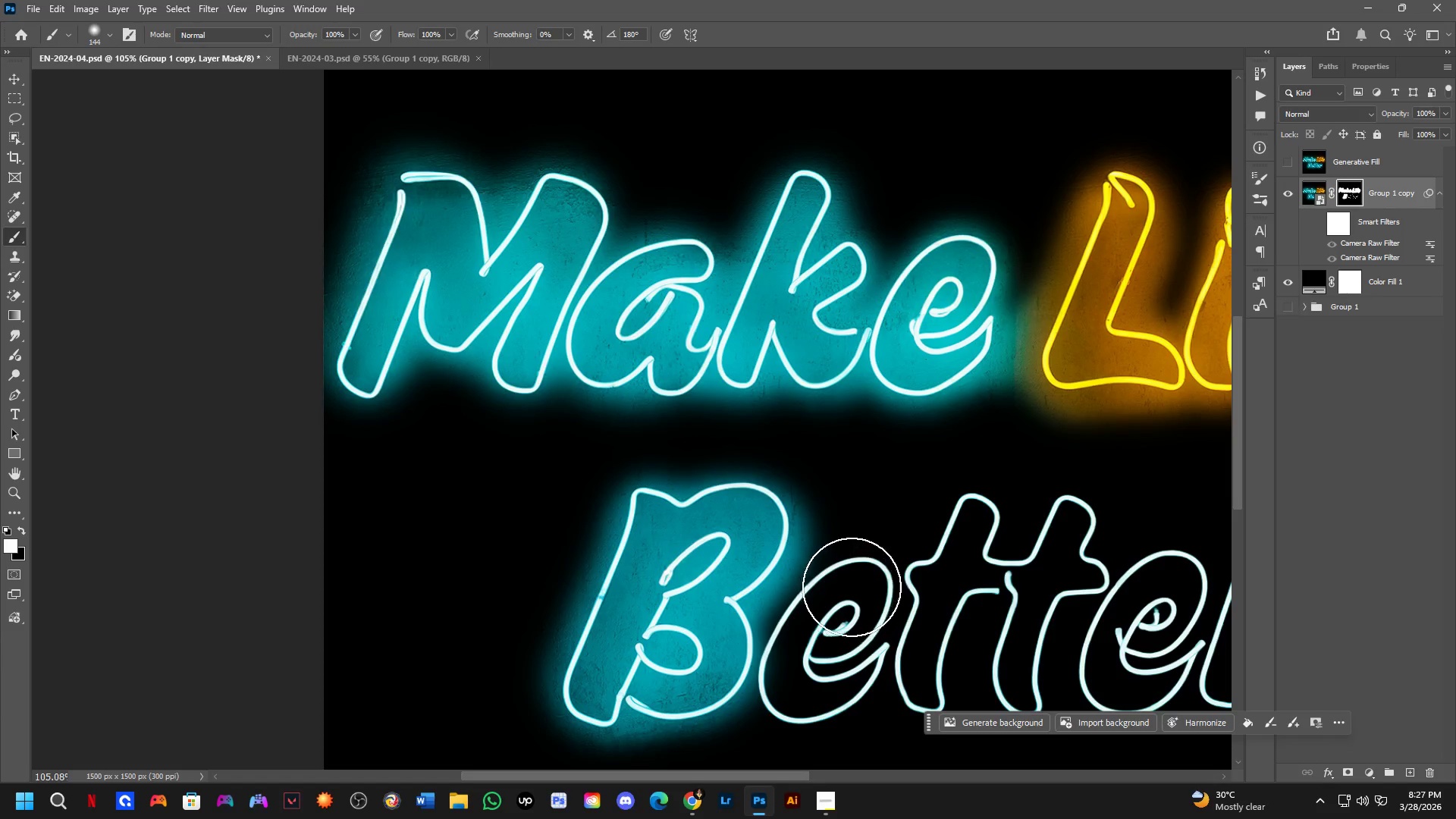 
left_click_drag(start_coordinate=[852, 587], to_coordinate=[815, 661])
 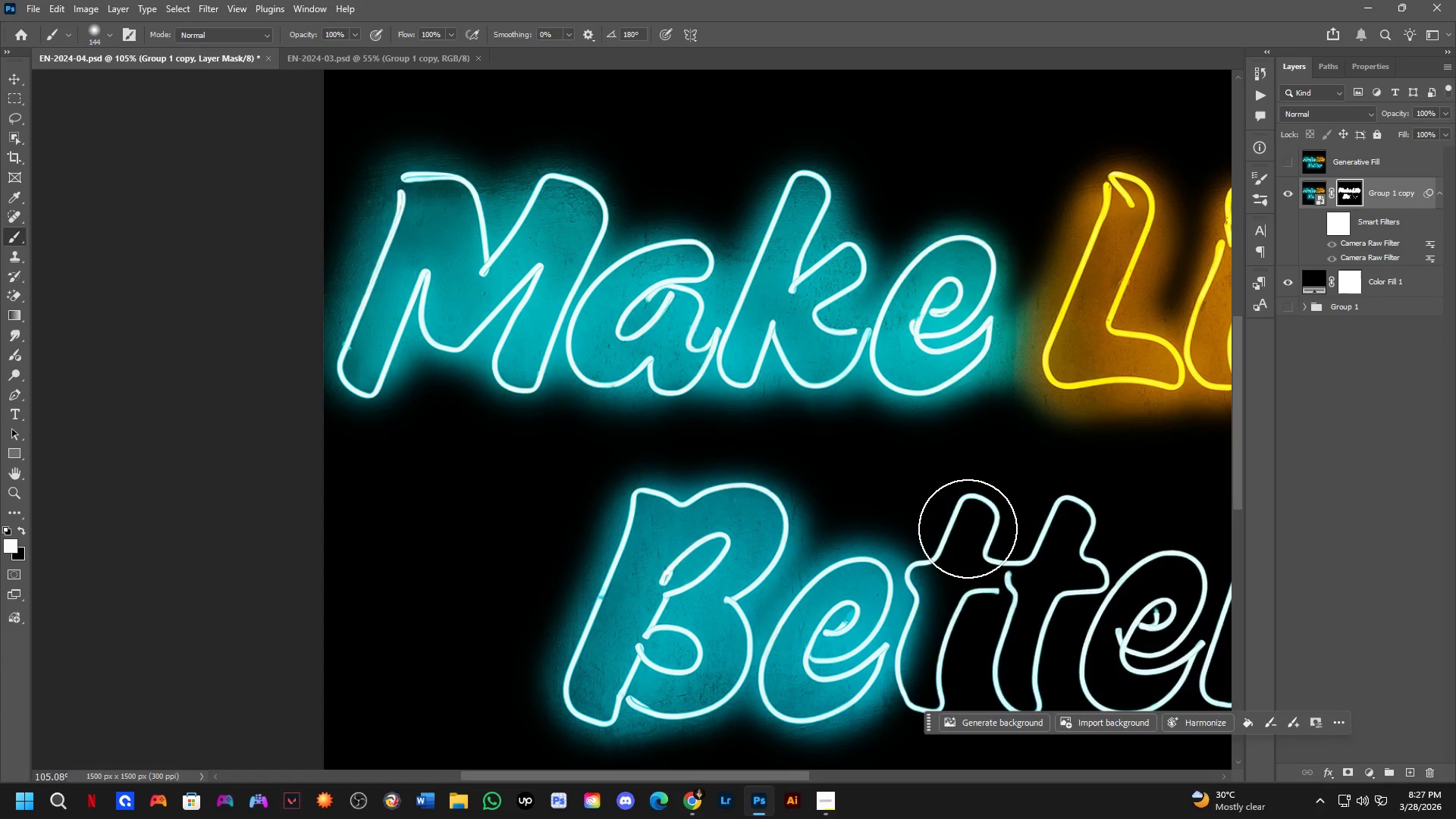 
left_click_drag(start_coordinate=[973, 524], to_coordinate=[920, 682])
 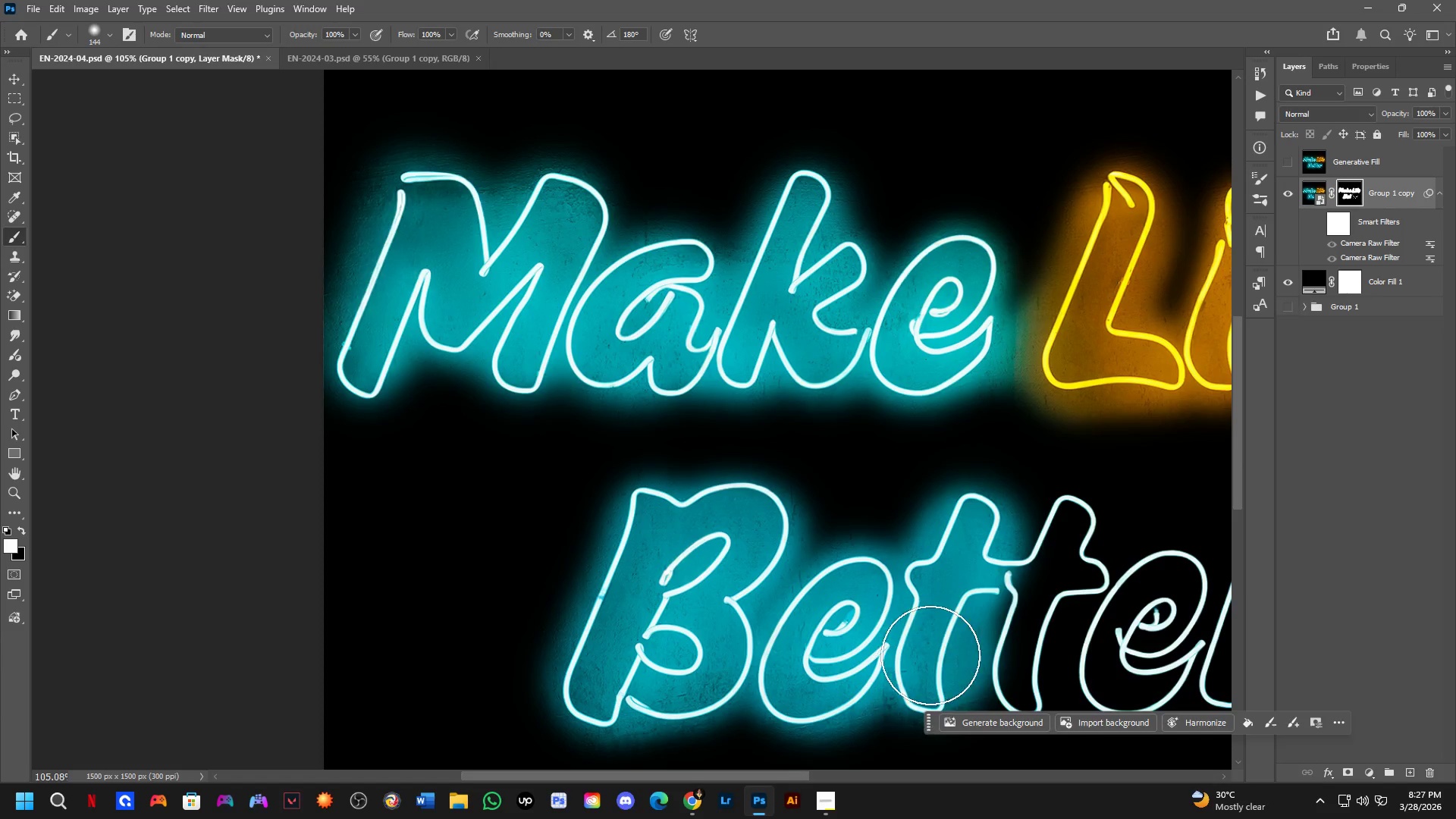 
hold_key(key=Space, duration=0.58)
 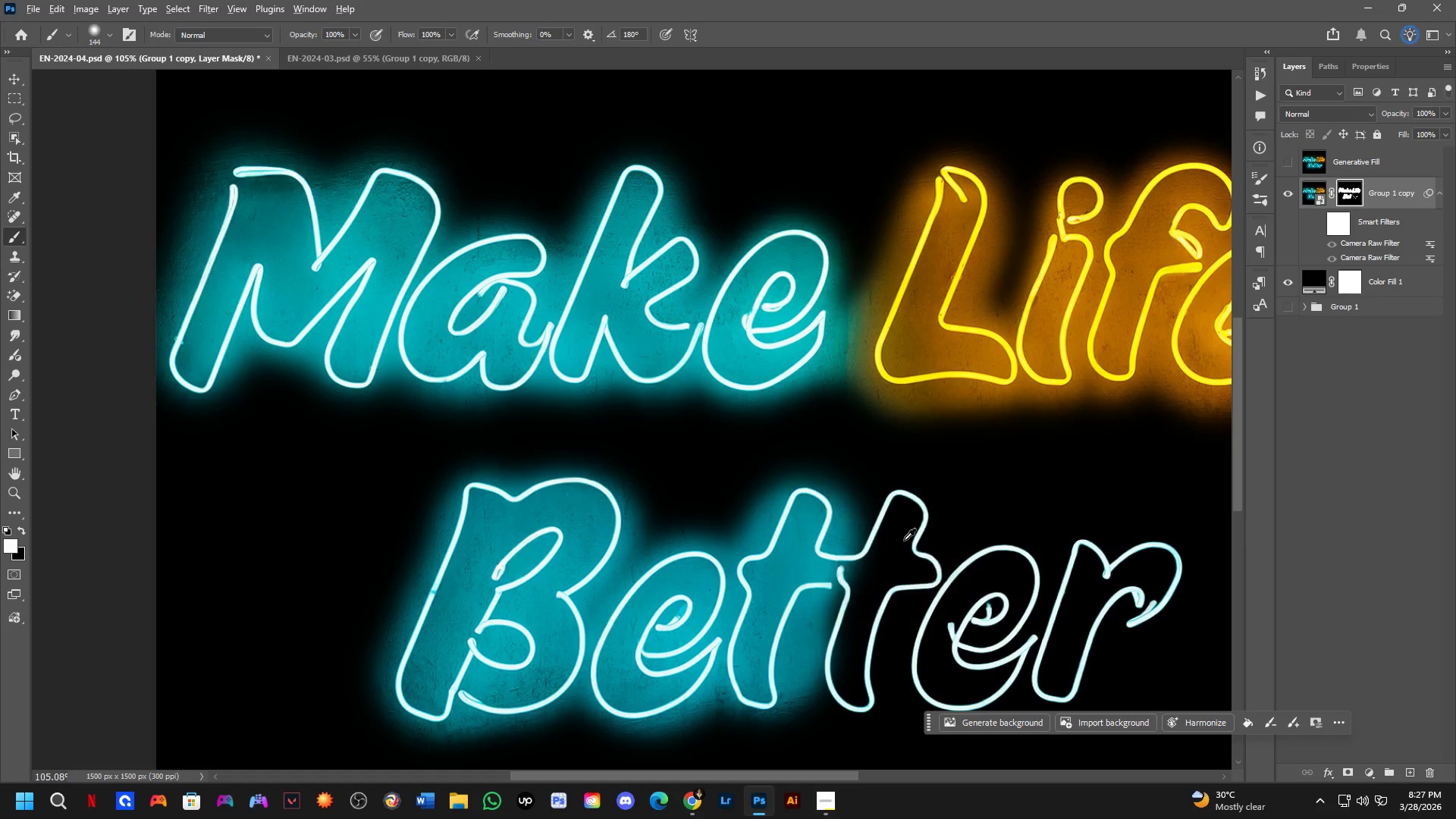 
left_click_drag(start_coordinate=[932, 634], to_coordinate=[764, 629])
 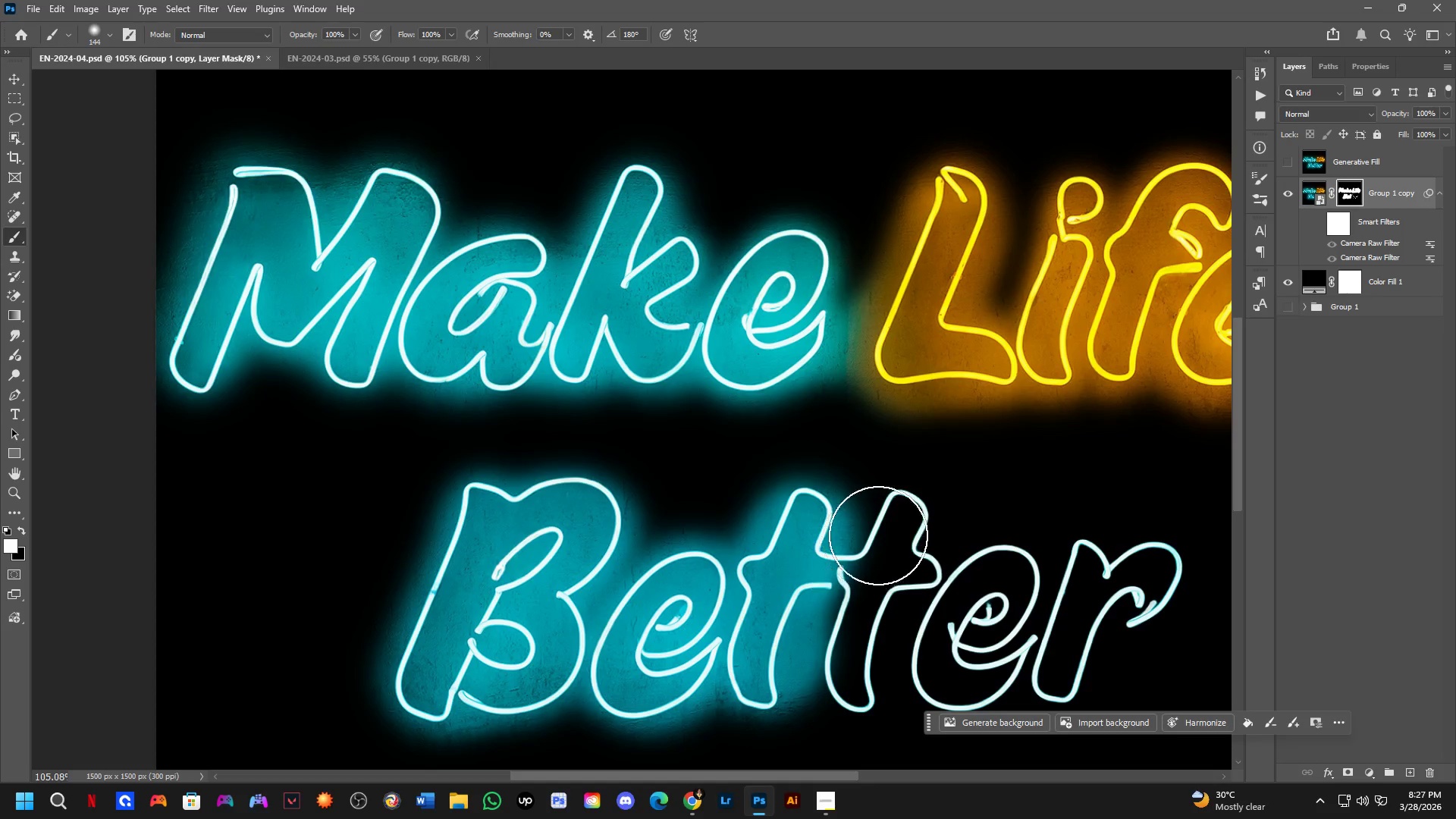 
key(Alt+AltLeft)
 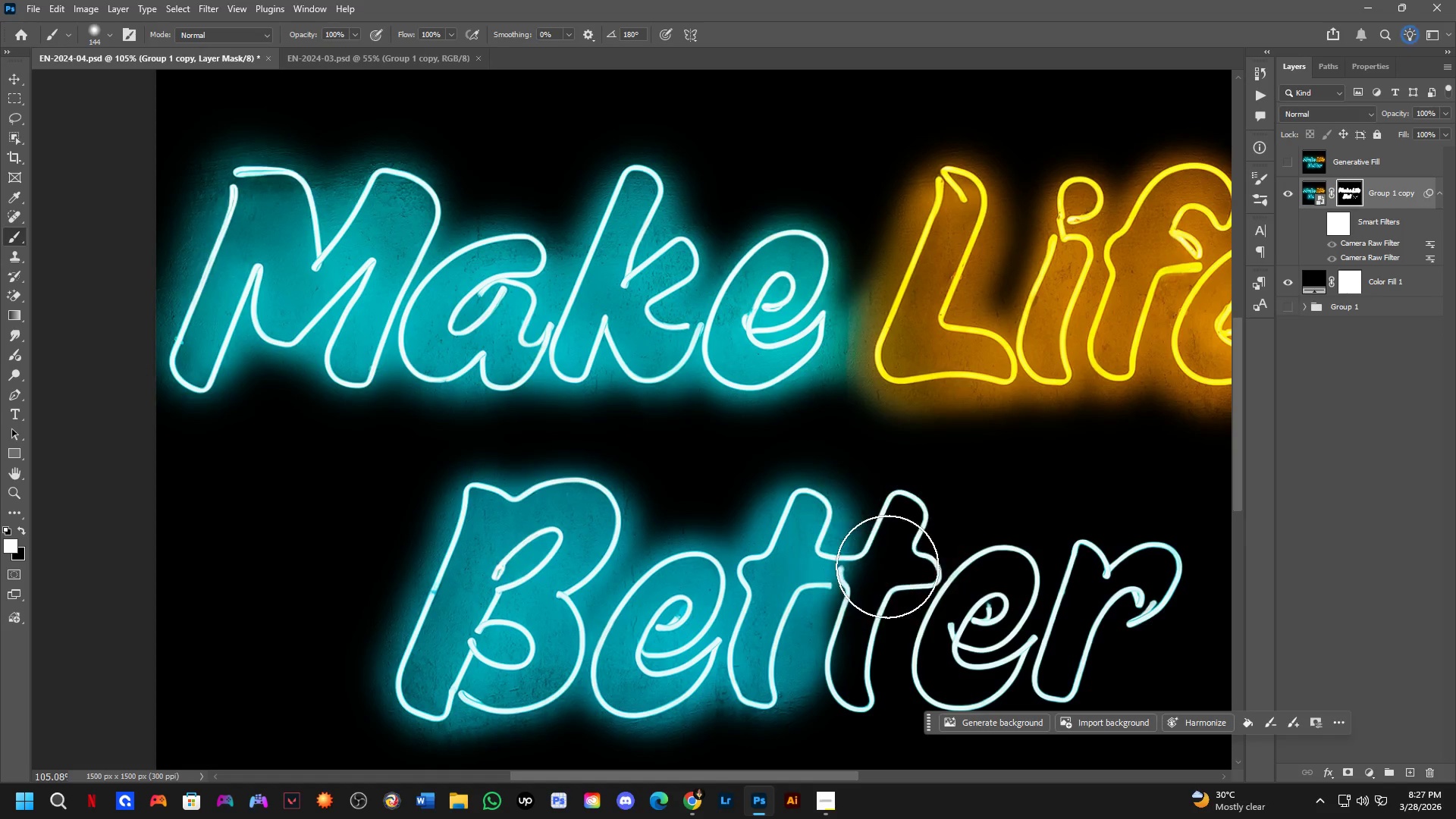 
hold_key(key=AltLeft, duration=0.41)
 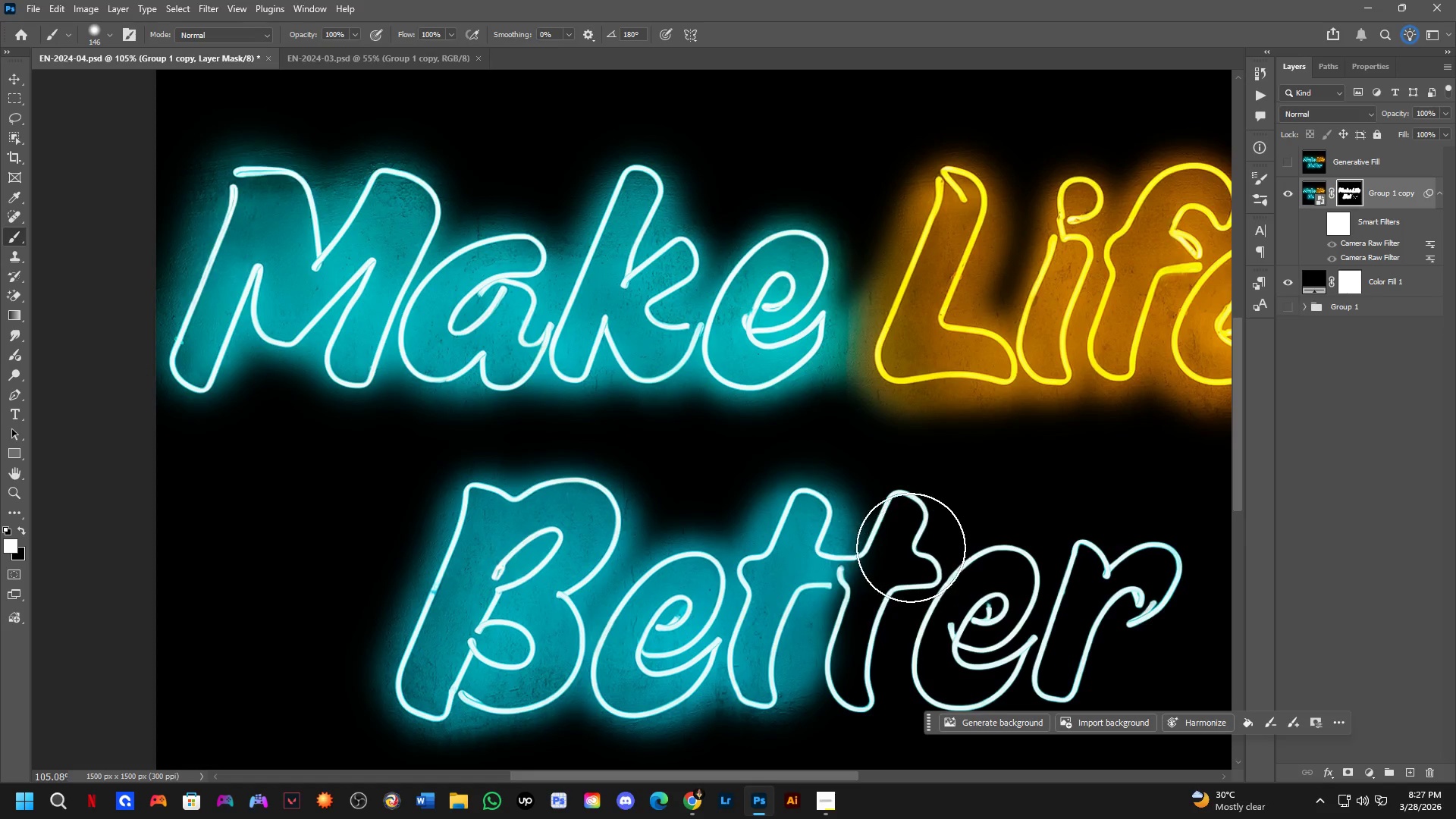 
key(Alt+AltLeft)
 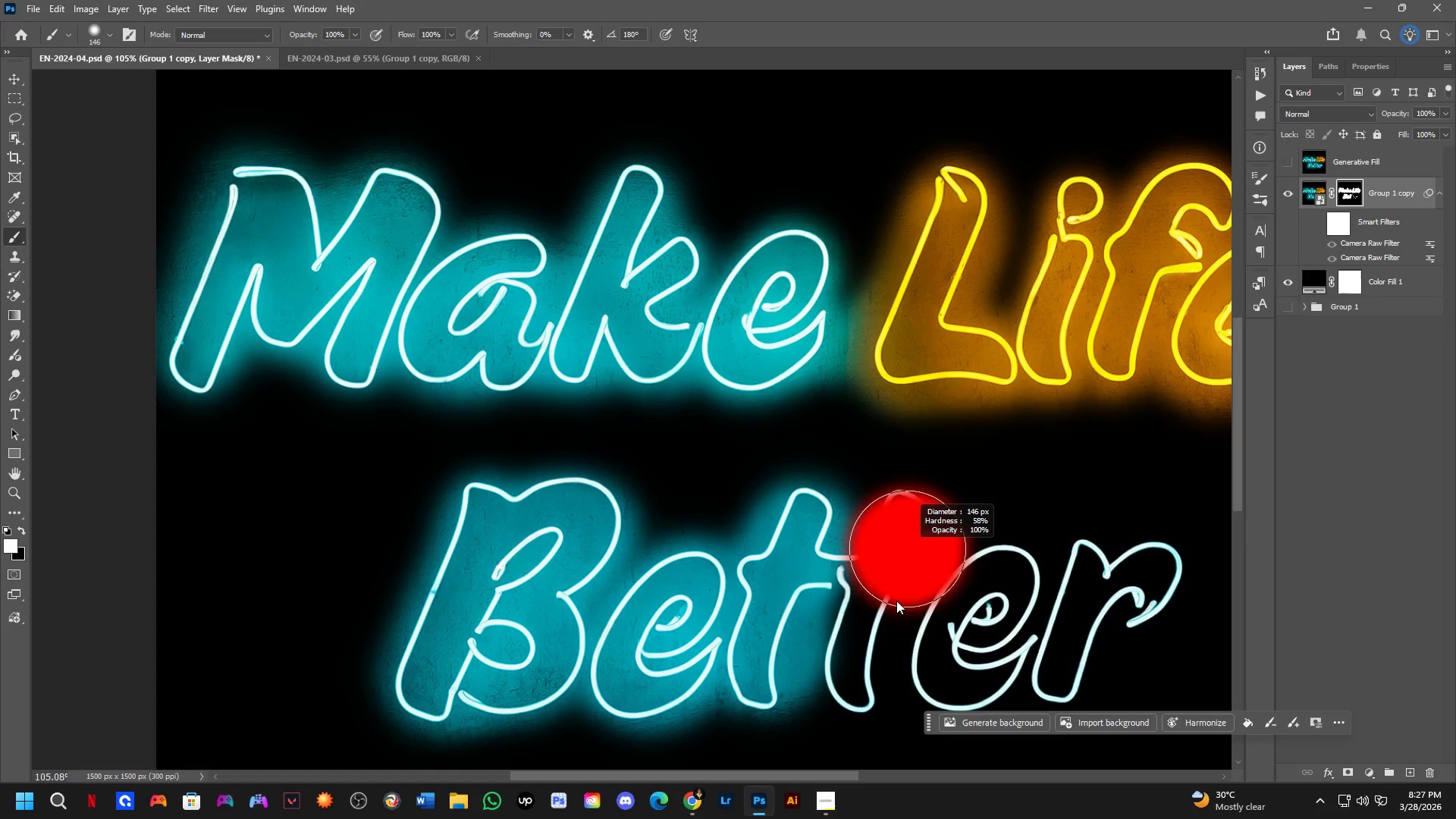 
key(Alt+AltLeft)
 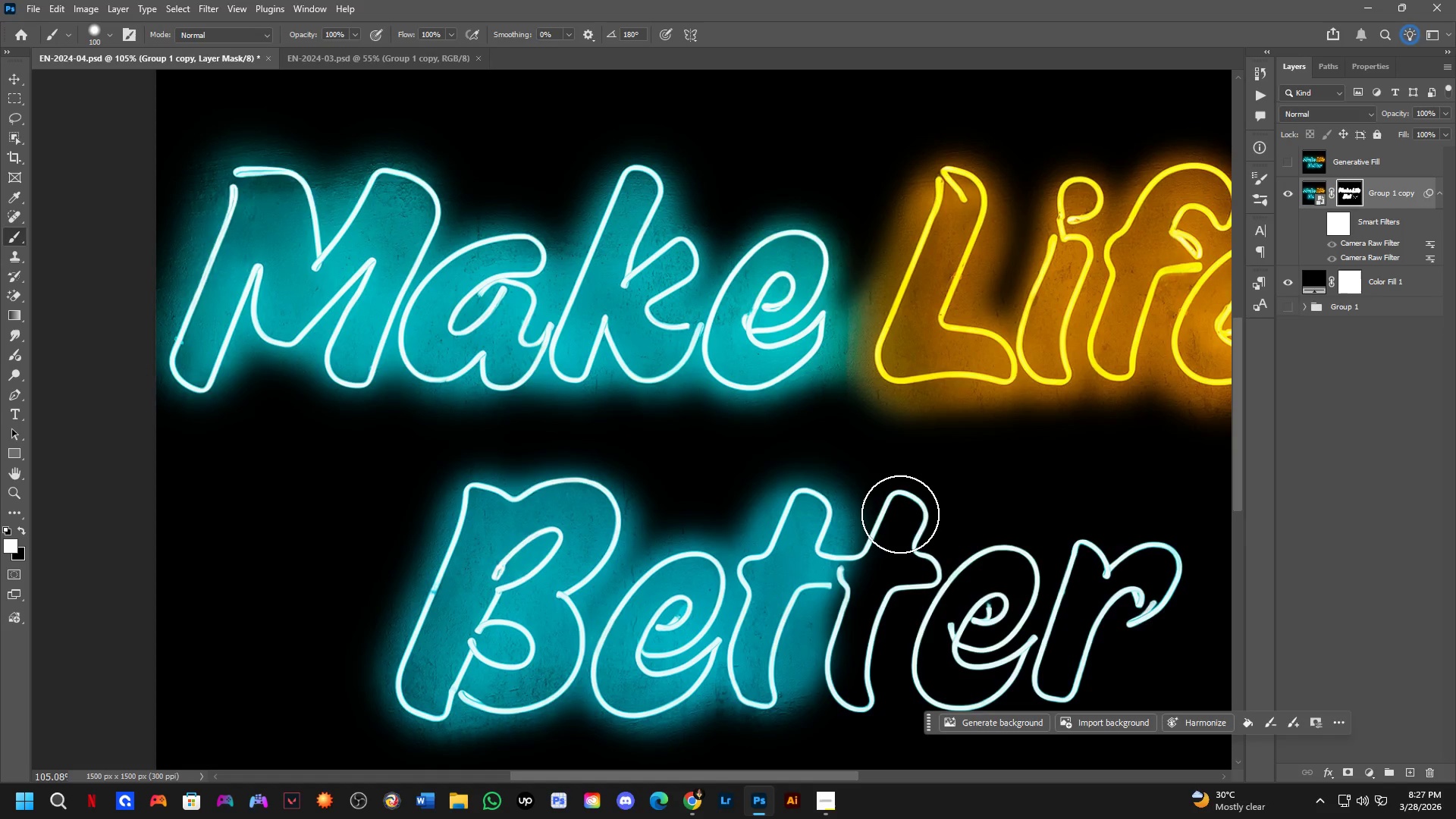 
left_click_drag(start_coordinate=[901, 516], to_coordinate=[907, 513])
 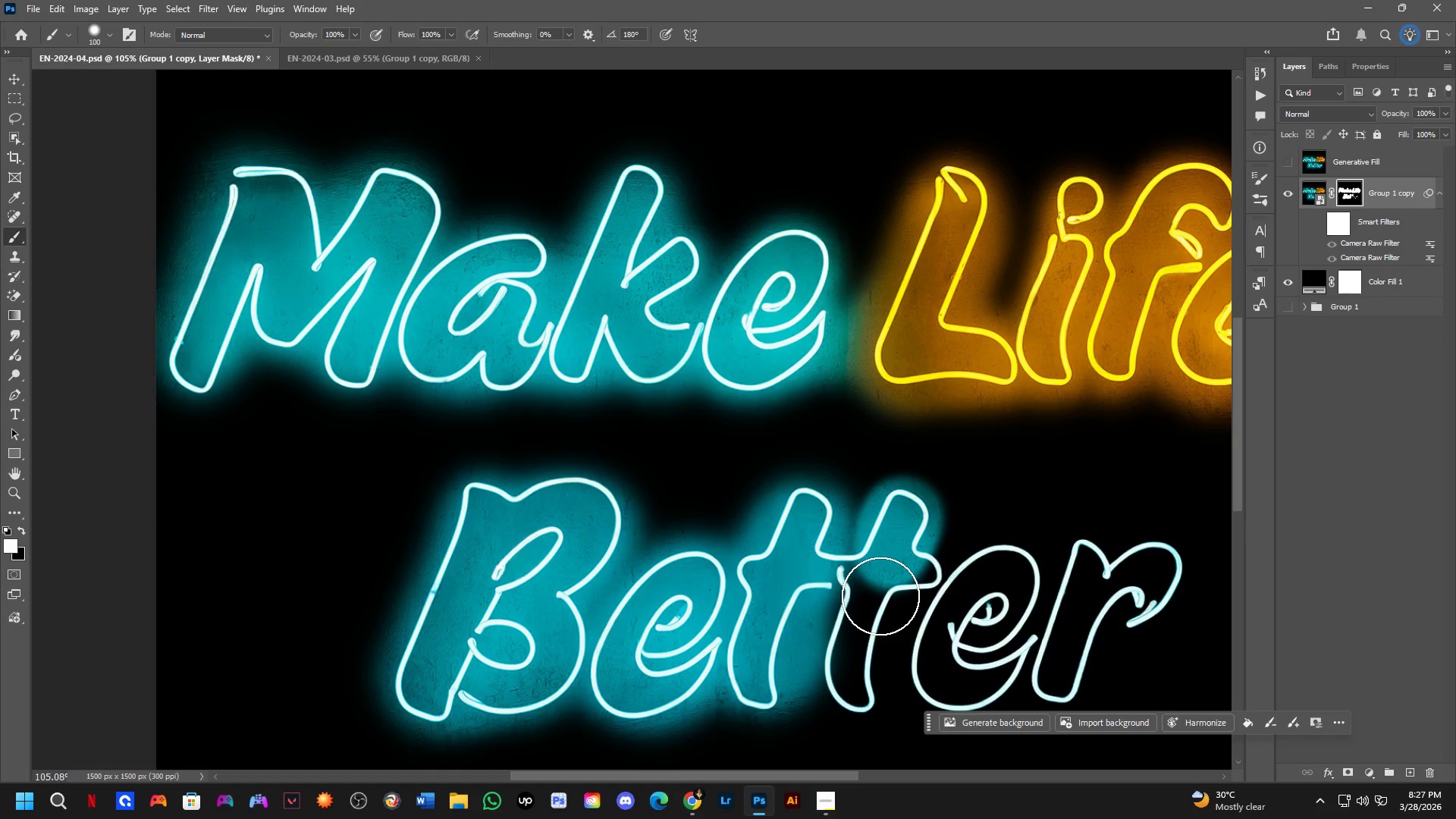 
key(Control+Z)
 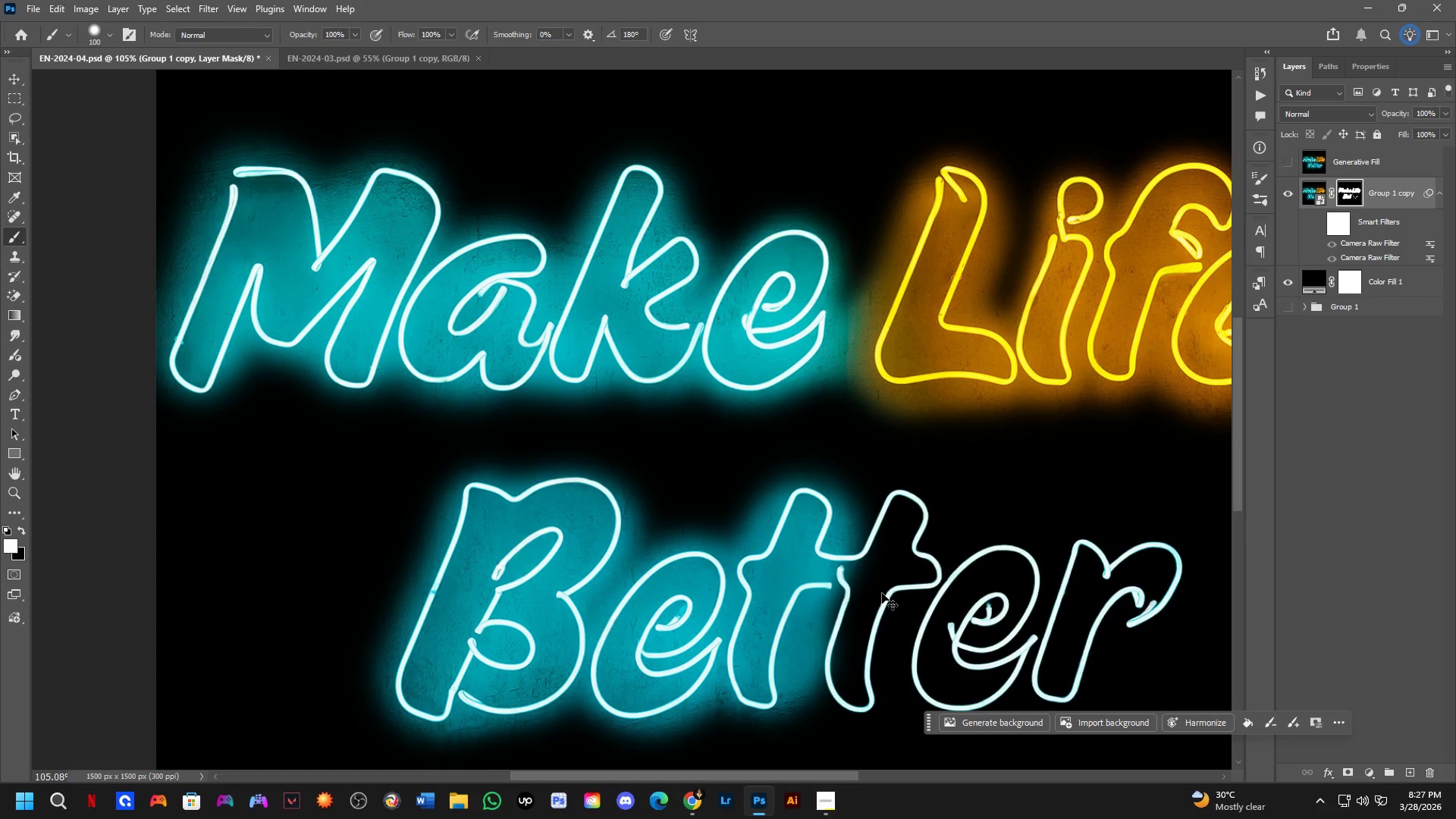 
key(Alt+AltLeft)
 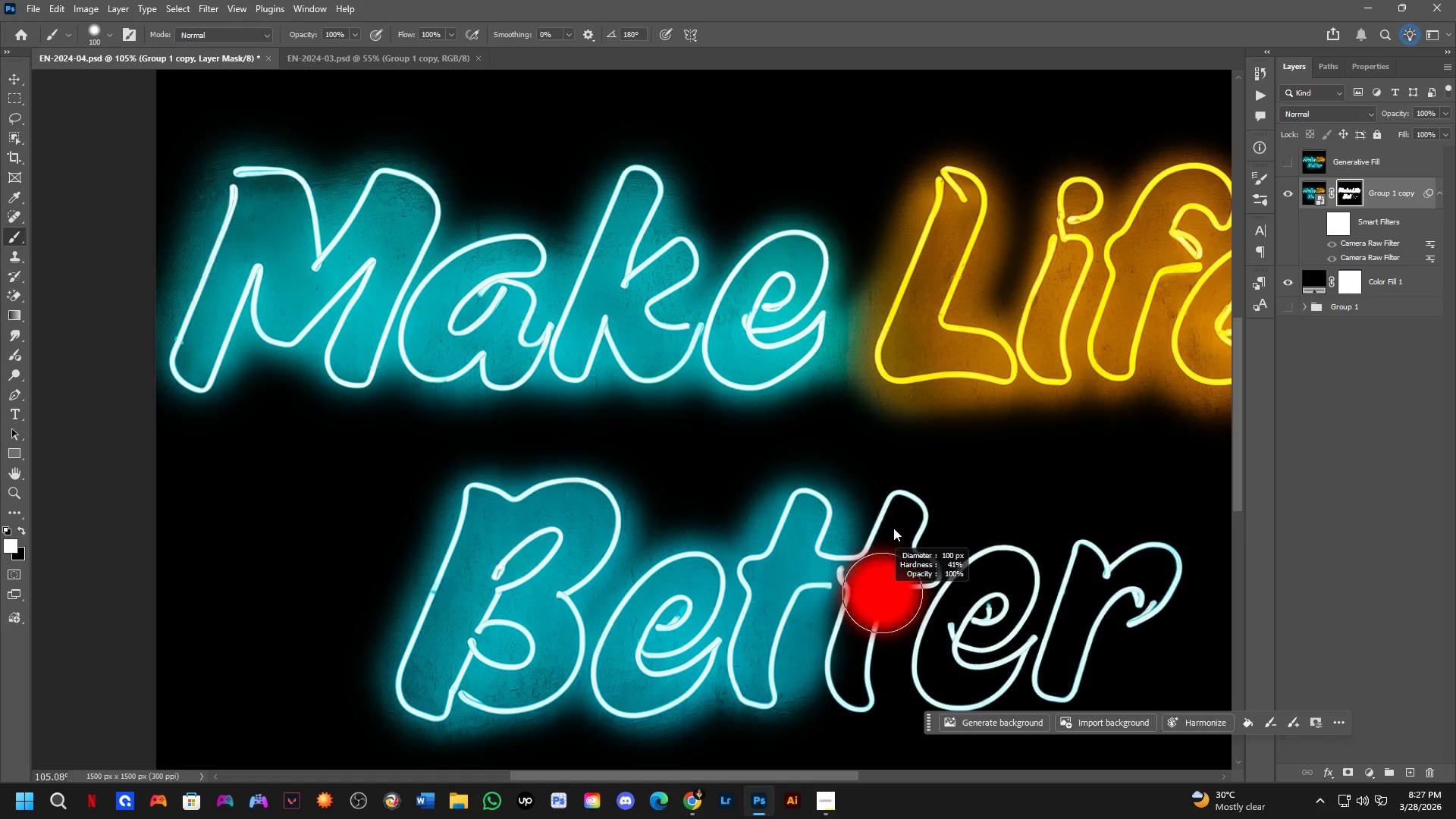 
key(Alt+AltLeft)
 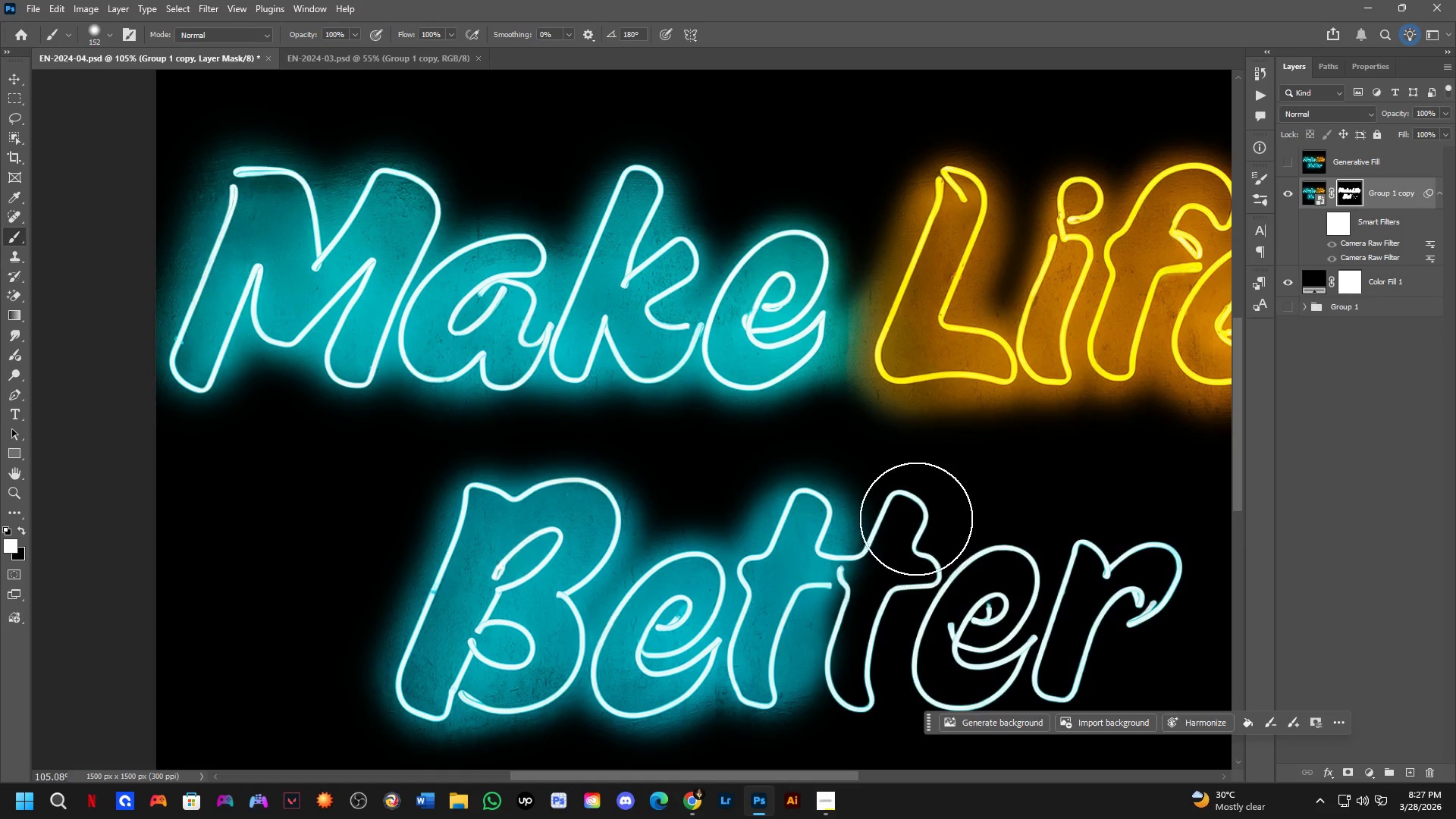 
left_click_drag(start_coordinate=[916, 517], to_coordinate=[1014, 587])
 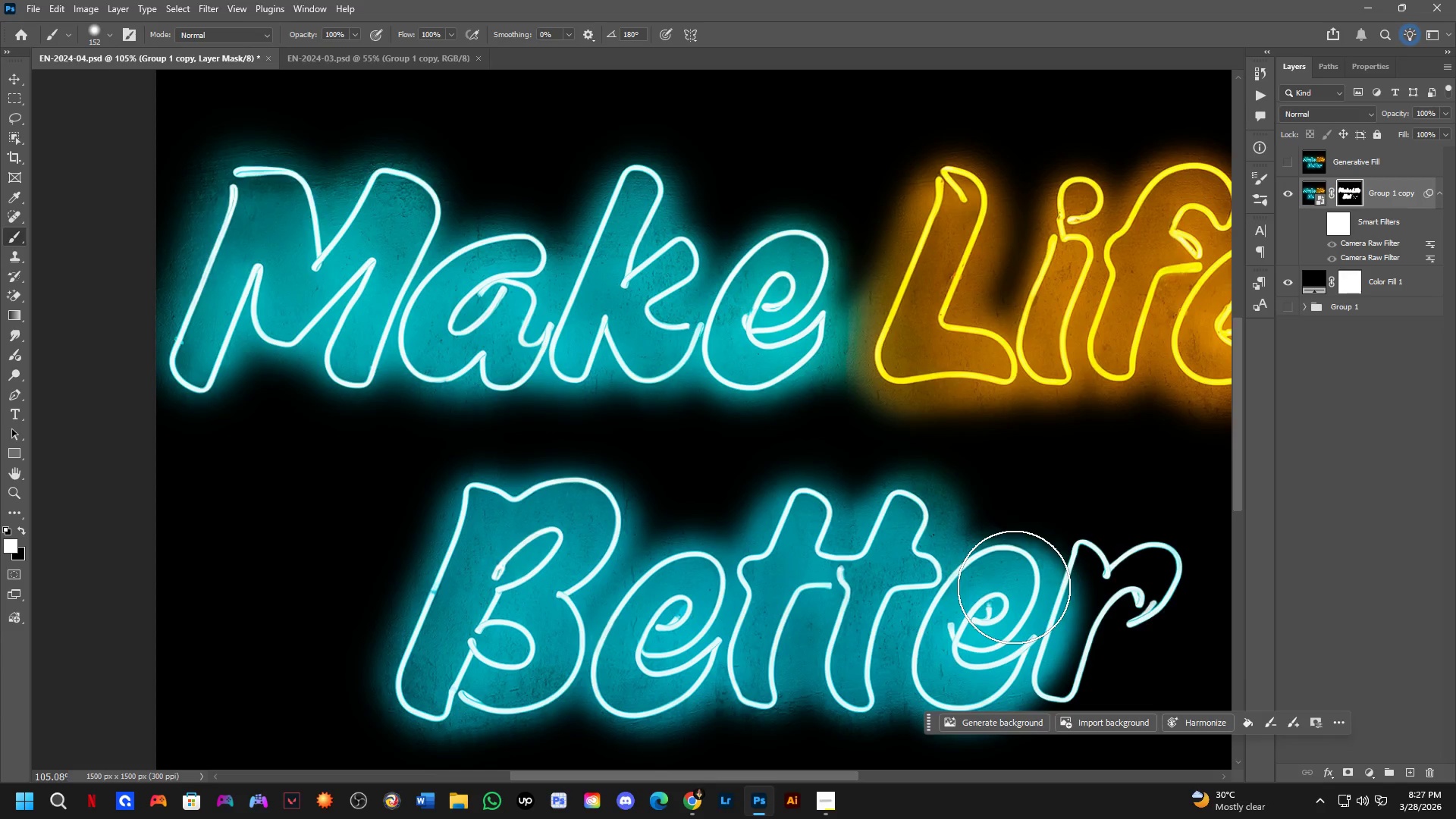 
hold_key(key=Space, duration=0.5)
 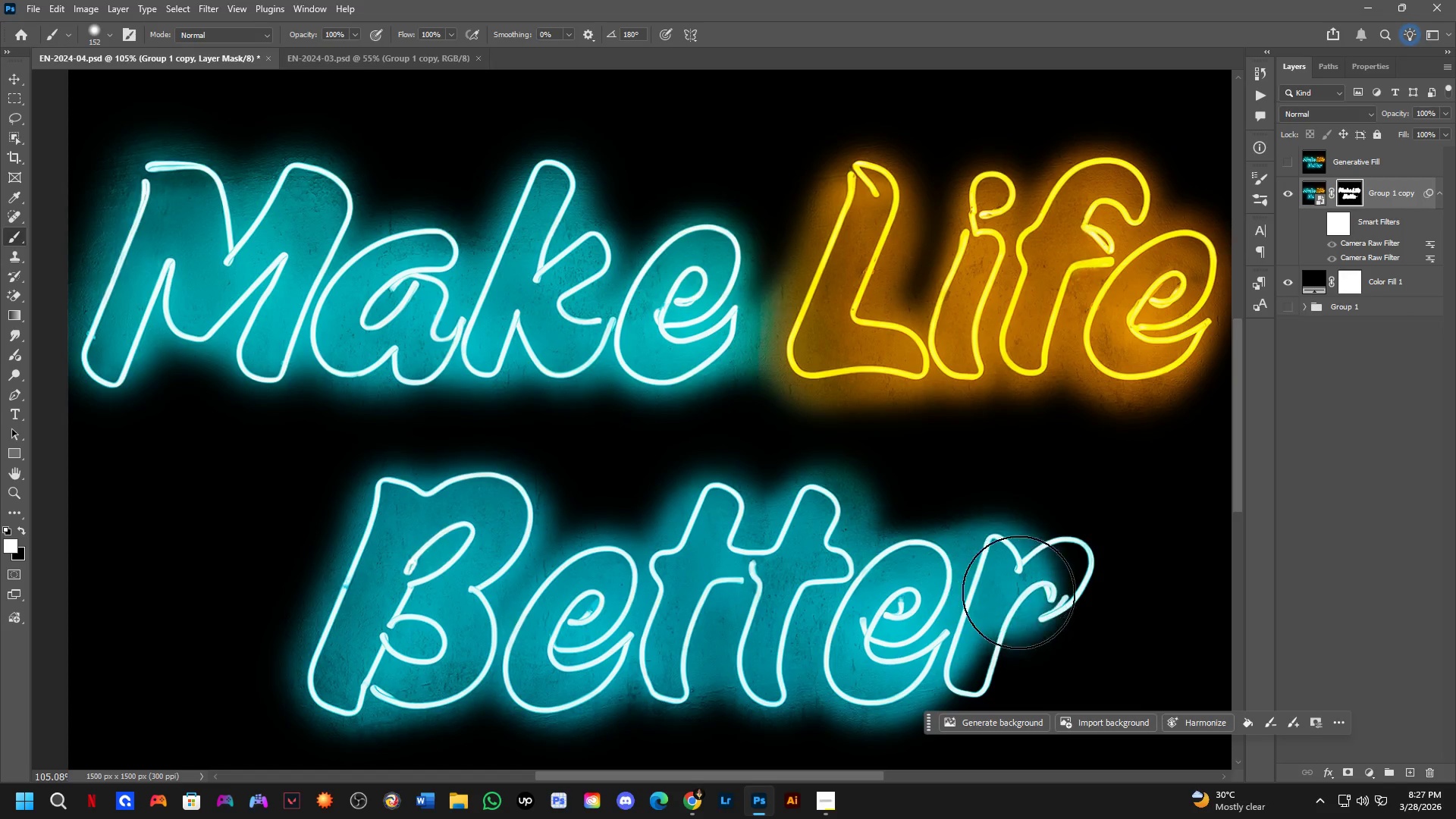 
left_click_drag(start_coordinate=[1005, 605], to_coordinate=[919, 601])
 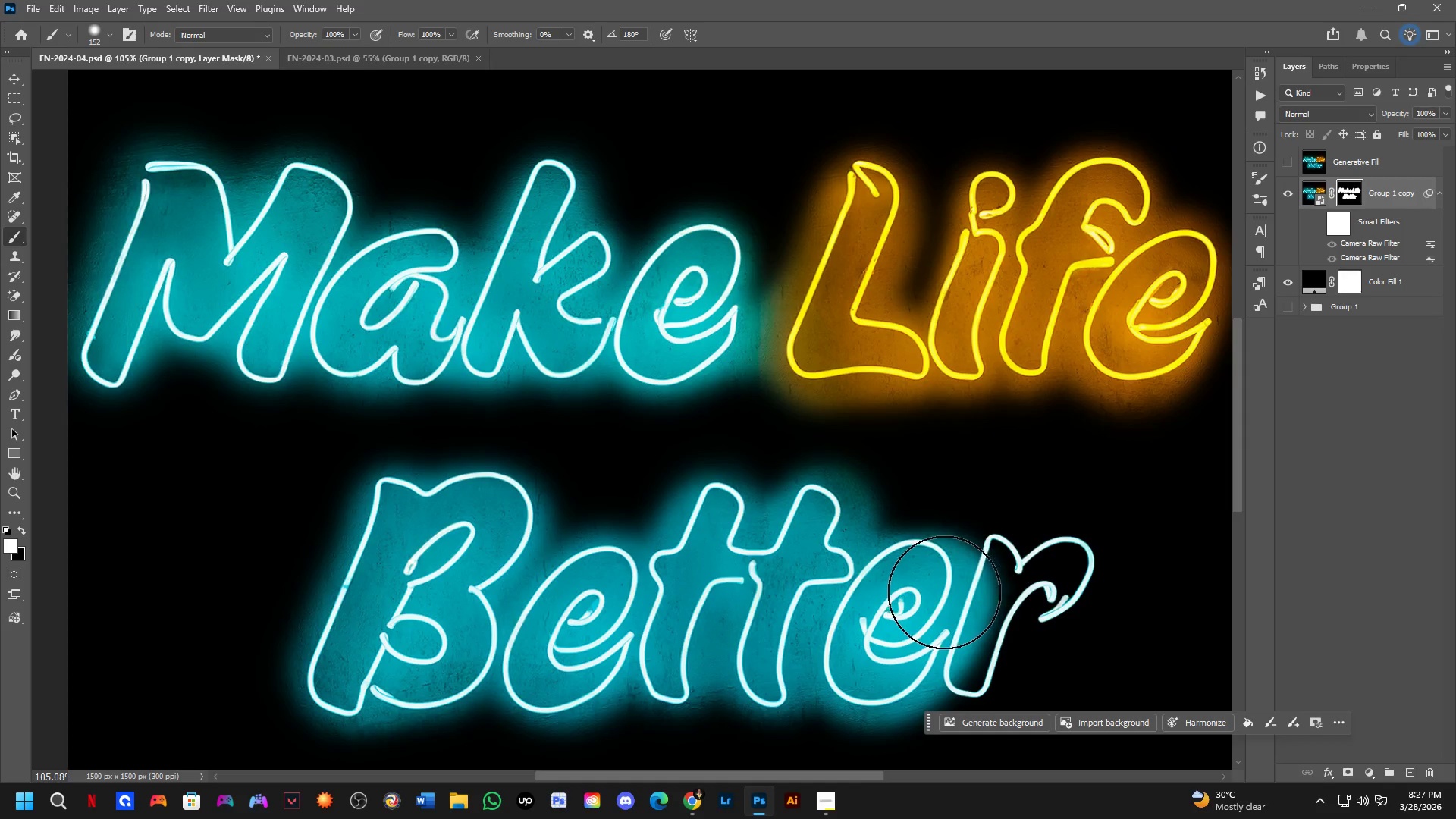 
left_click_drag(start_coordinate=[942, 593], to_coordinate=[962, 639])
 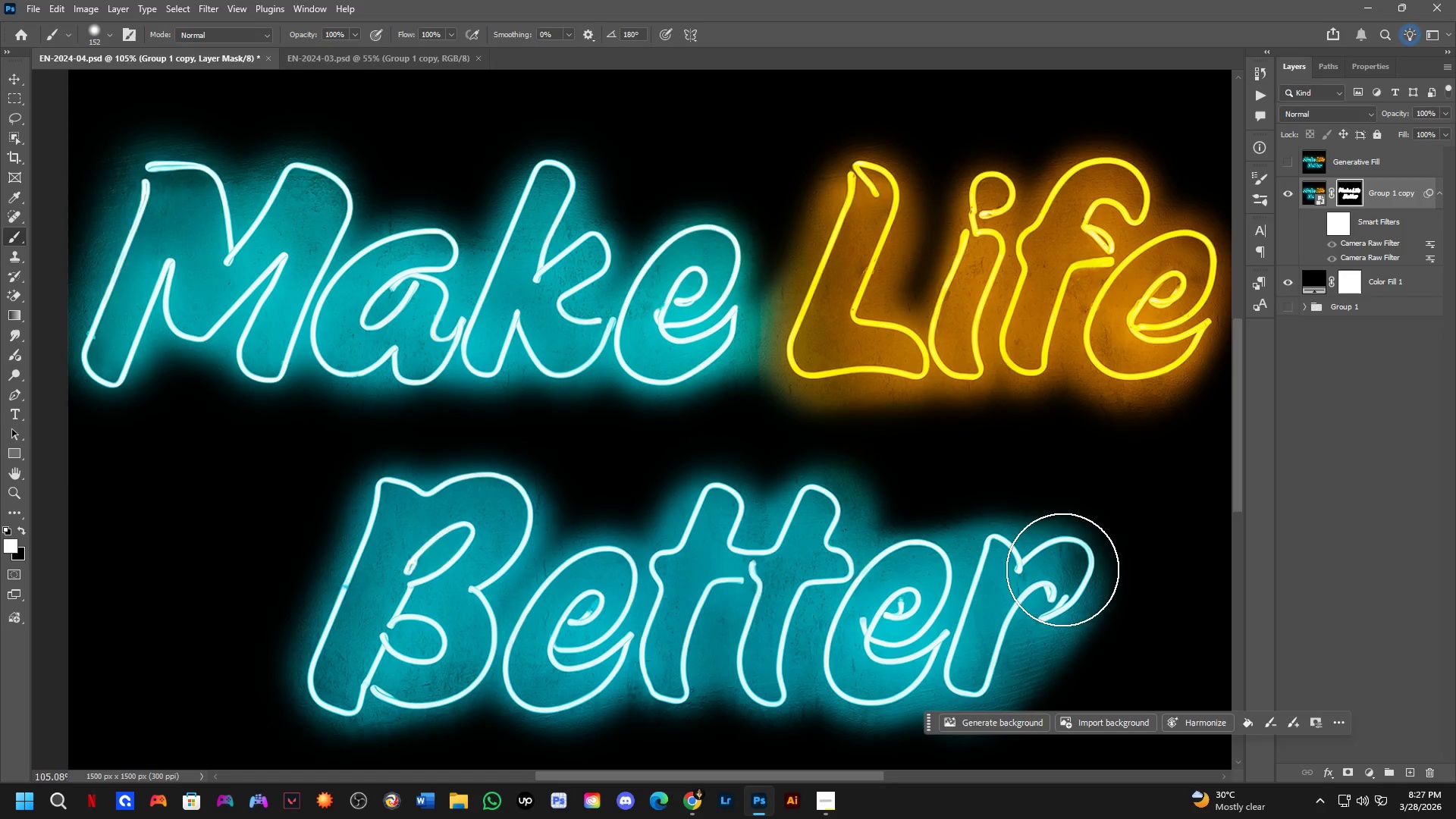 
left_click_drag(start_coordinate=[1069, 559], to_coordinate=[1047, 582])
 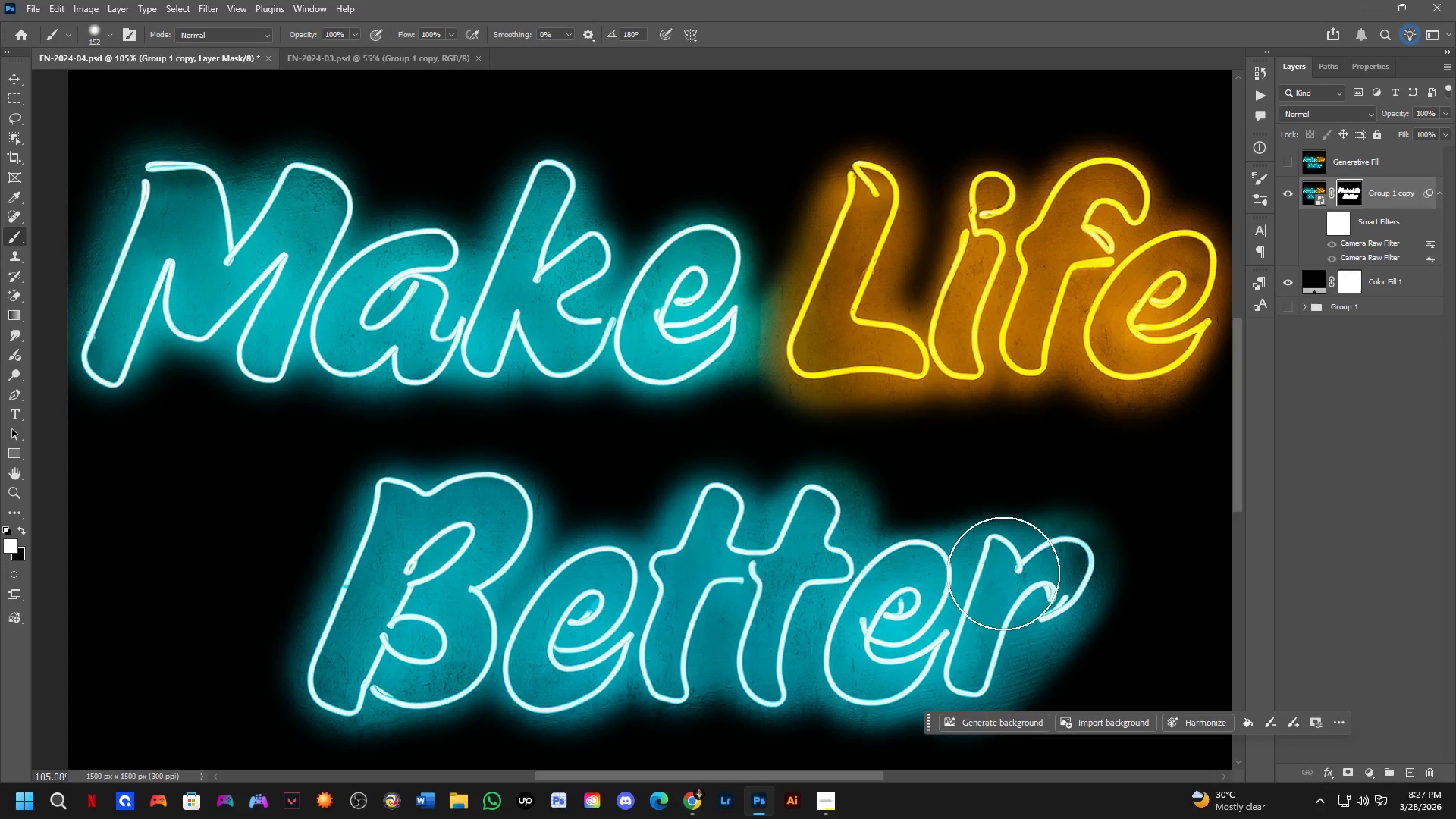 
key(Shift+ShiftLeft)
 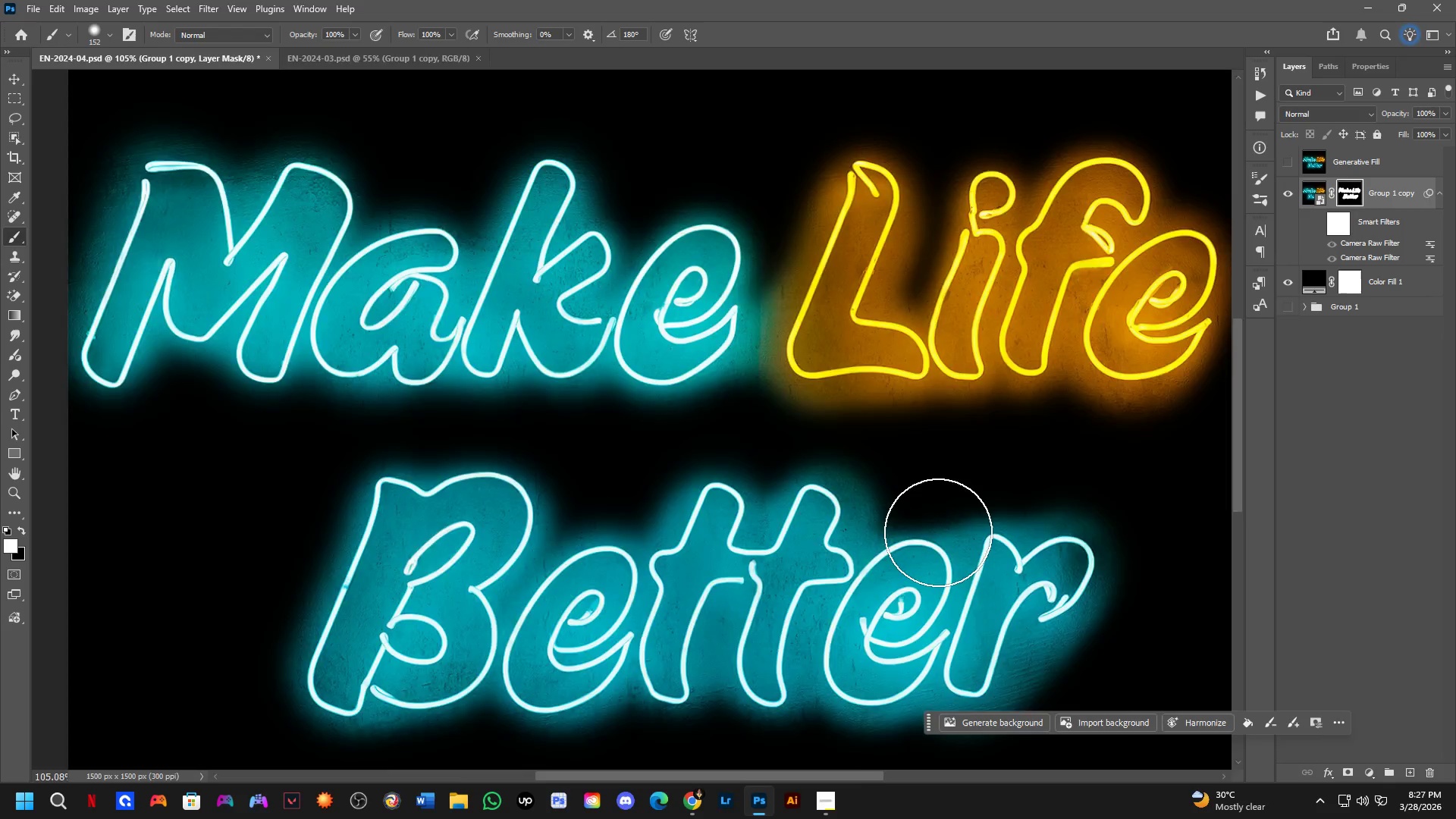 
hold_key(key=Space, duration=0.45)
 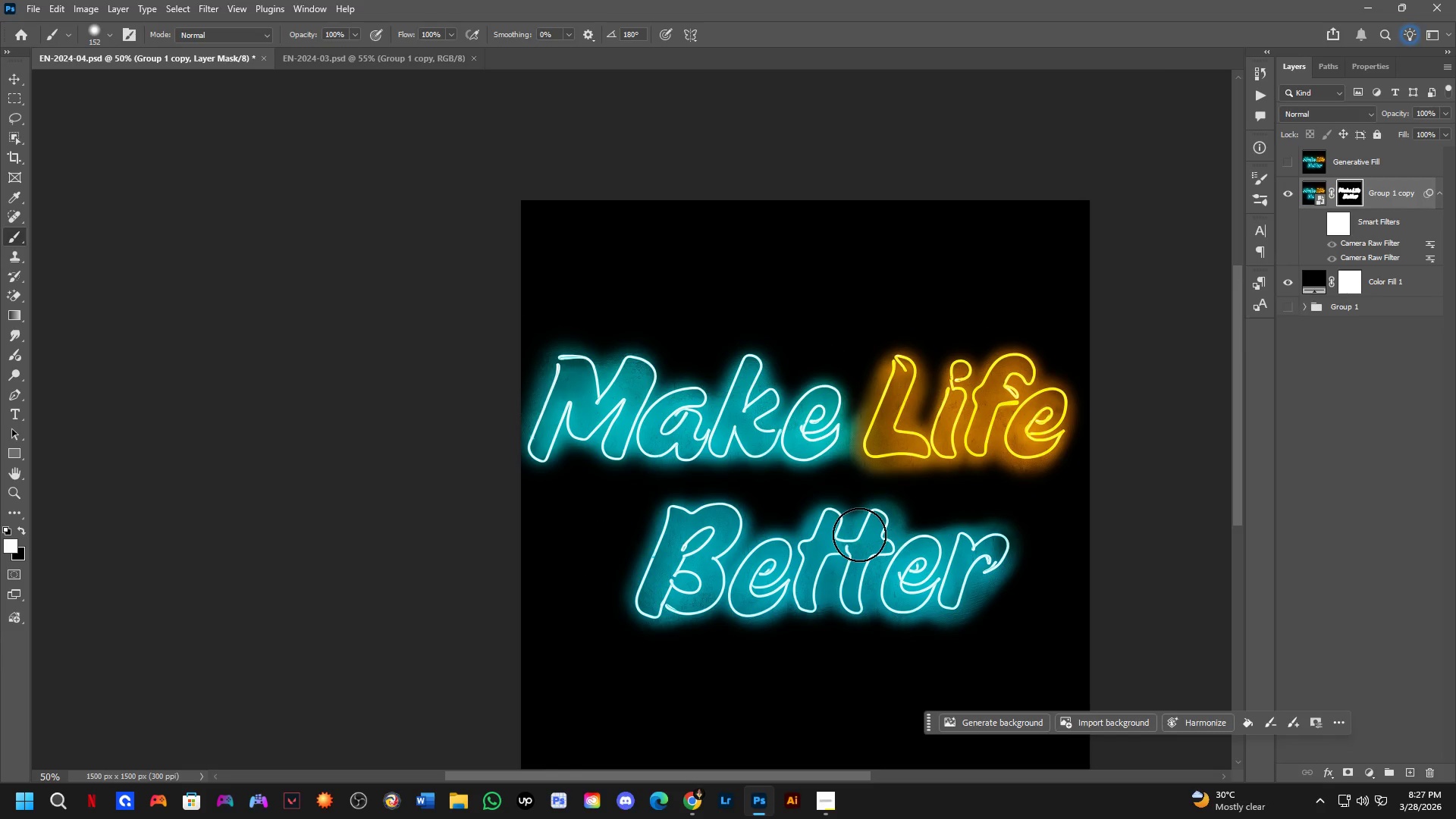 
scroll: coordinate [928, 527], scroll_direction: down, amount: 4.0
 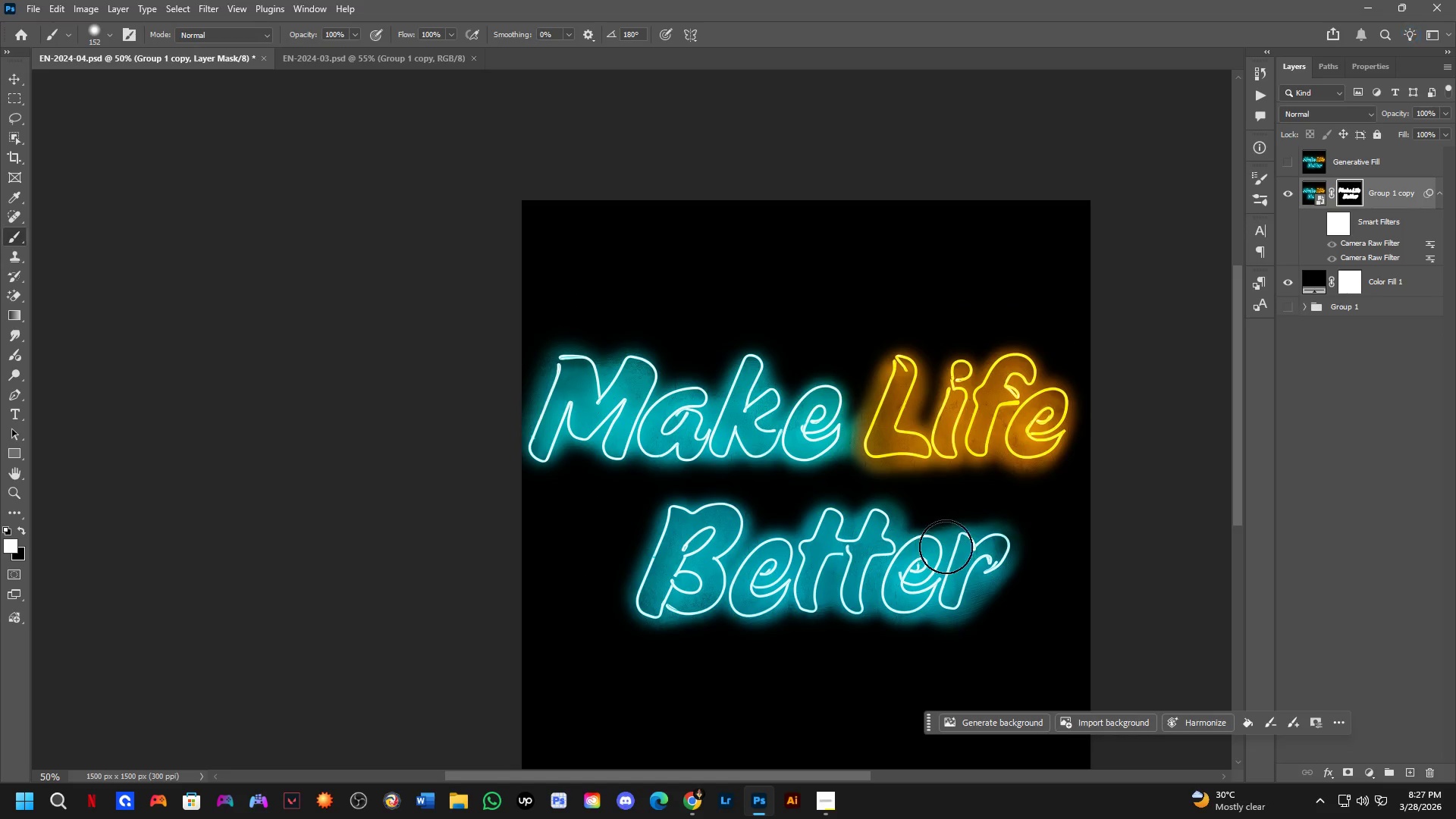 
left_click_drag(start_coordinate=[859, 535], to_coordinate=[901, 414])
 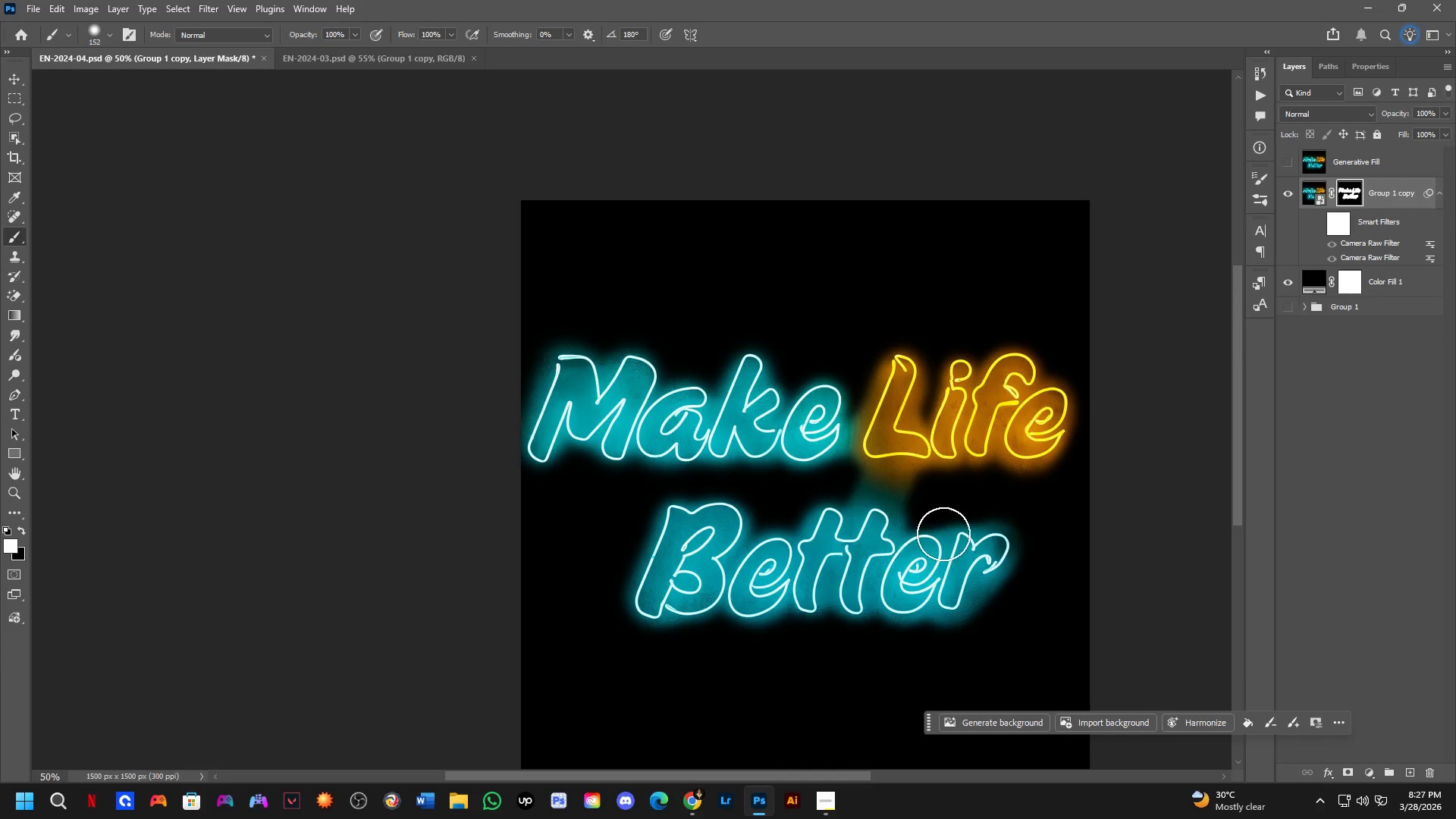 
key(Control+Z)
 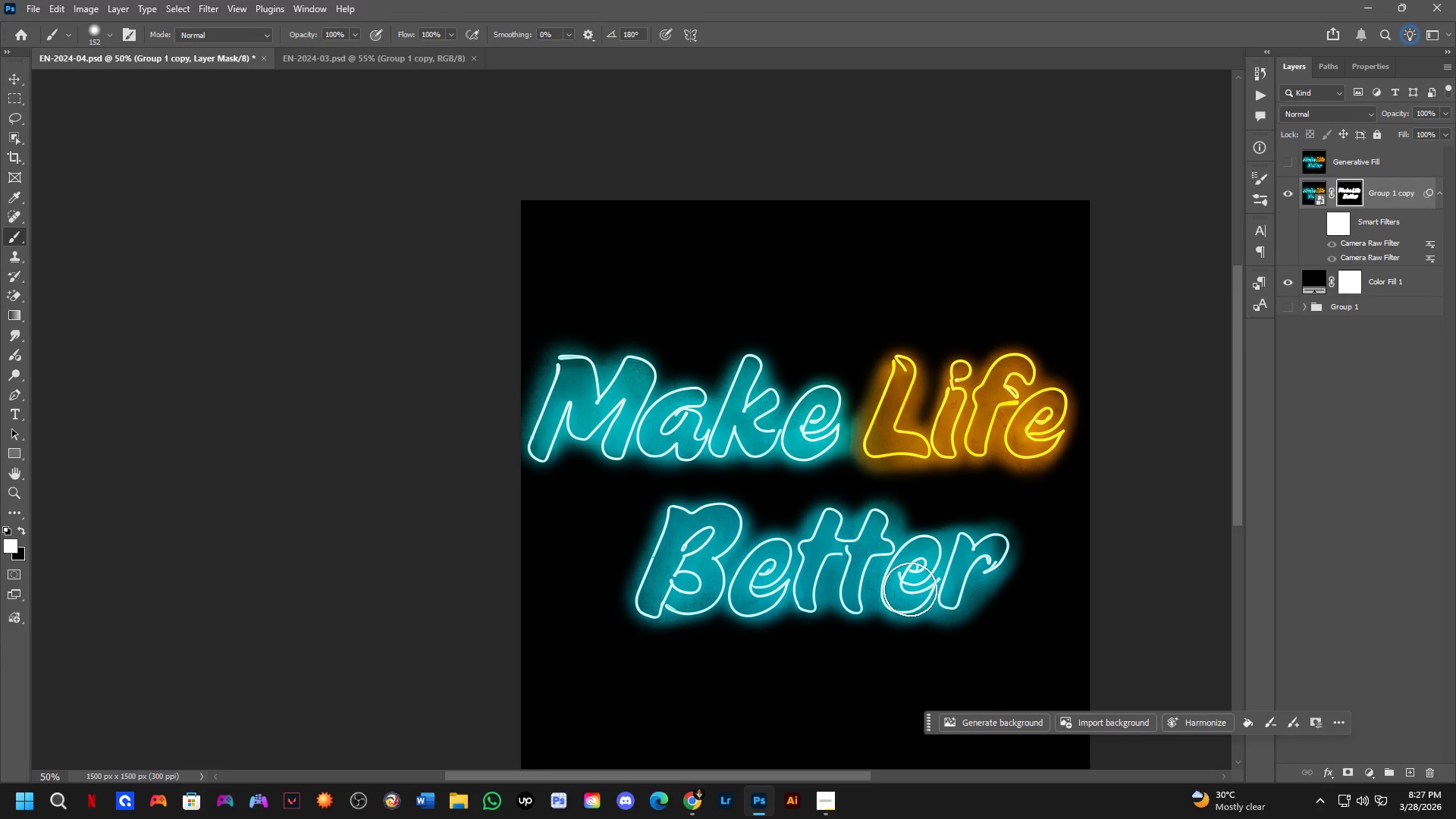 
hold_key(key=Space, duration=0.48)
 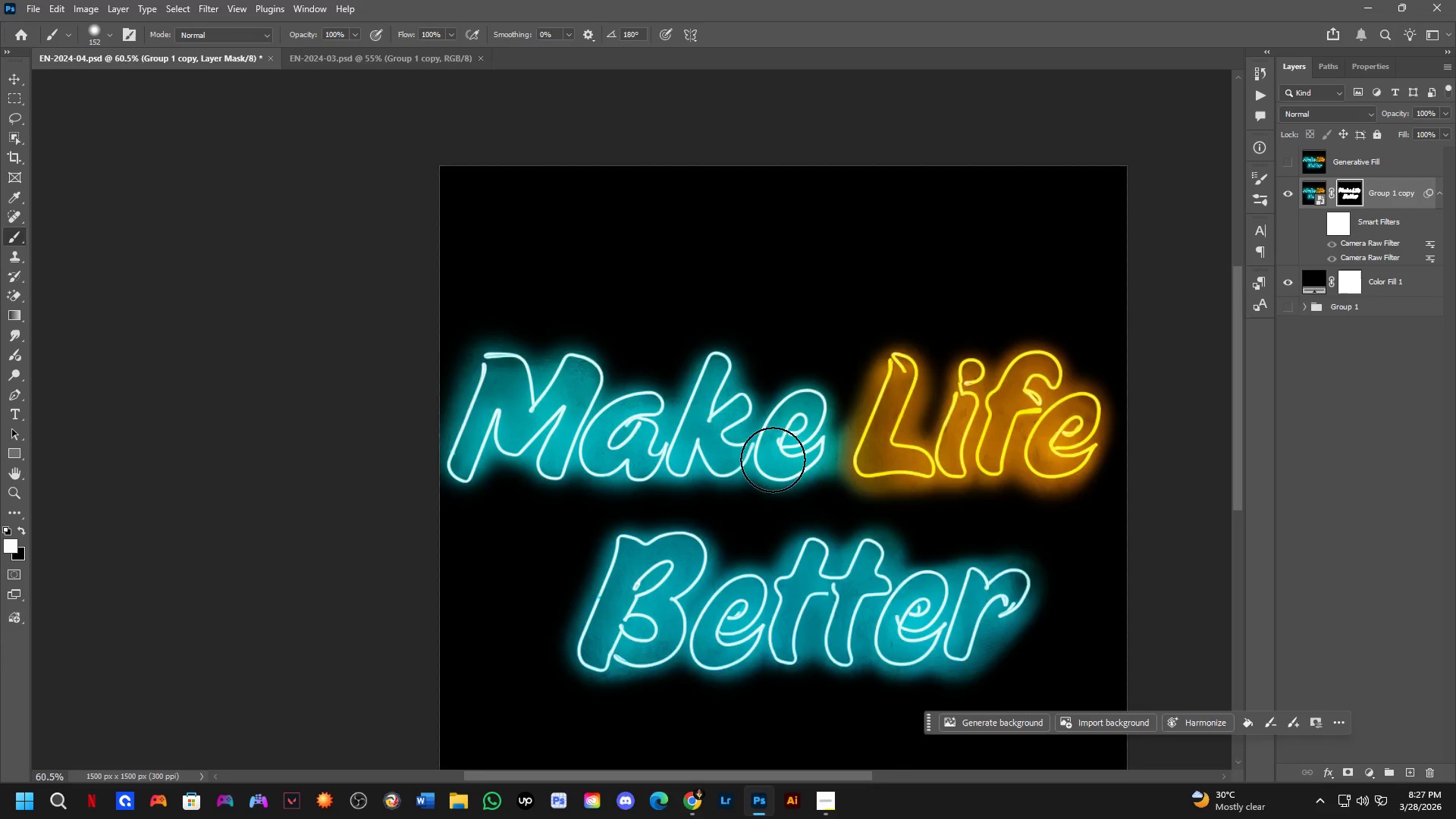 
left_click_drag(start_coordinate=[952, 569], to_coordinate=[940, 571])
 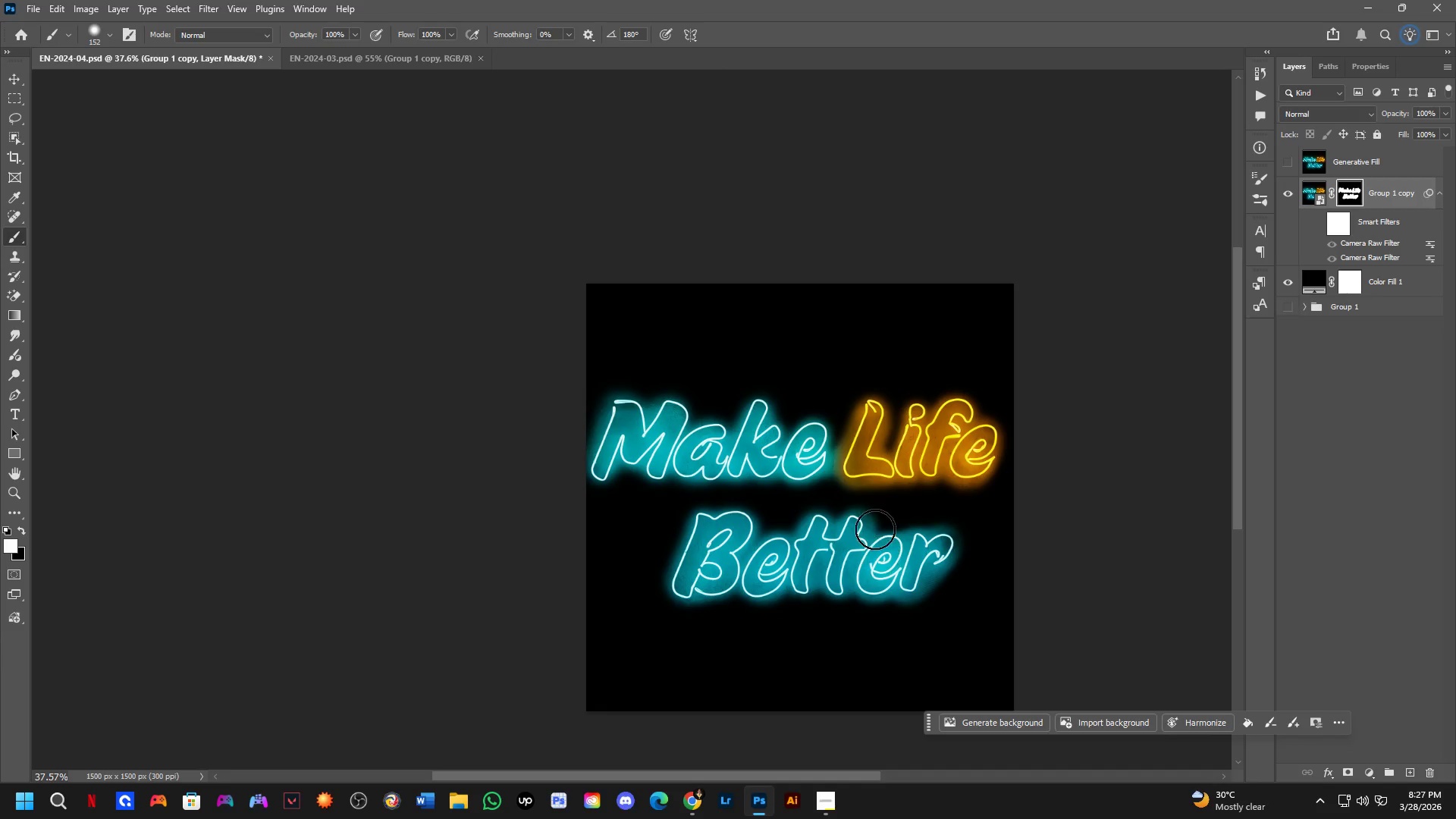 
scroll: coordinate [837, 528], scroll_direction: down, amount: 3.0
 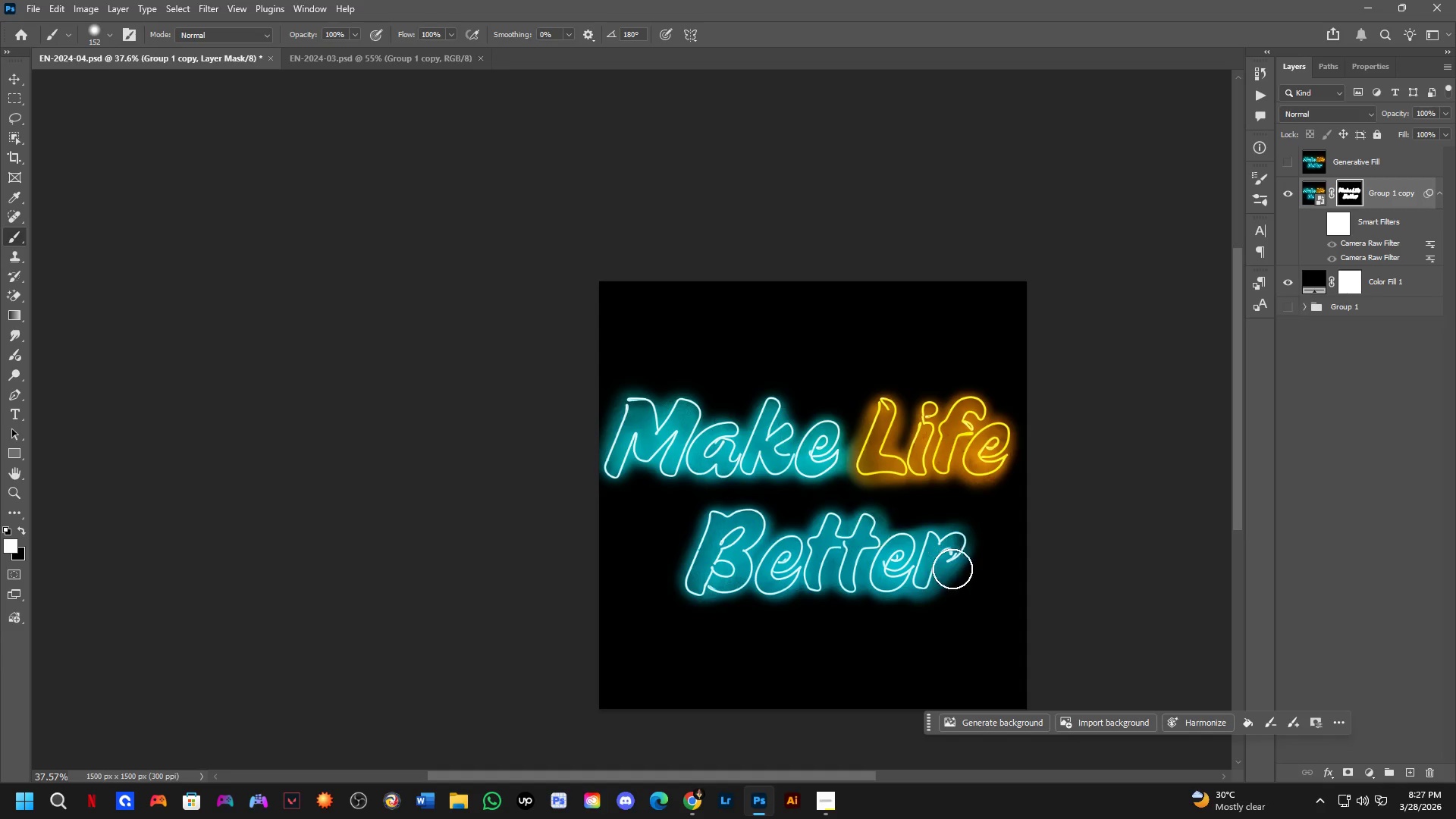 
scroll: coordinate [758, 397], scroll_direction: up, amount: 11.0
 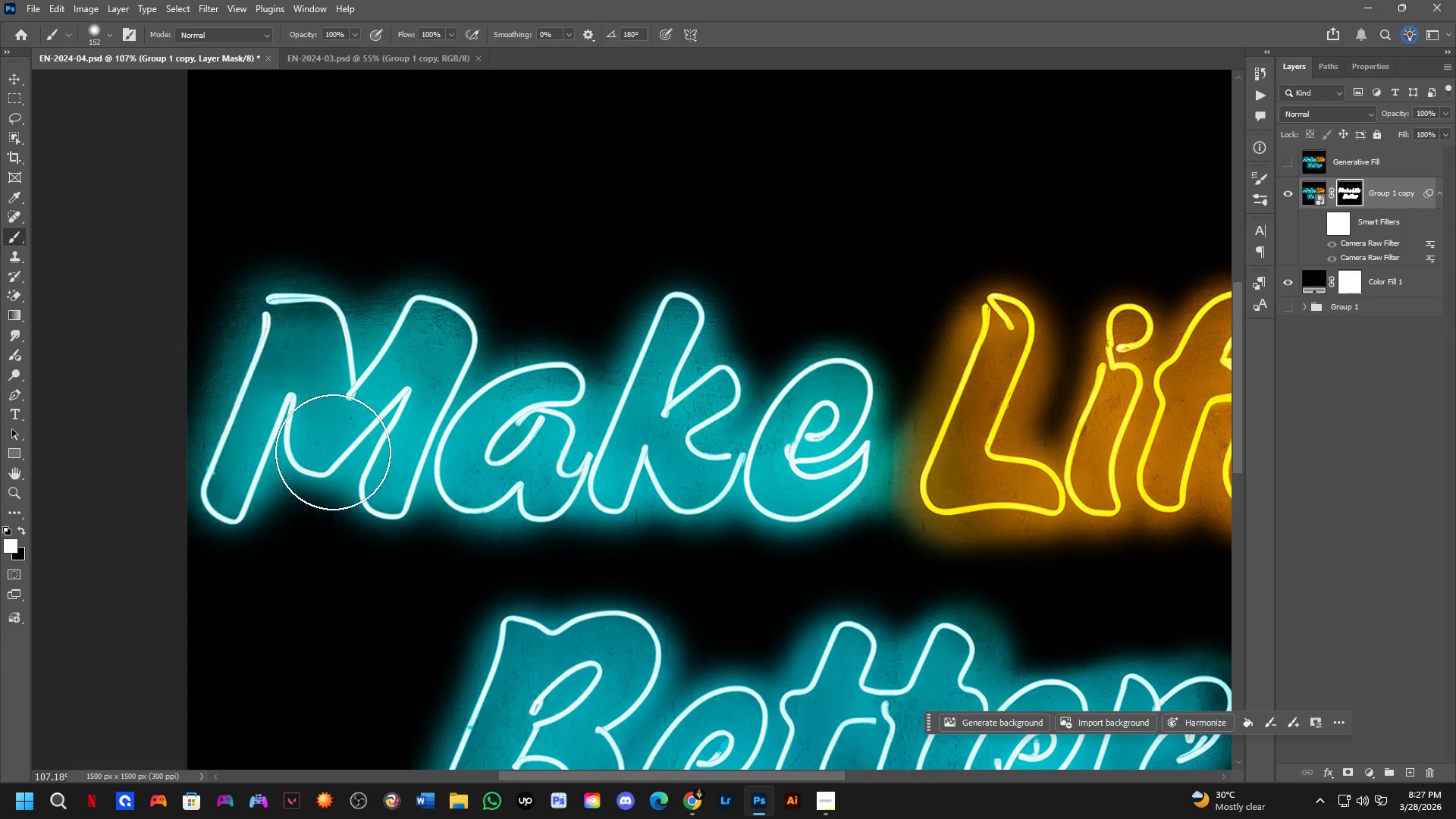 
hold_key(key=AltLeft, duration=0.38)
 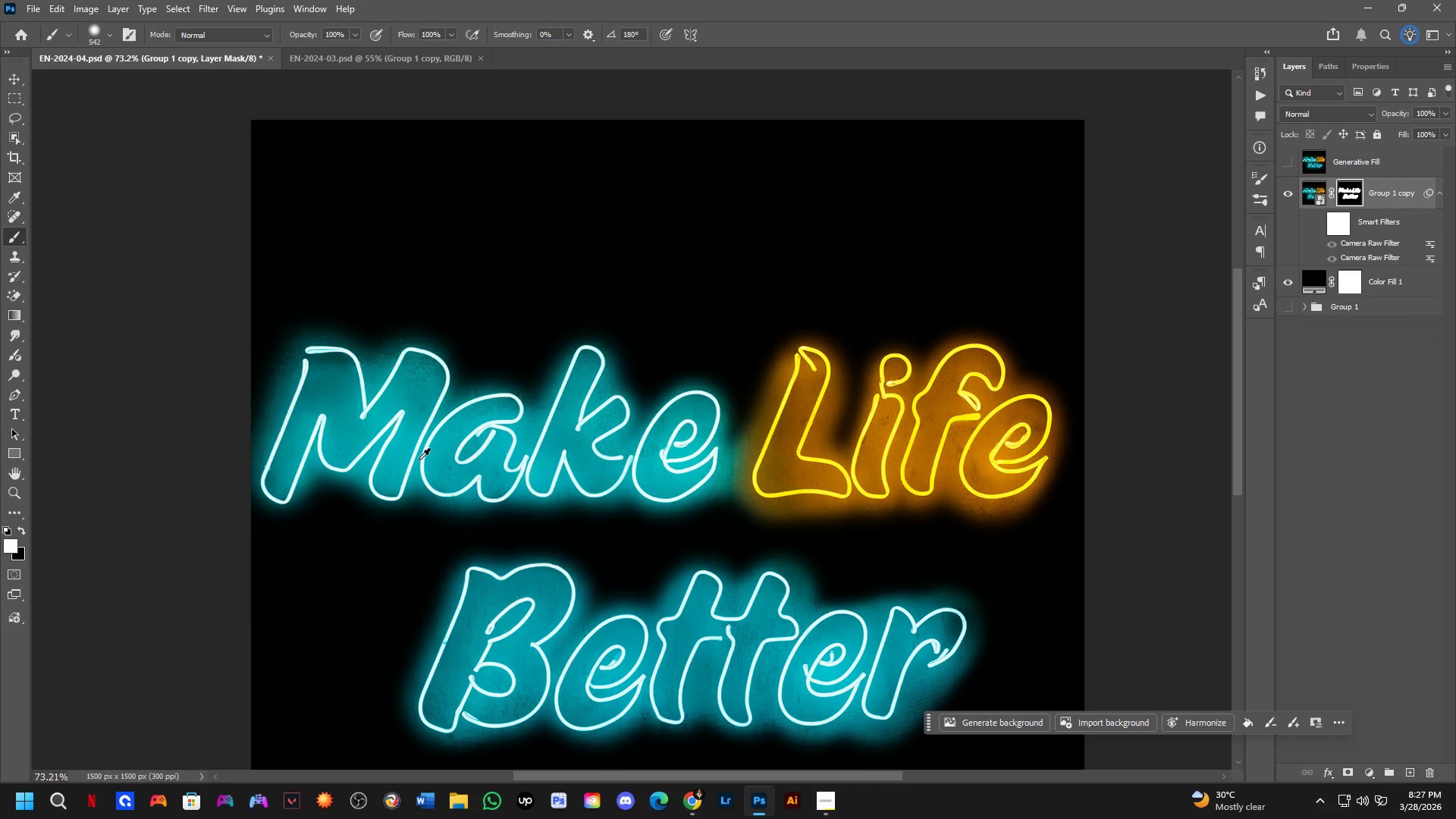 
scroll: coordinate [390, 460], scroll_direction: down, amount: 4.0
 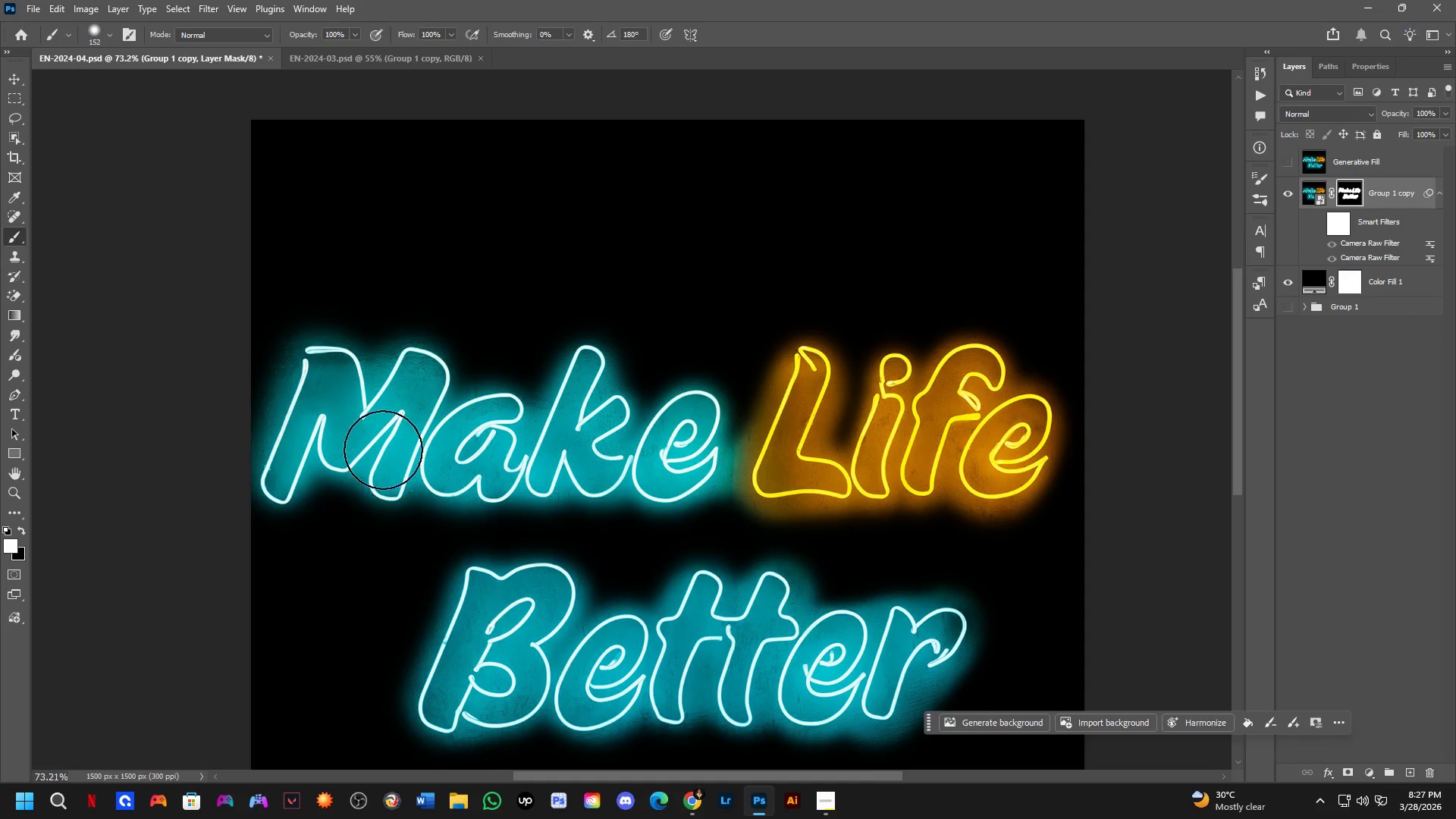 
hold_key(key=AltLeft, duration=0.52)
 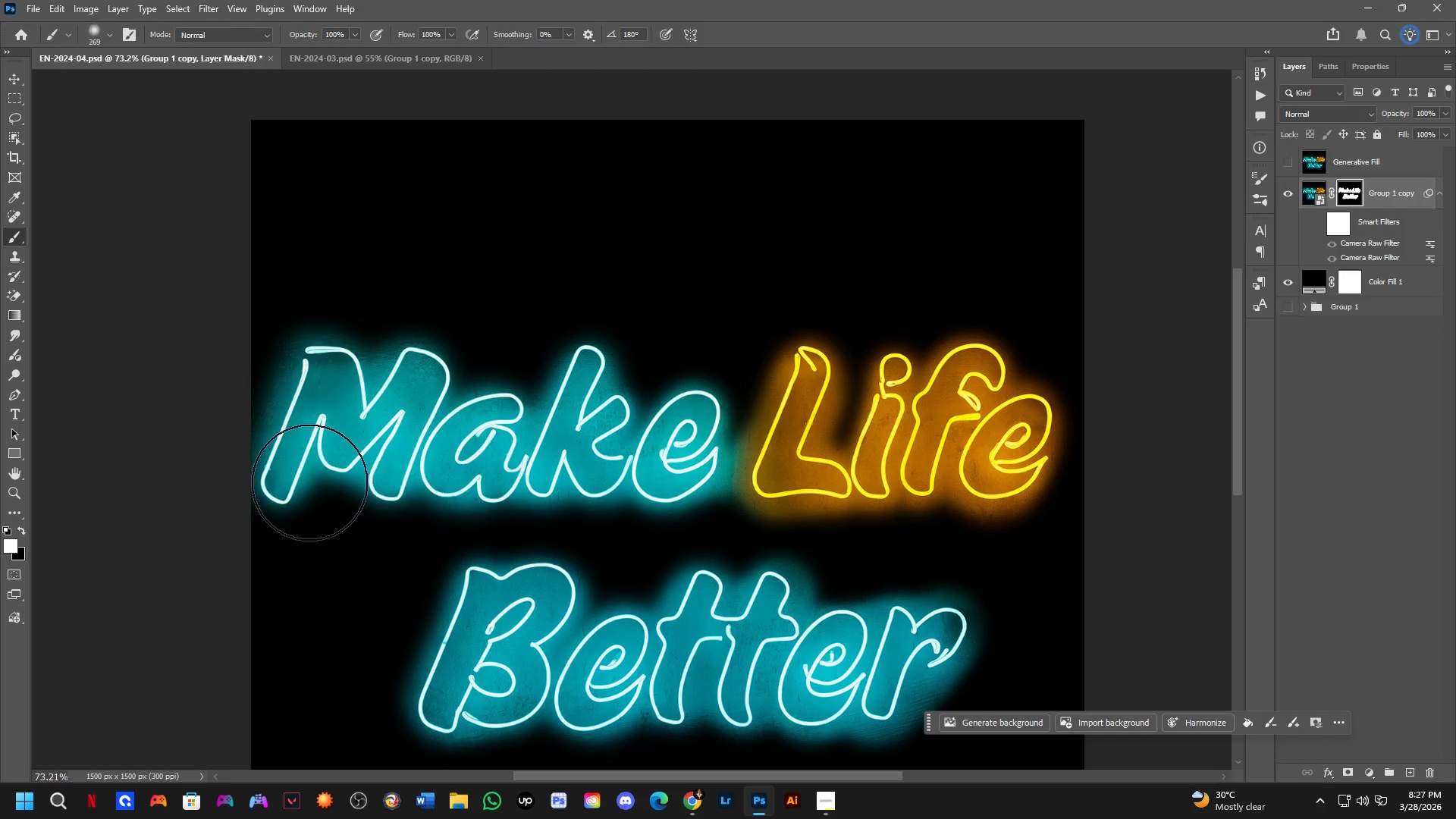 
key(Alt+AltLeft)
 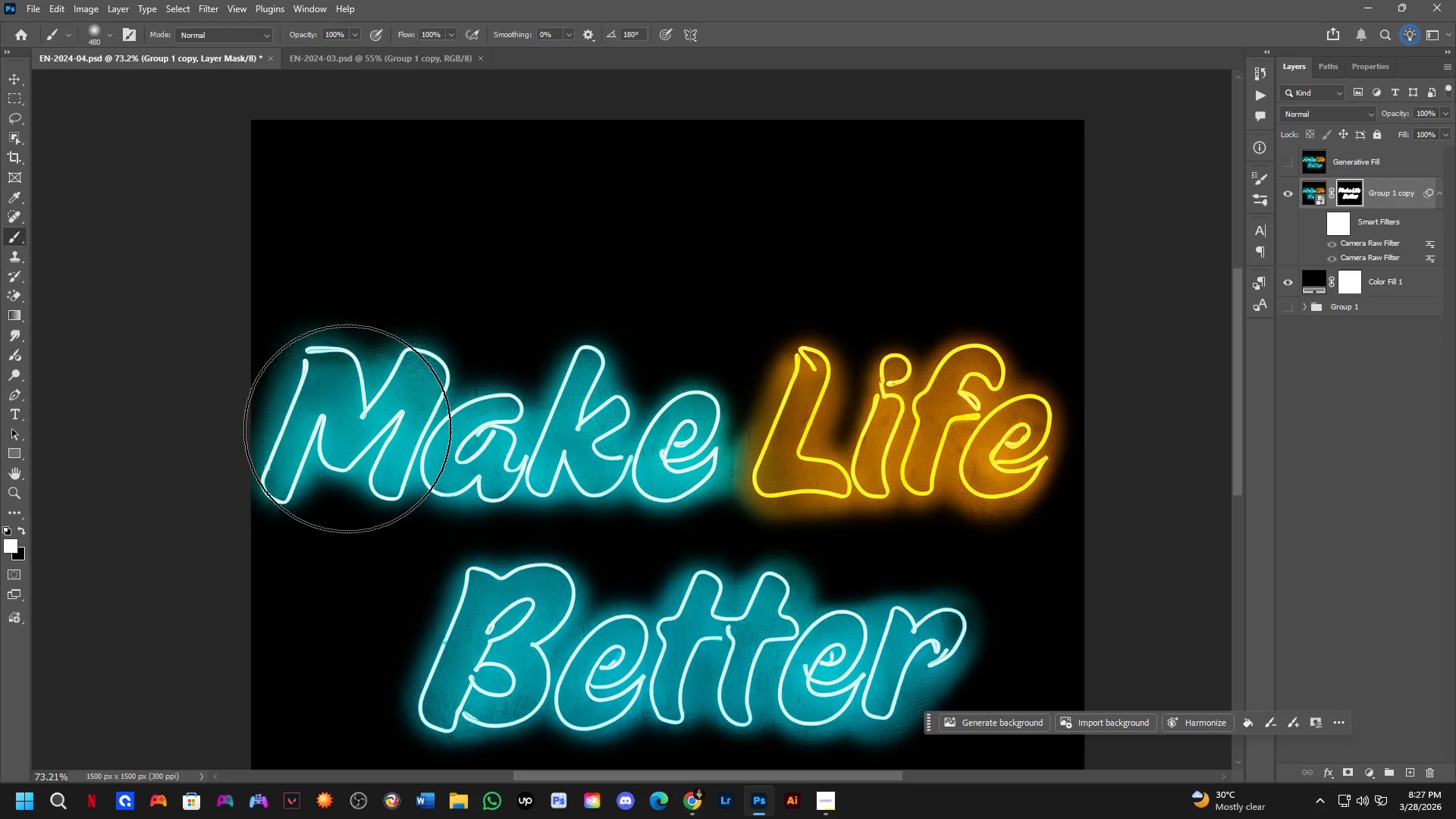 
left_click([354, 425])
 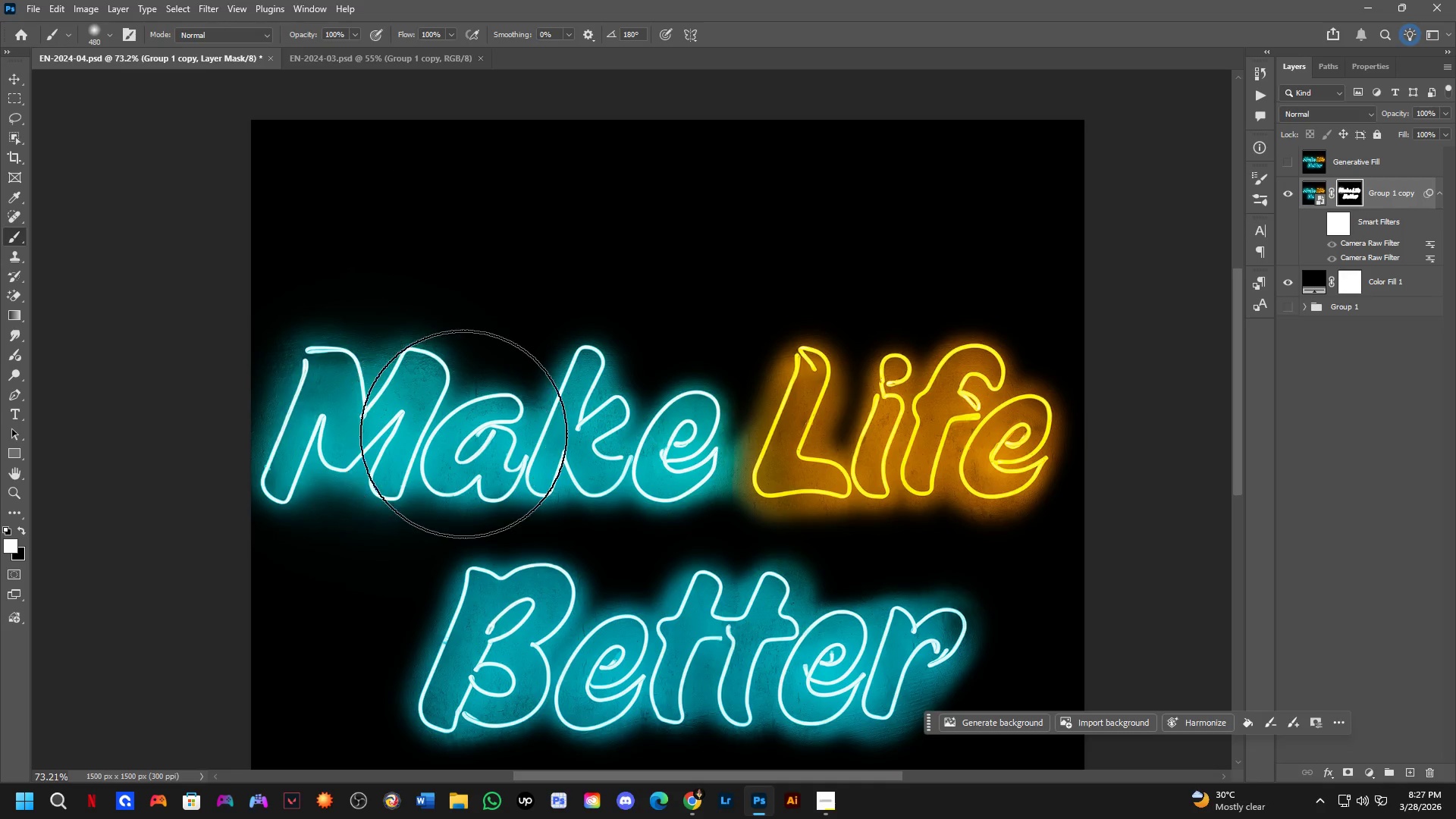 
left_click([463, 434])
 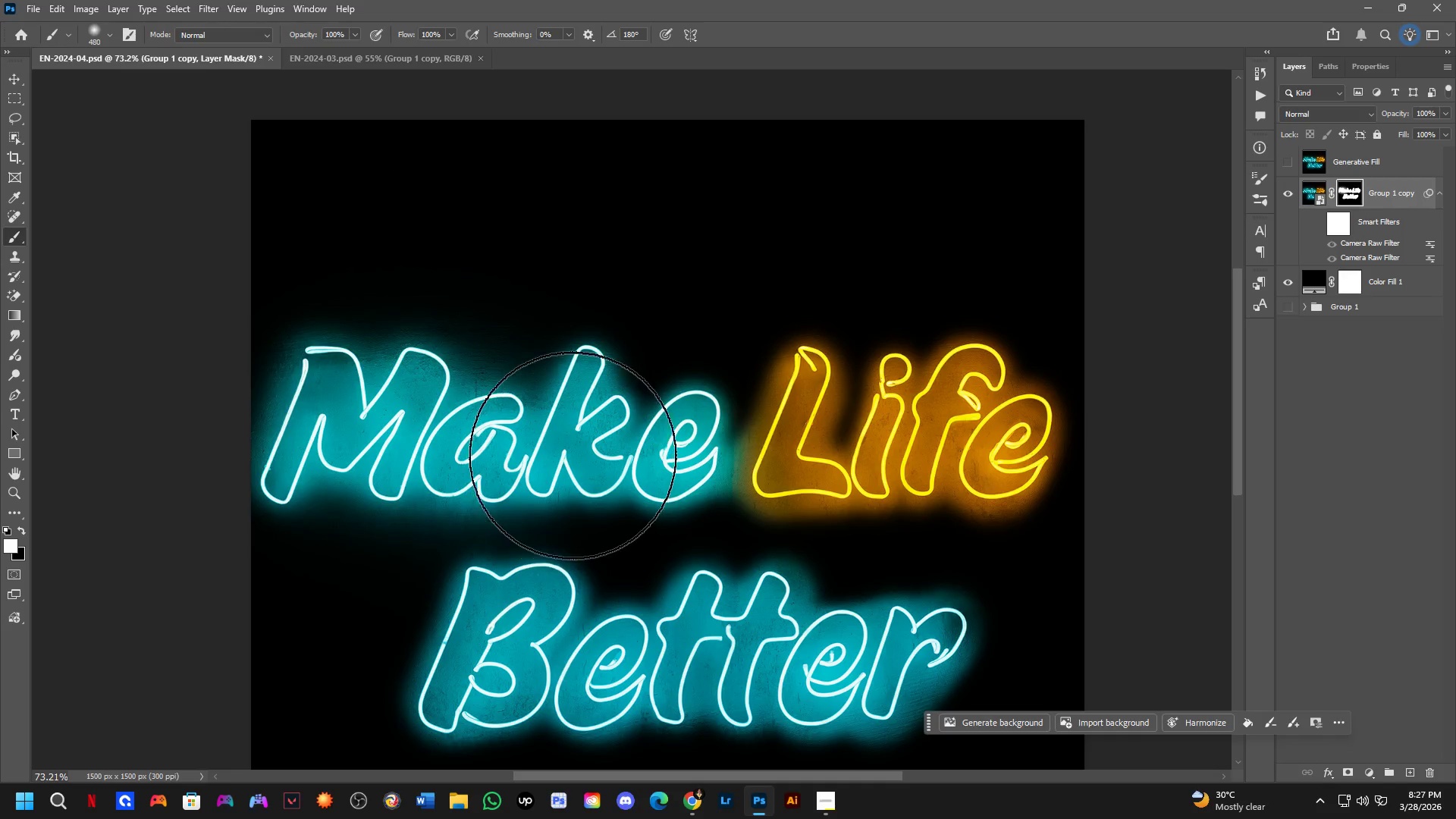 
left_click([573, 450])
 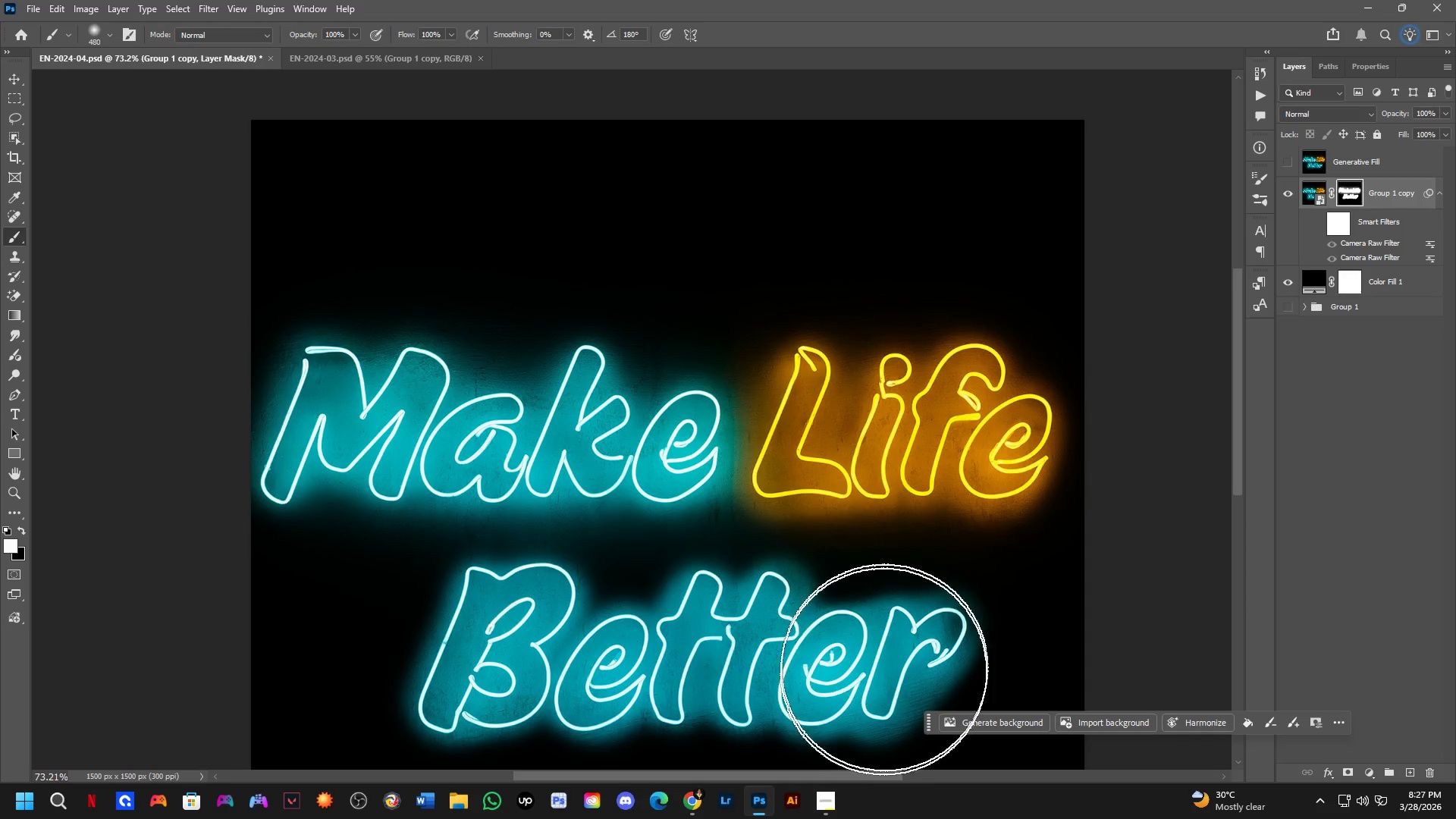 
left_click([896, 686])
 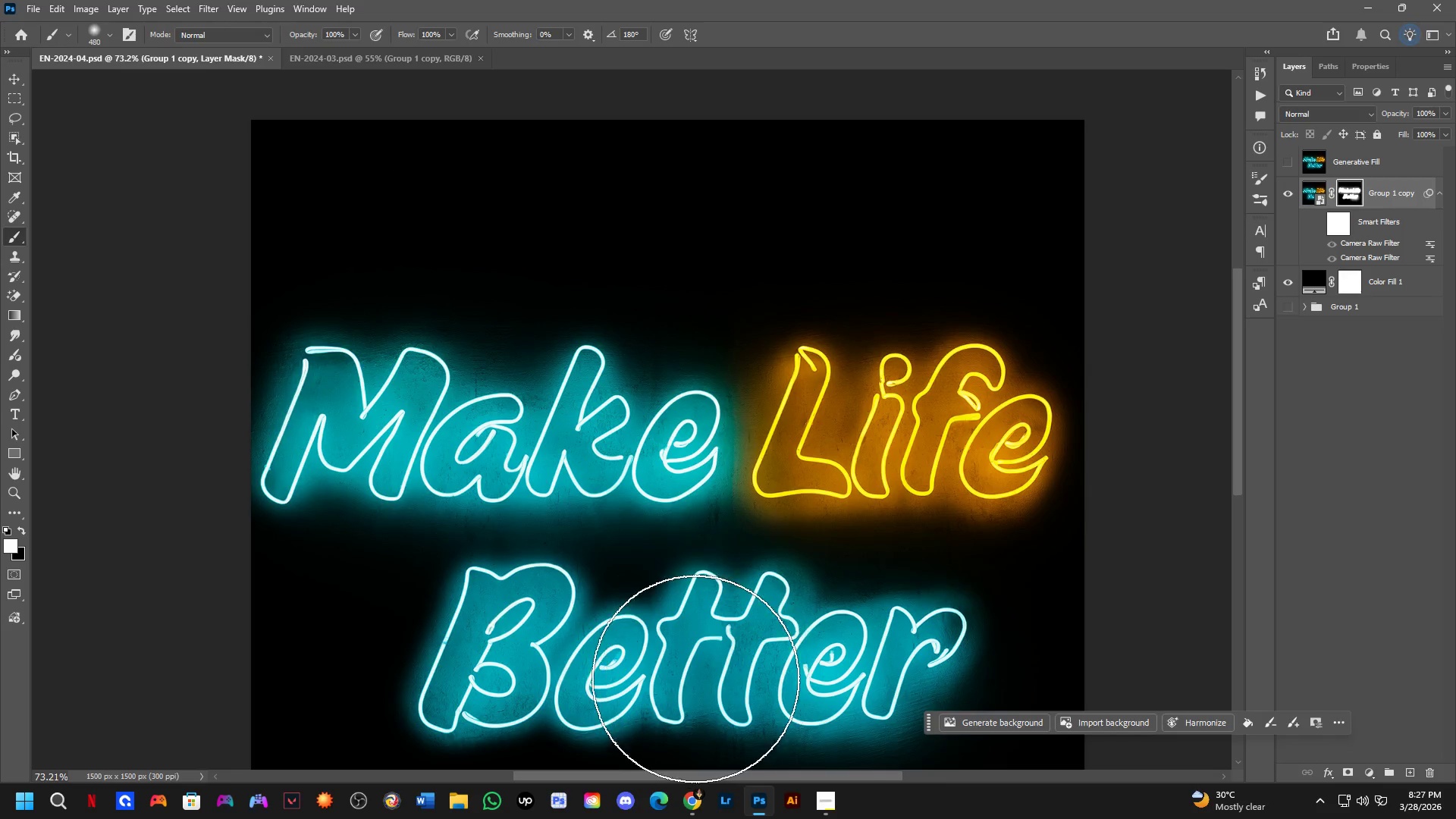 
triple_click([664, 670])
 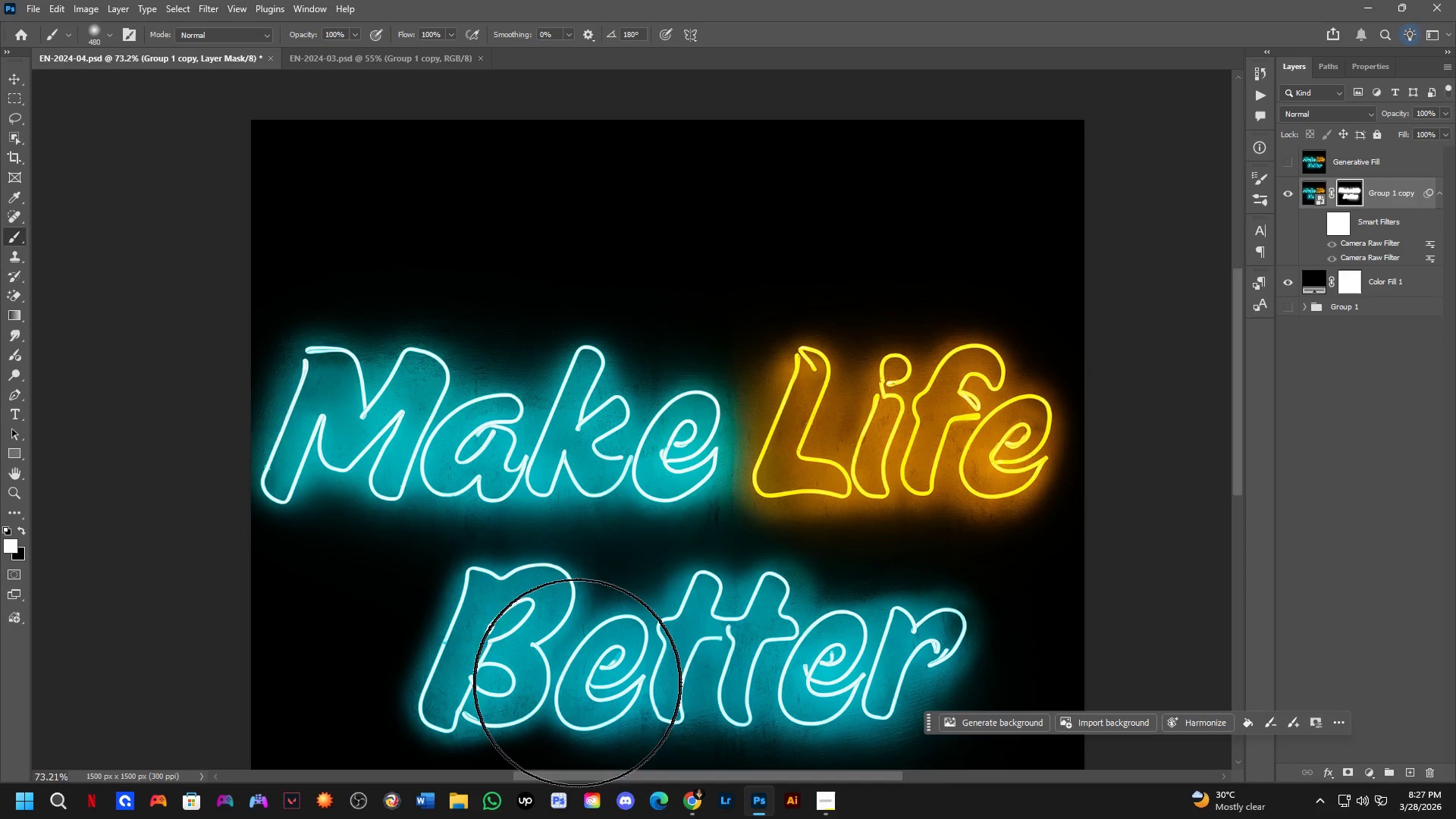 
triple_click([564, 677])
 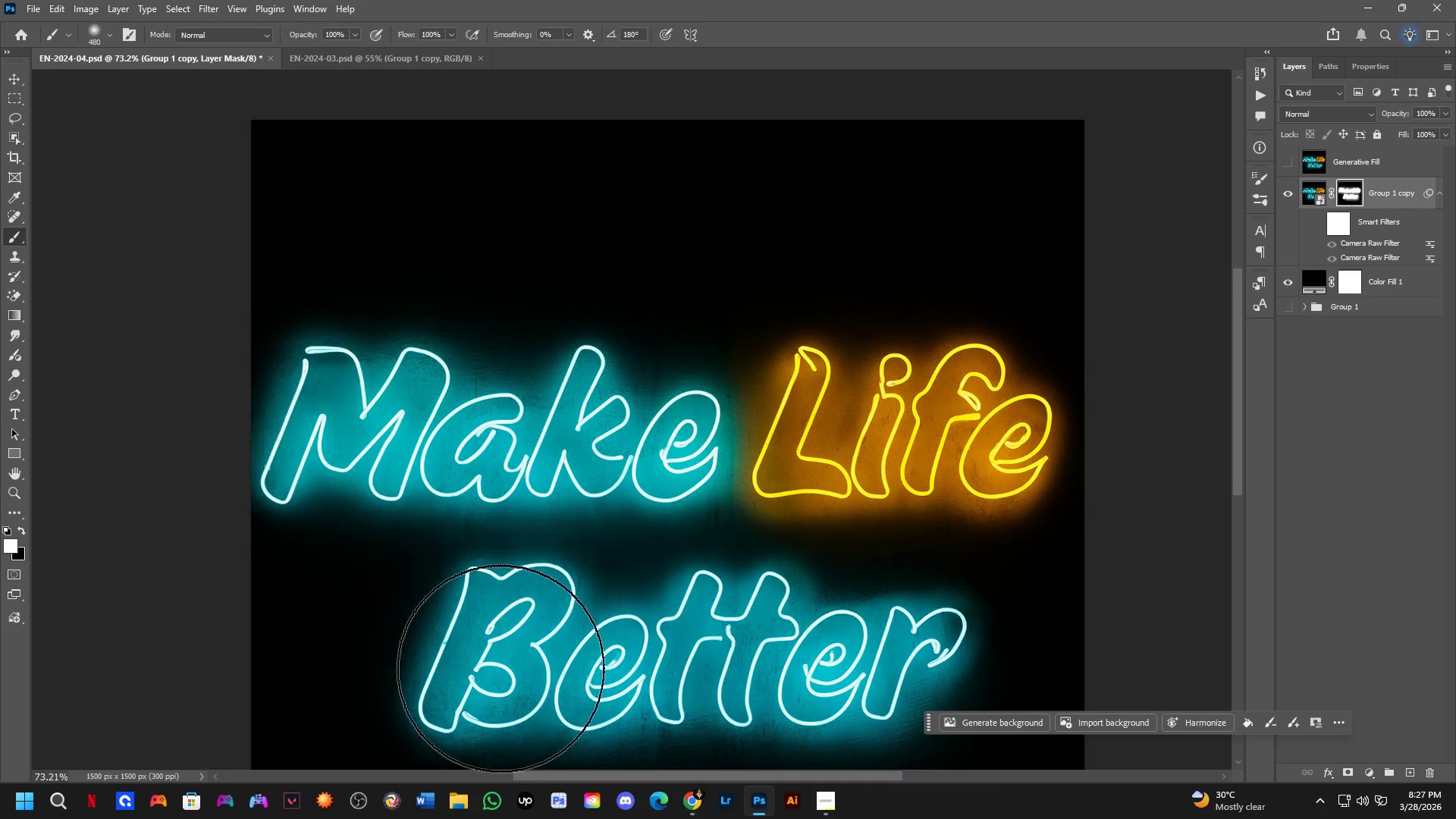 
double_click([493, 649])
 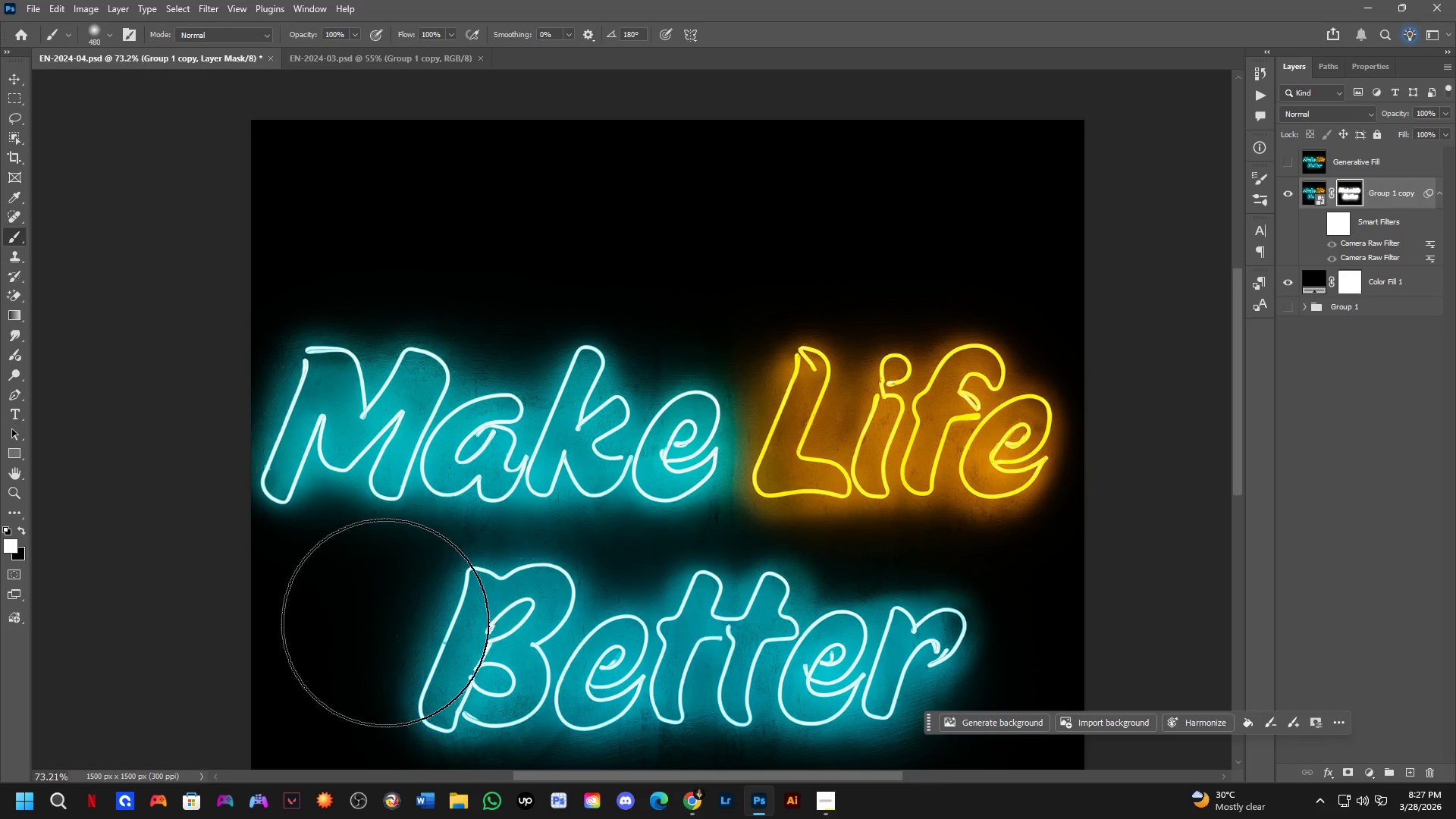 
left_click_drag(start_coordinate=[361, 616], to_coordinate=[274, 684])
 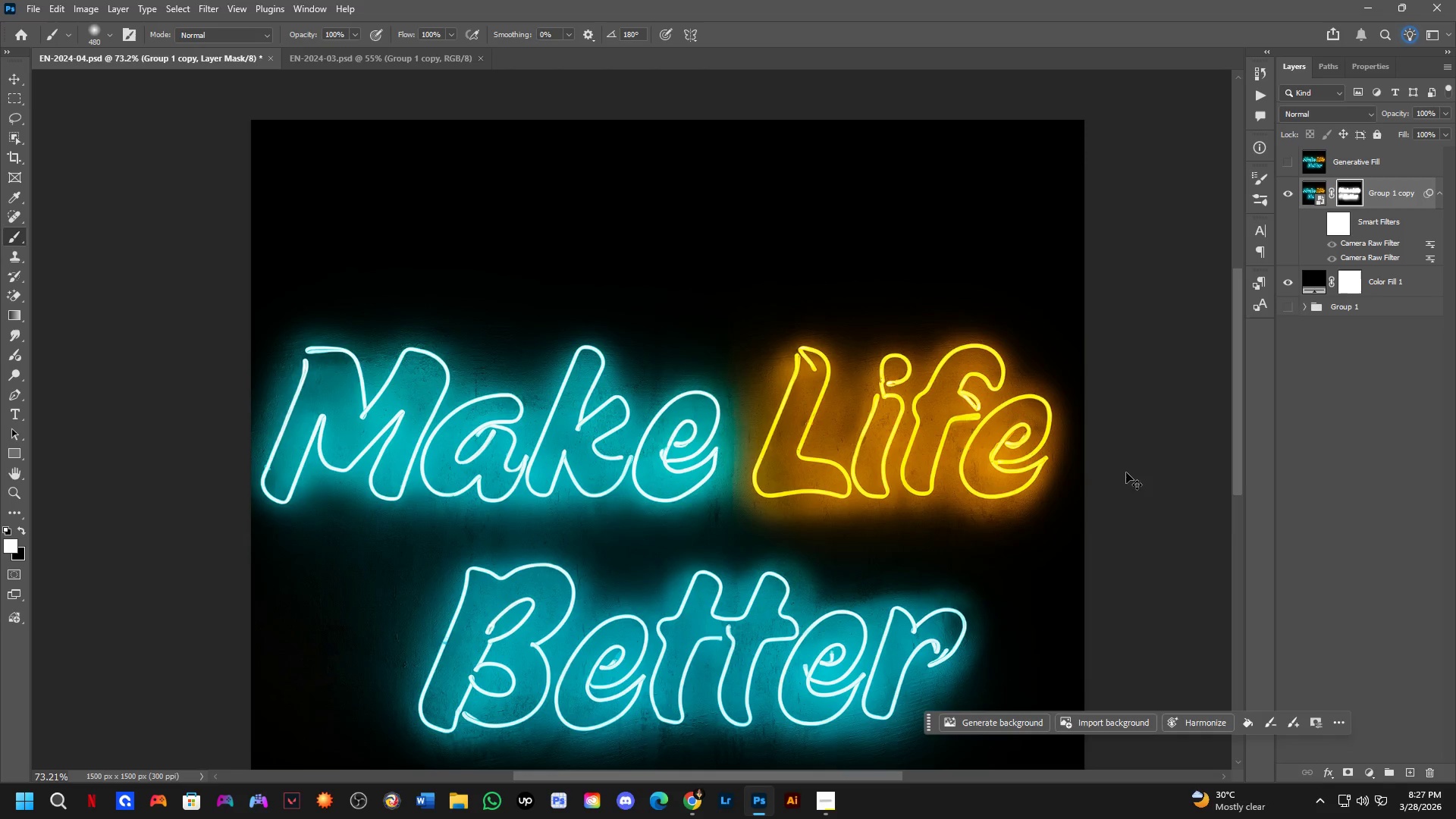 
key(Control+Z)
 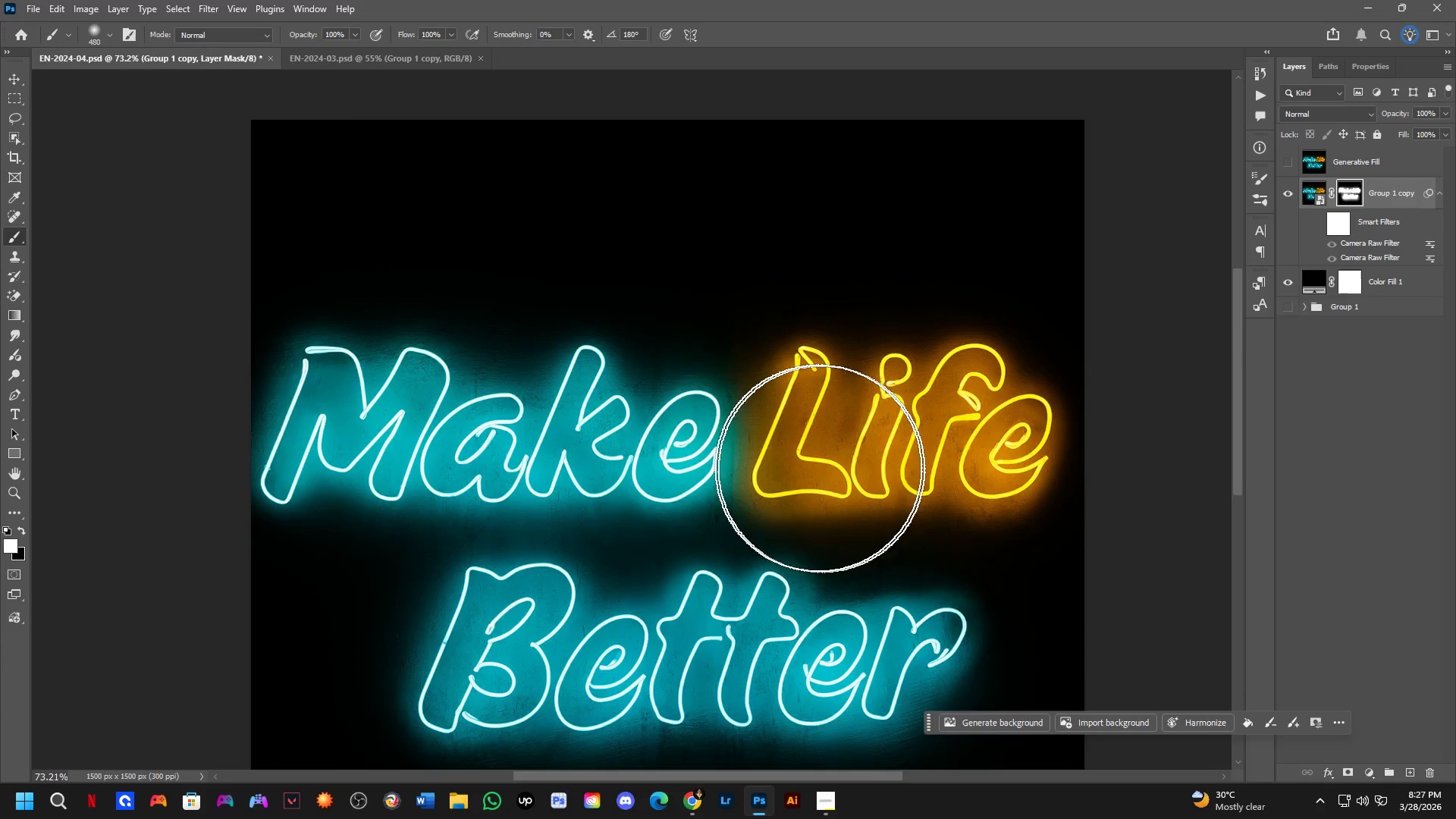 
scroll: coordinate [782, 460], scroll_direction: down, amount: 6.0
 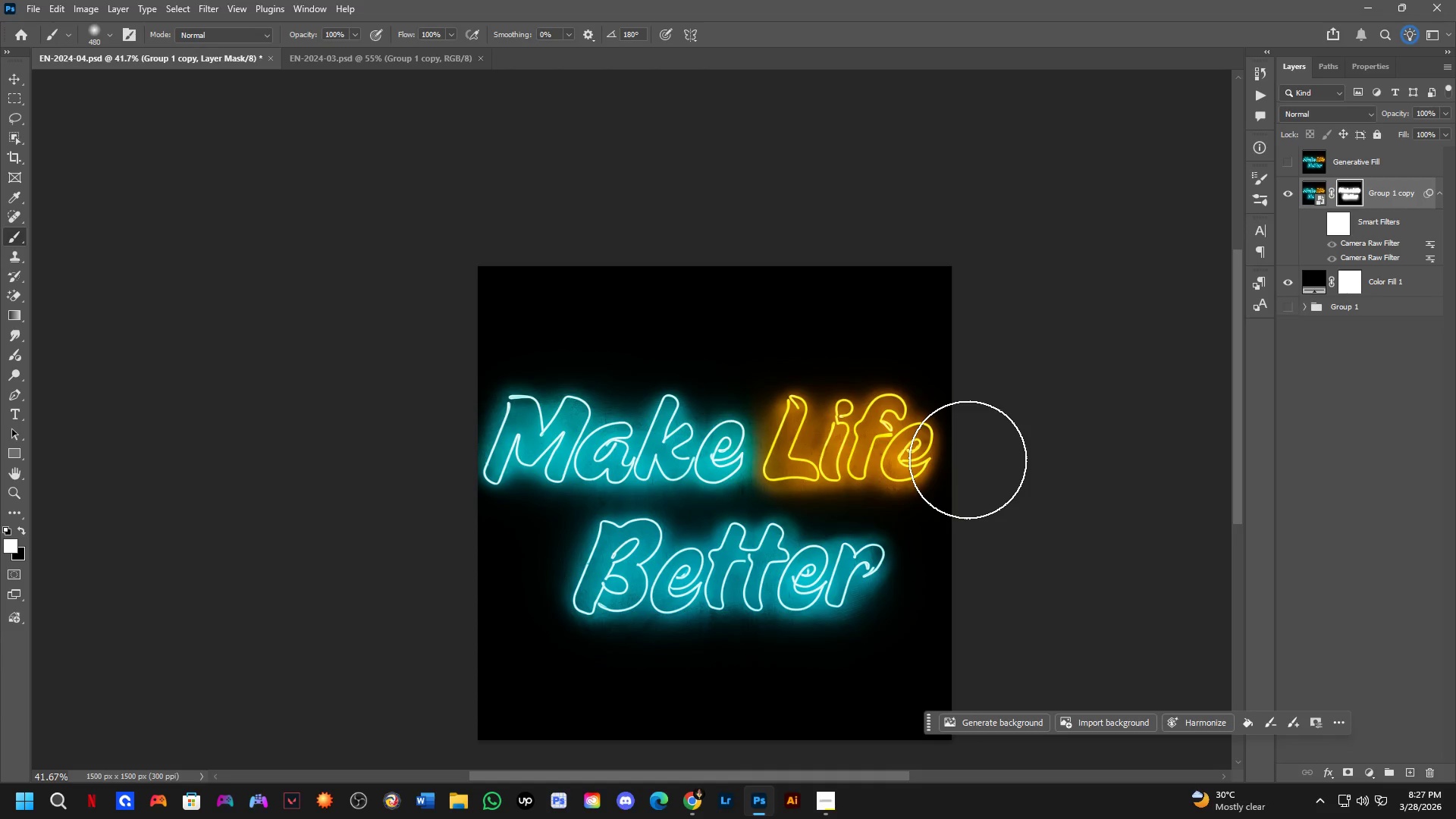 
key(Control+S)
 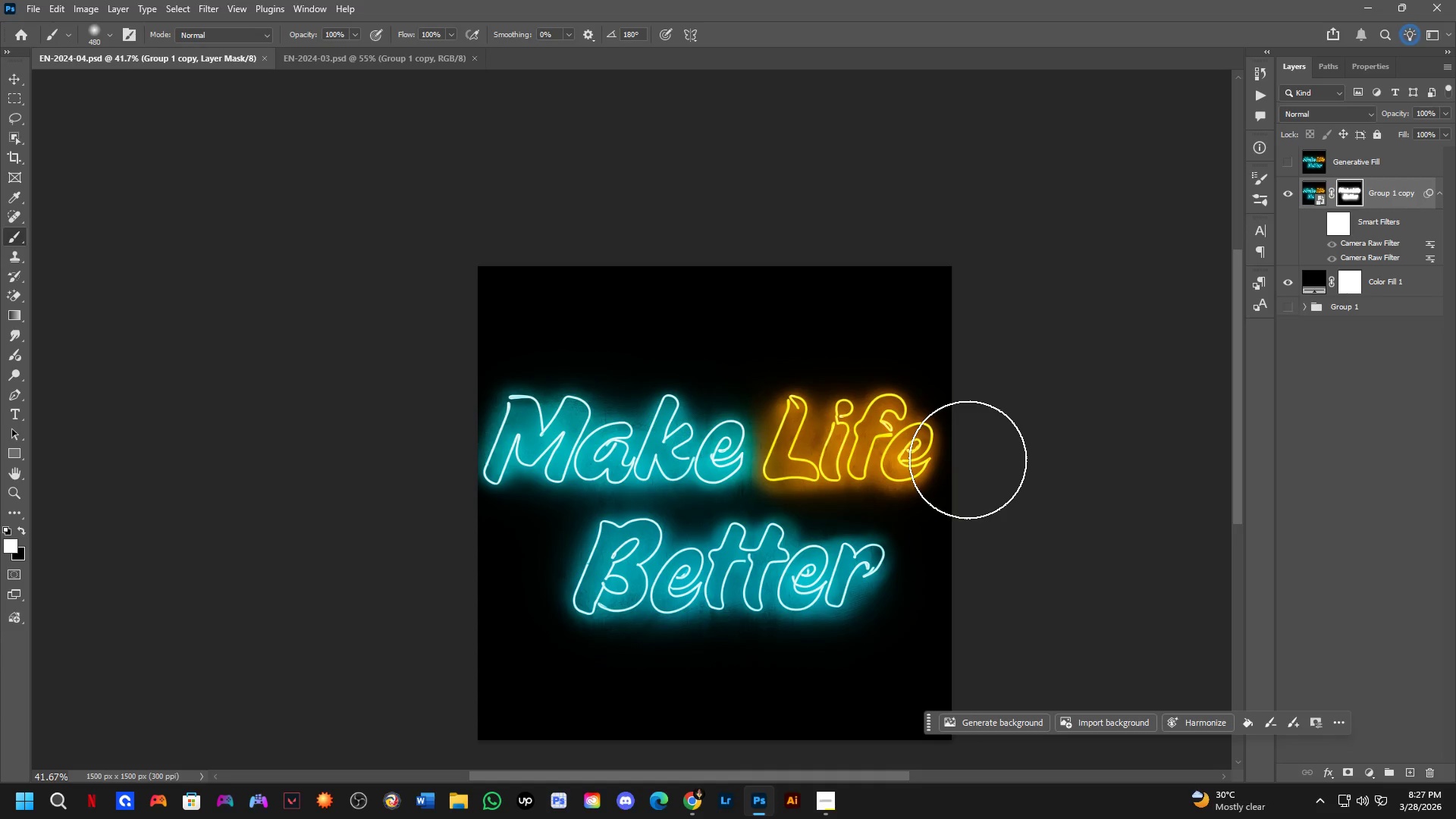 
key(Control+ControlLeft)
 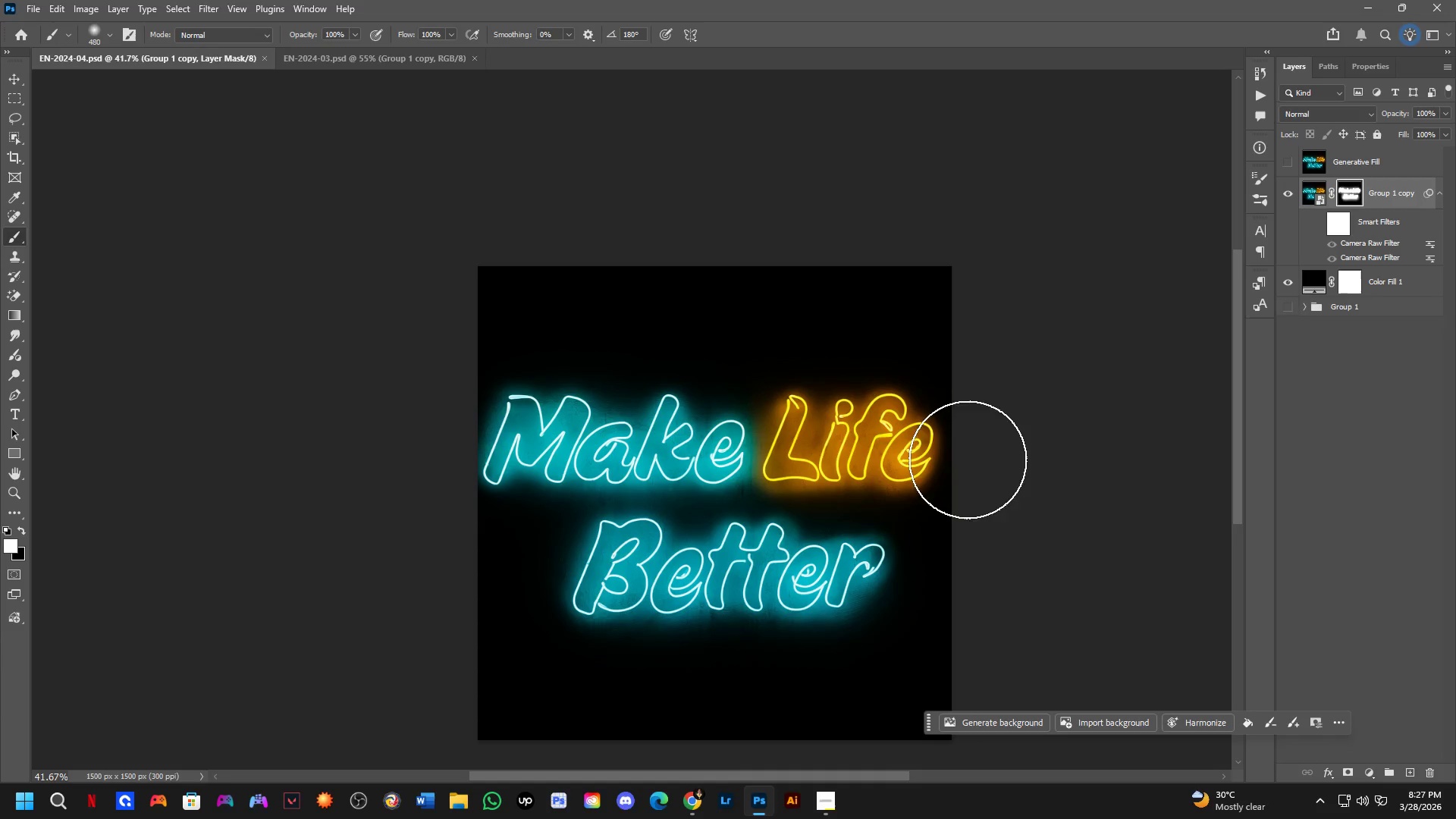 
key(Control+Shift+A)
 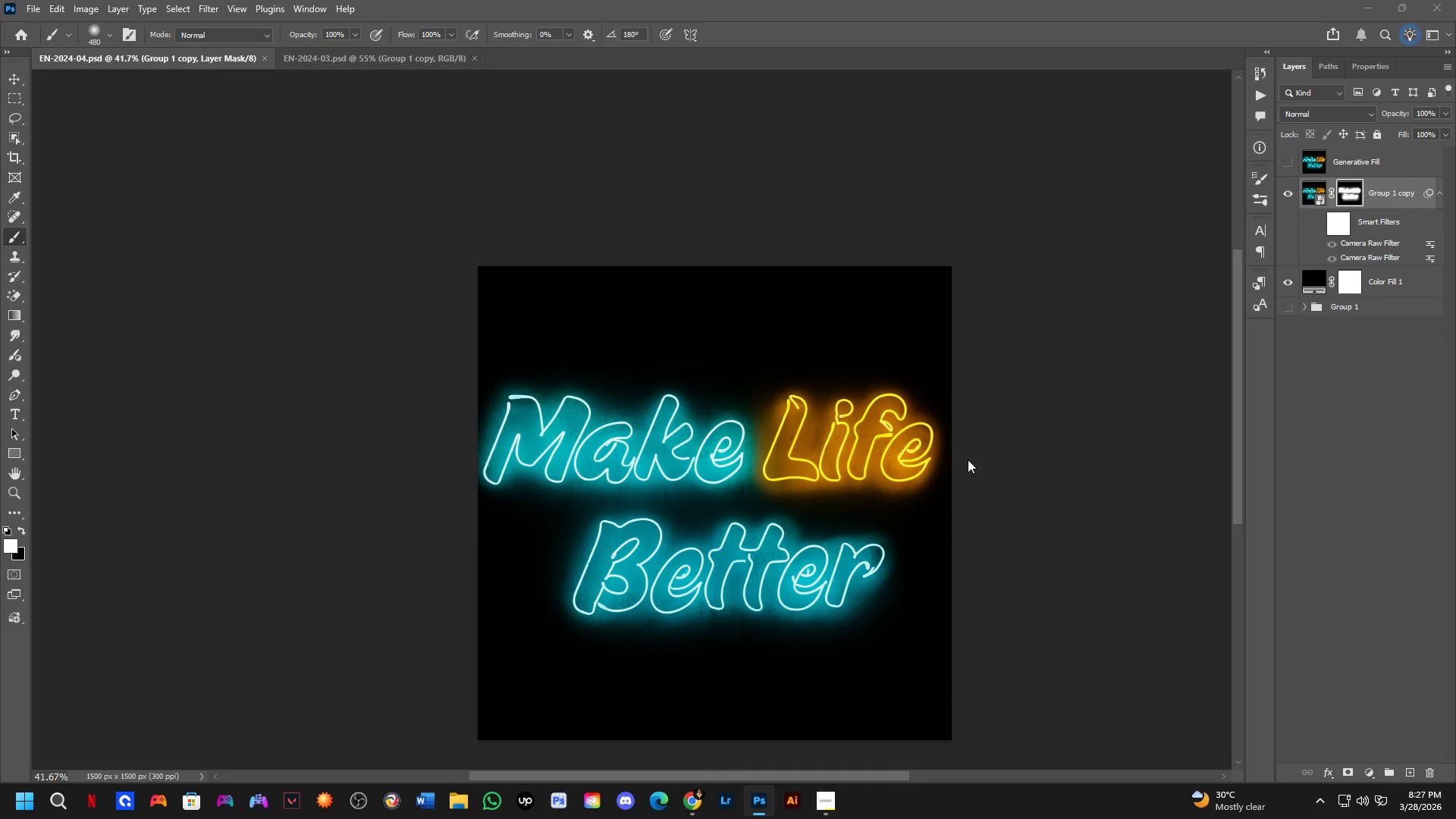 
key(Control+Shift+S)
 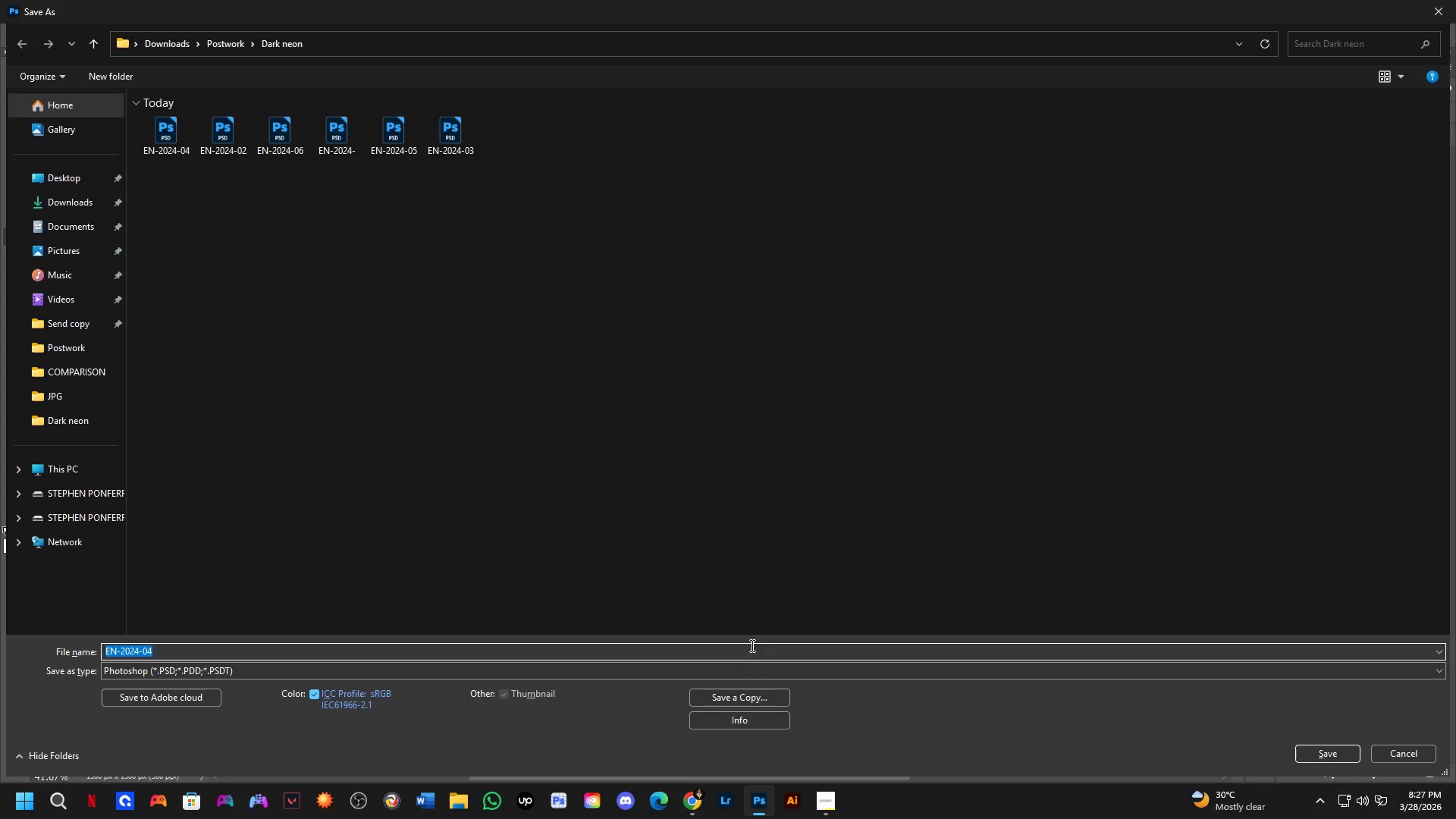 
left_click([744, 695])
 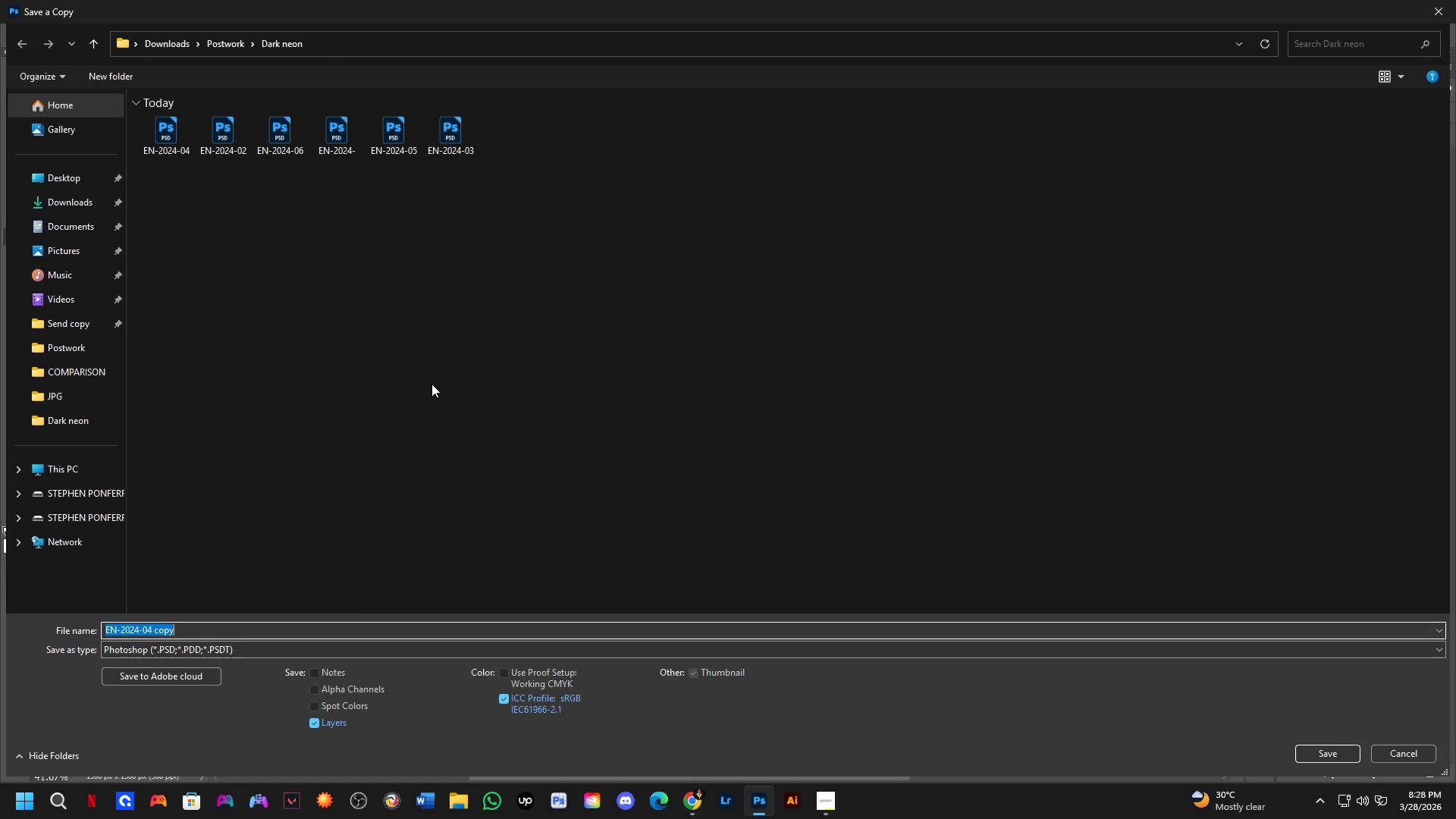 
wait(21.34)
 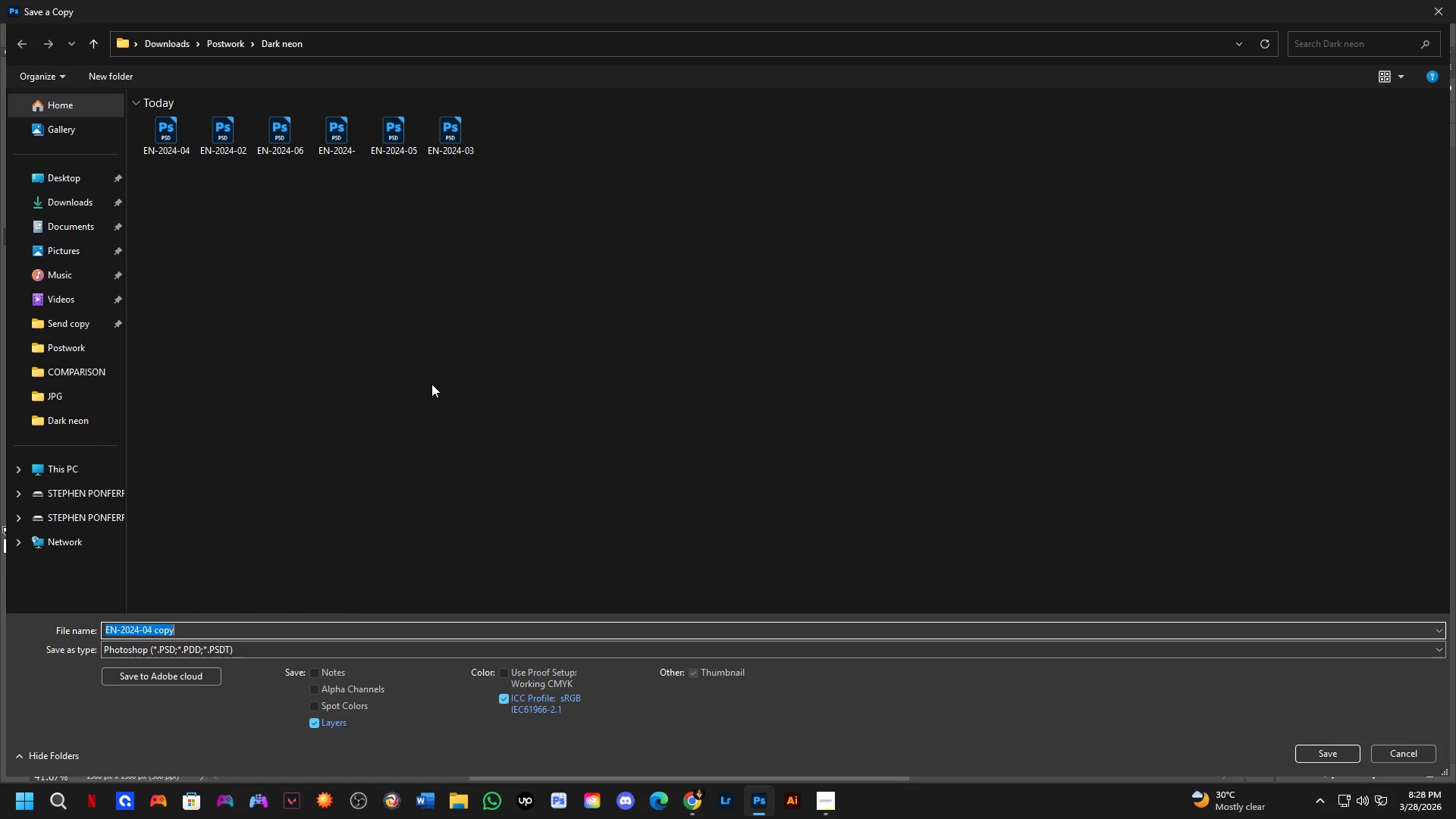 
left_click_drag(start_coordinate=[284, 523], to_coordinate=[416, 460])
 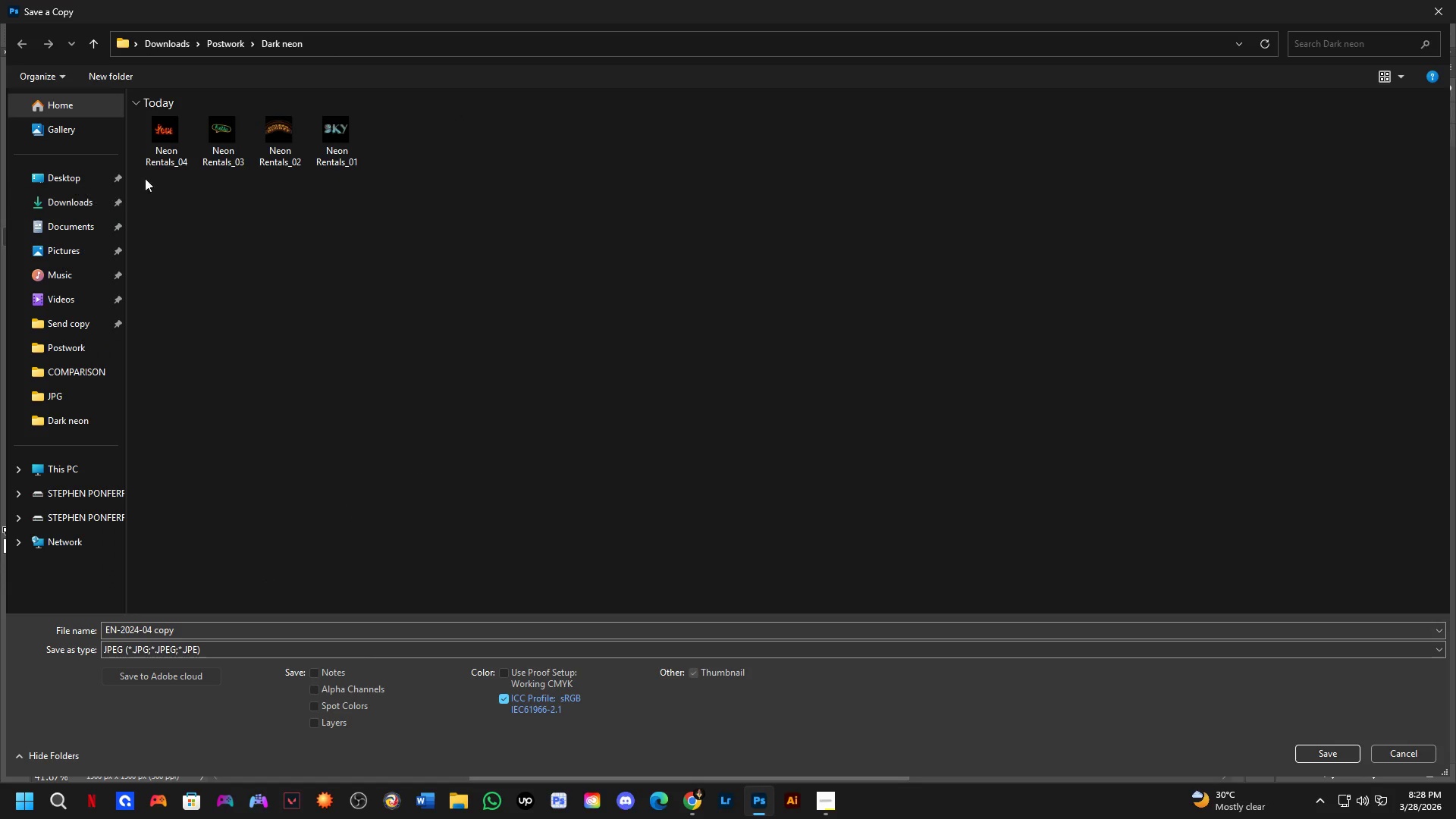 
left_click([171, 138])
 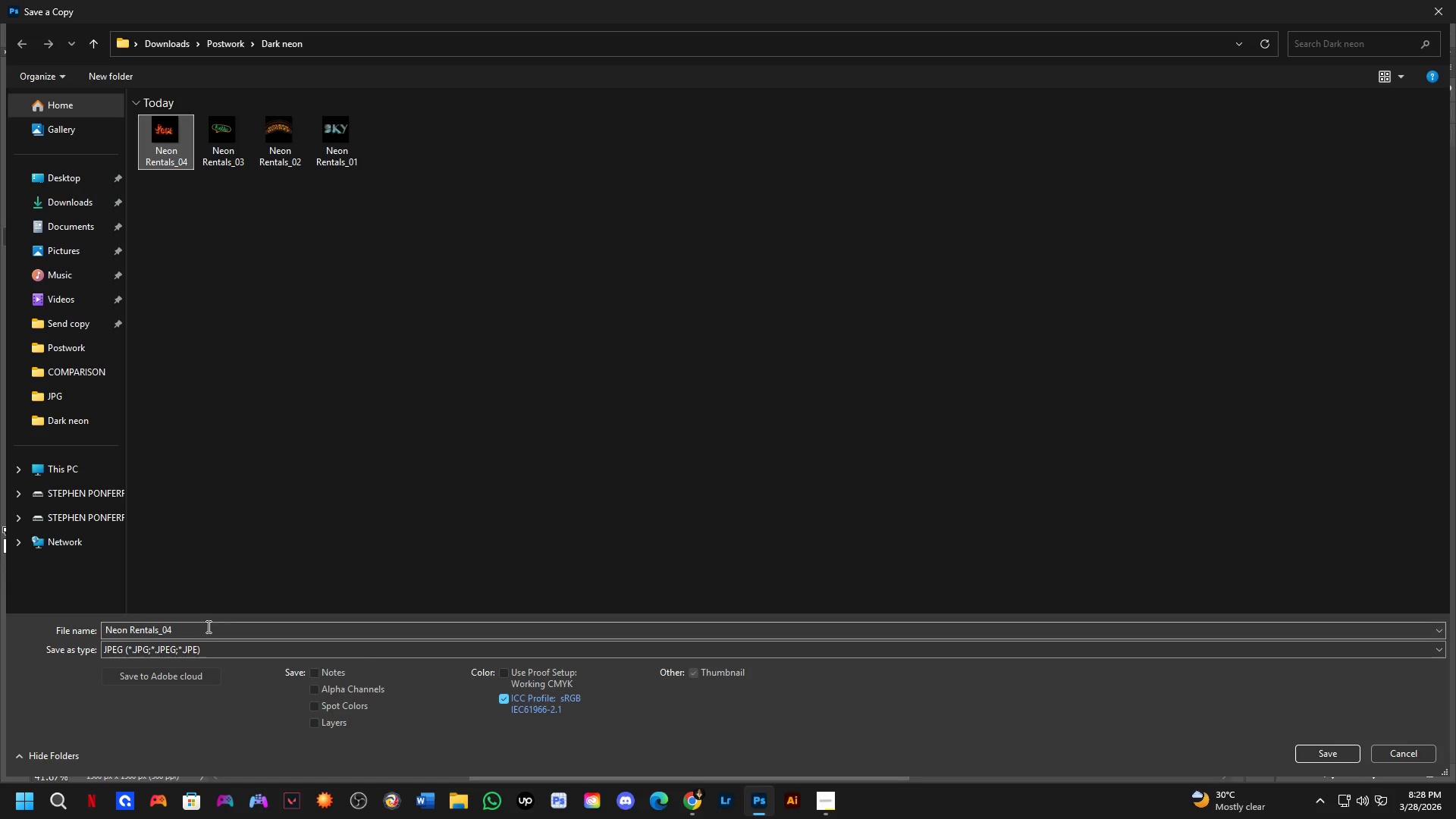 
double_click([207, 629])
 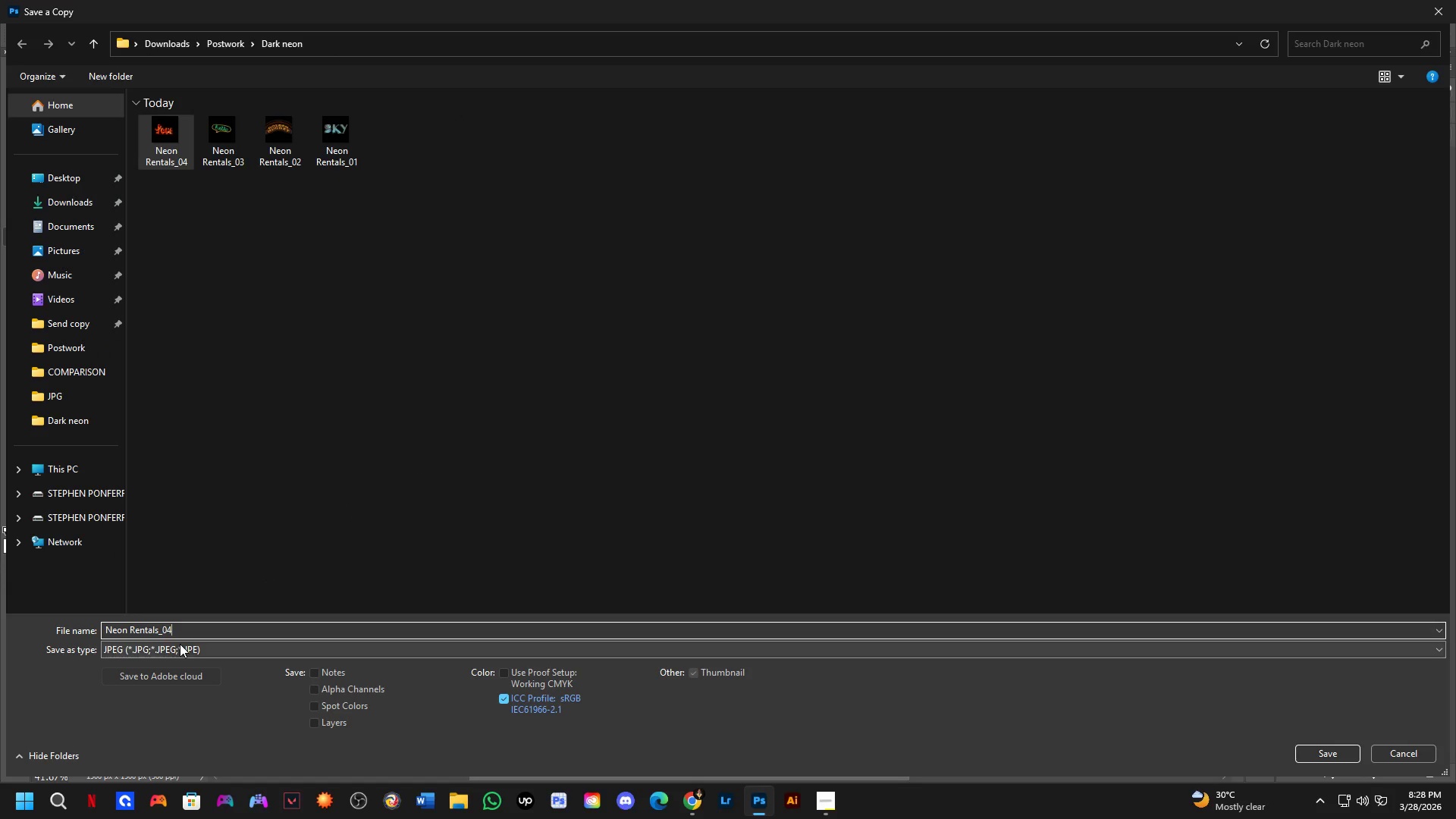 
key(Backspace)
 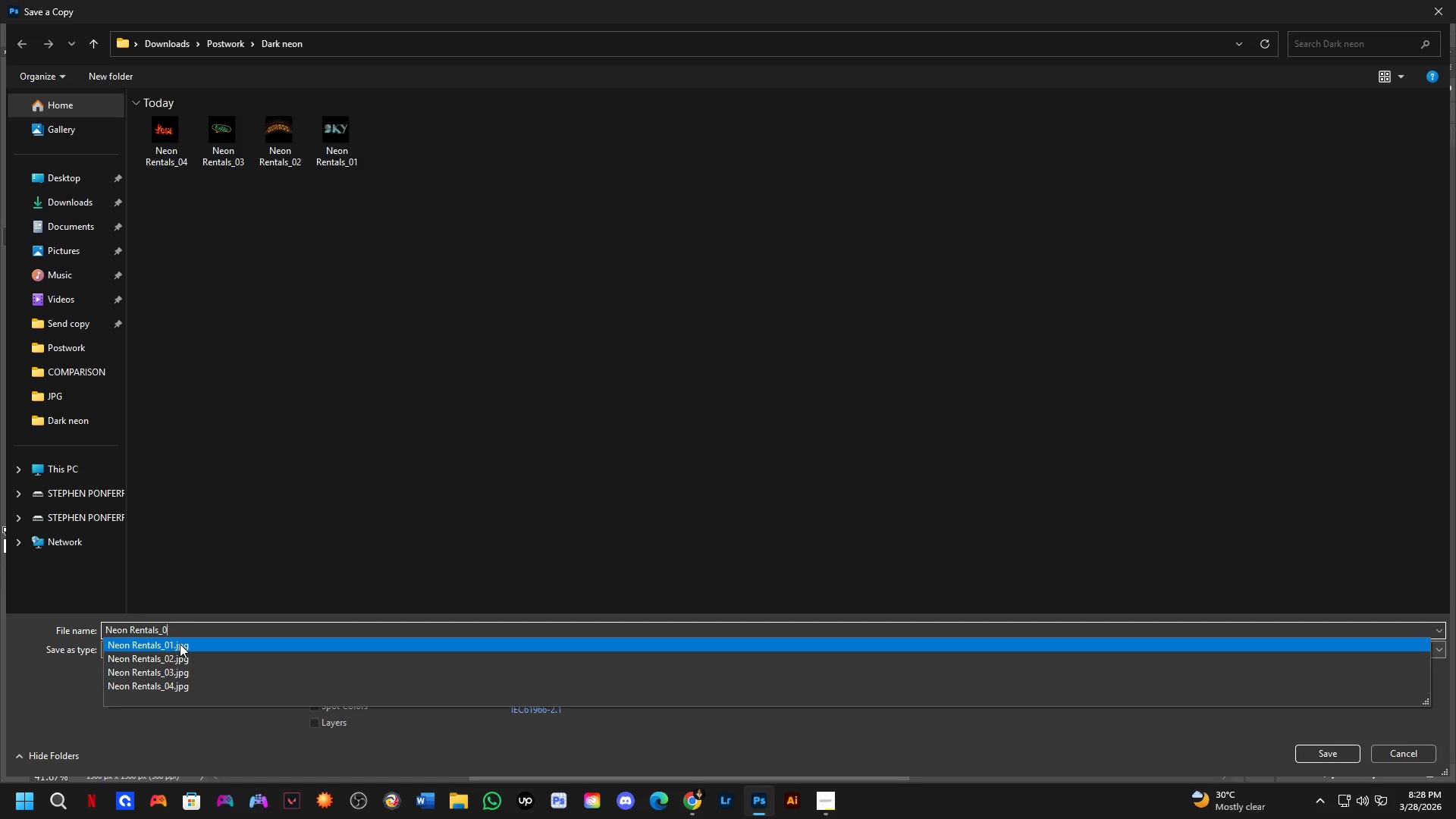 
key(Numpad5)
 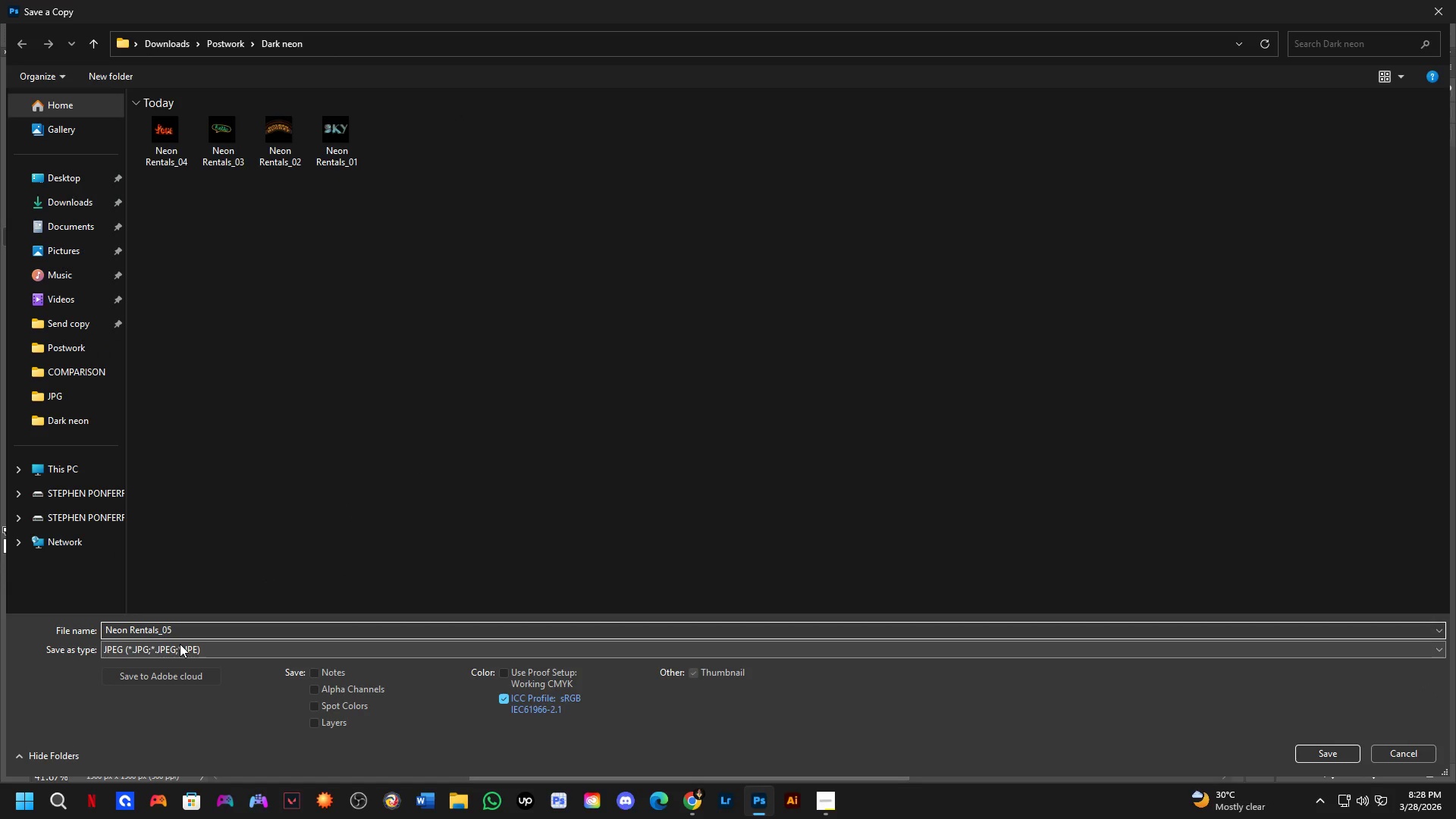 
key(NumpadEnter)
 